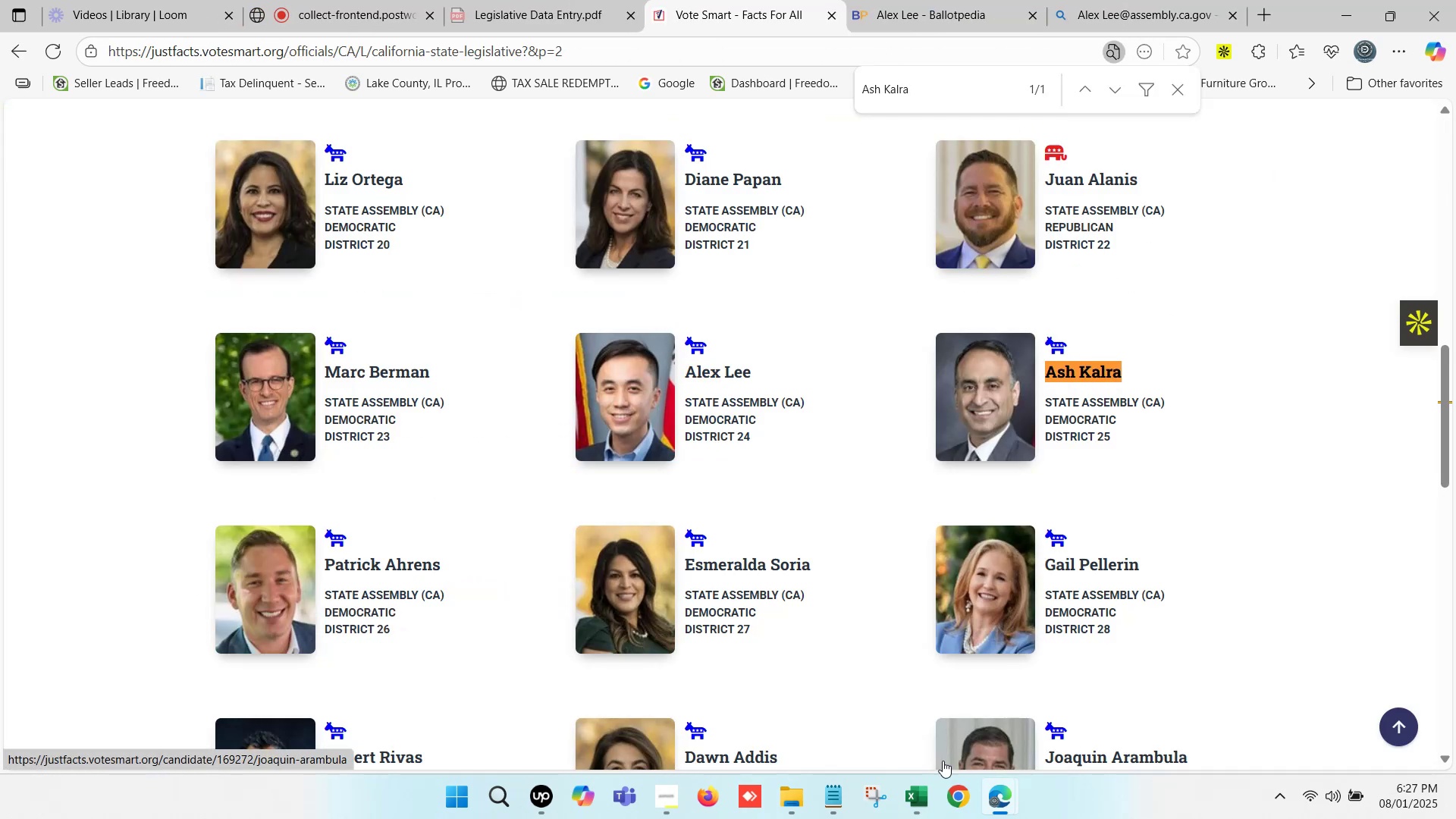 
left_click([924, 800])
 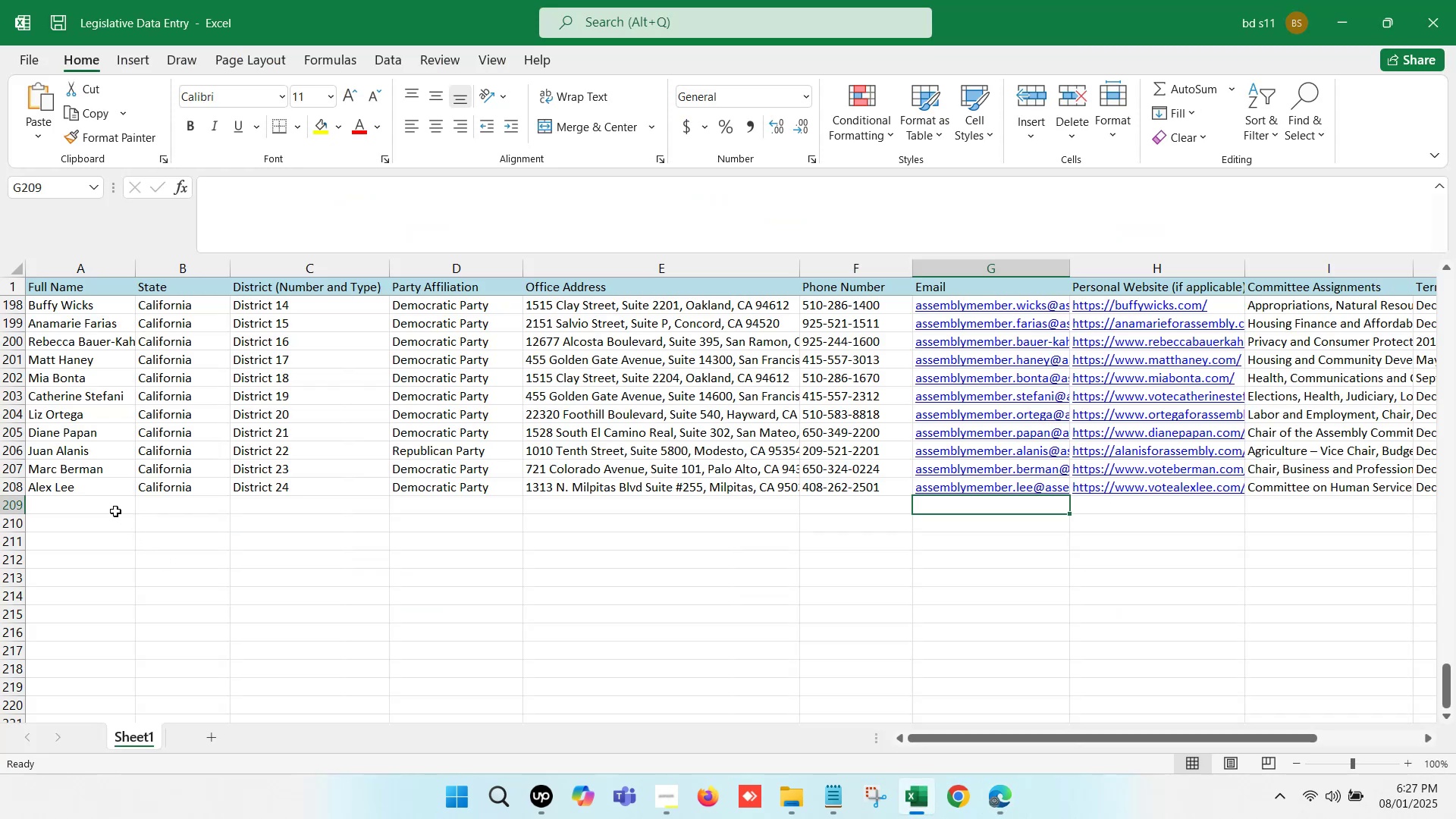 
double_click([111, 506])
 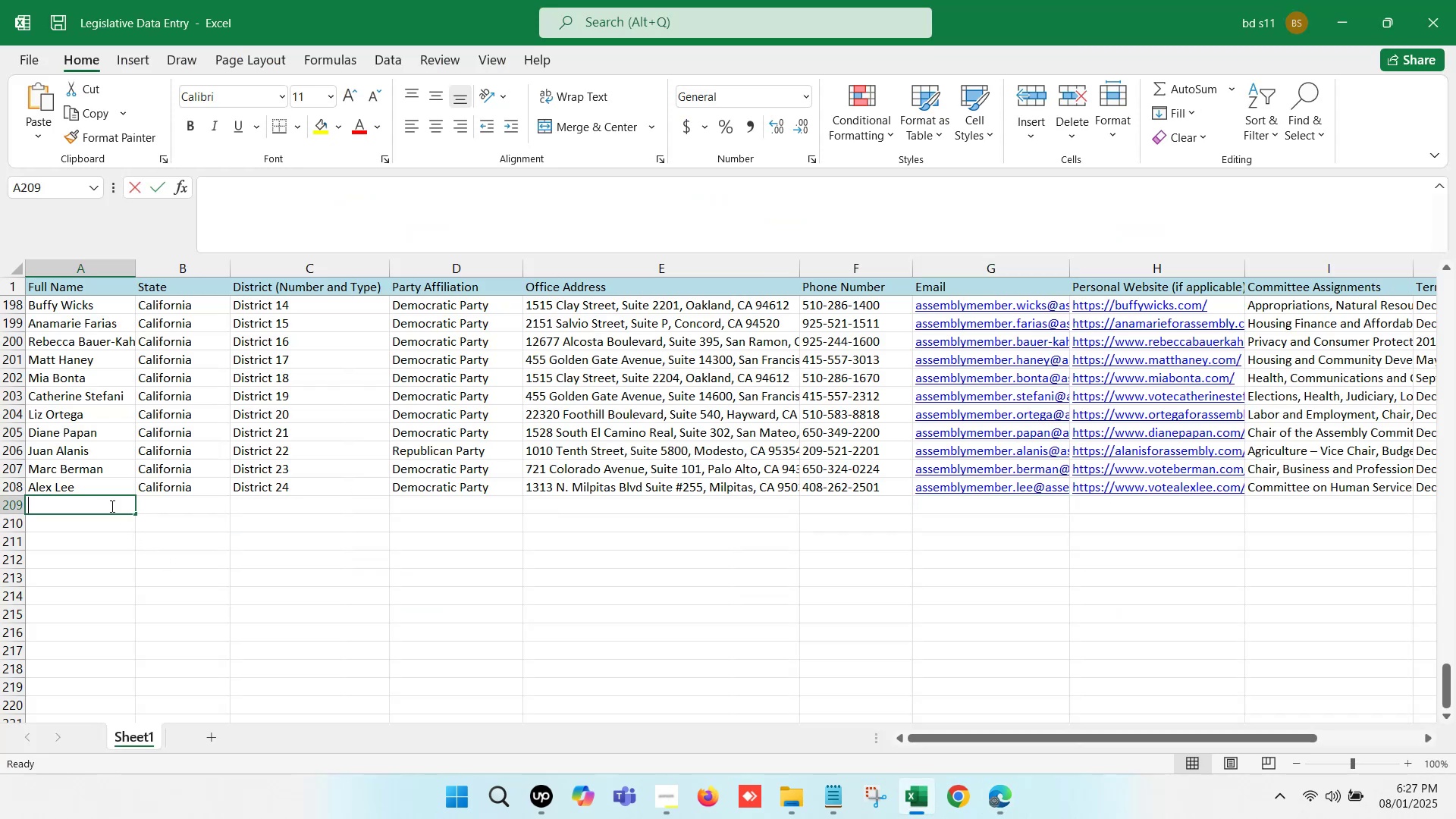 
key(Control+V)
 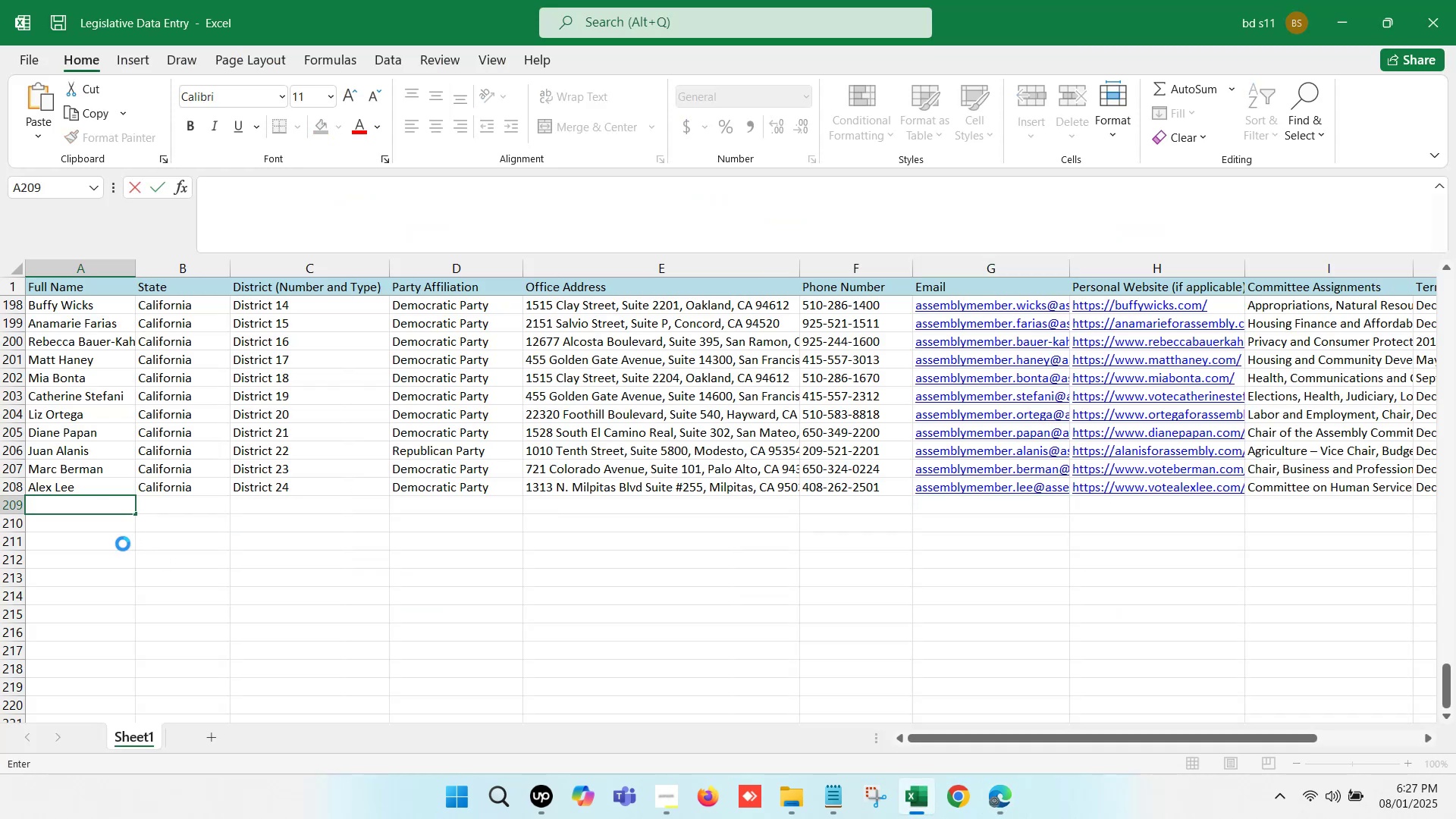 
left_click([118, 544])
 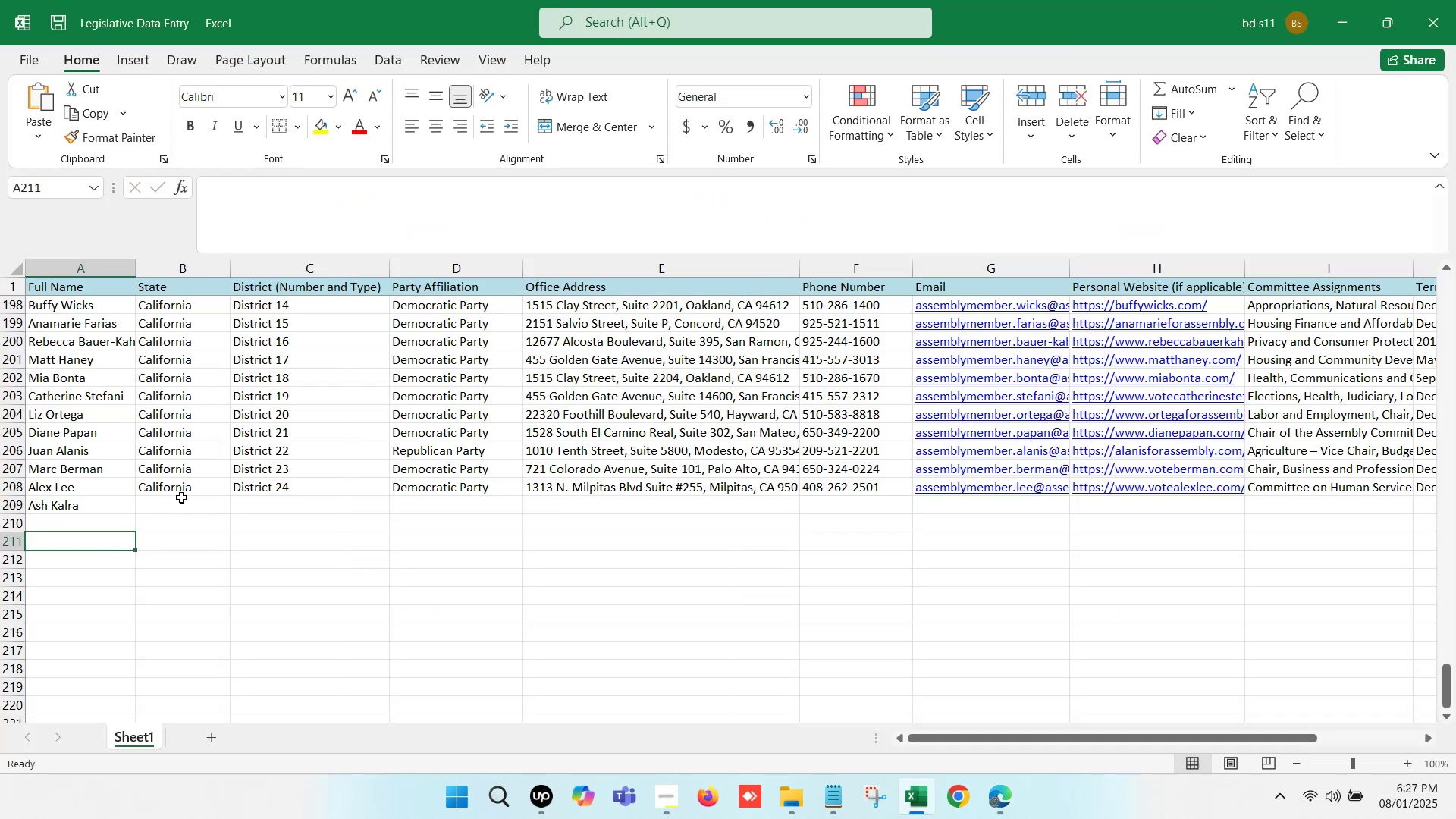 
left_click([187, 488])
 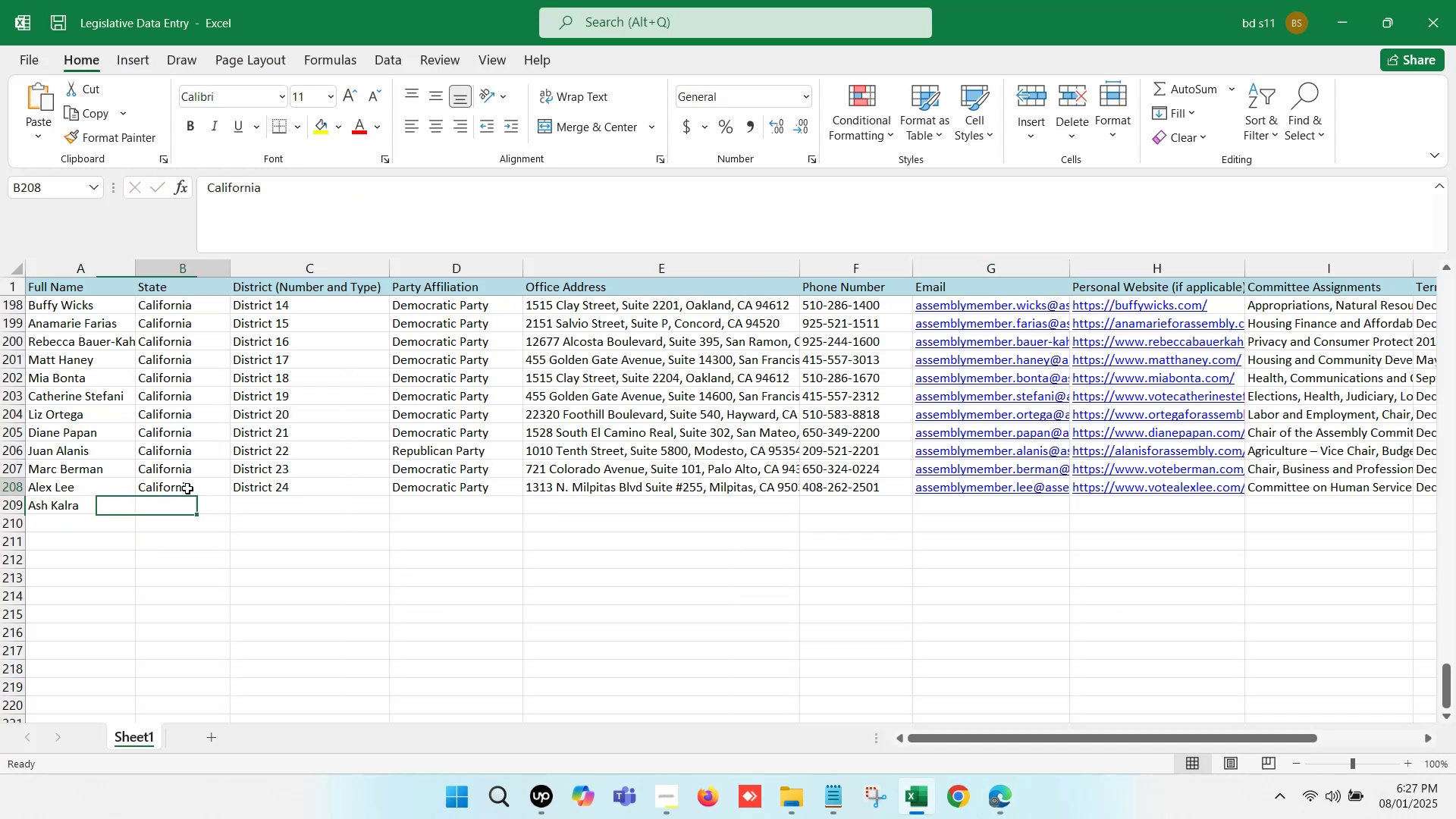 
key(Control+C)
 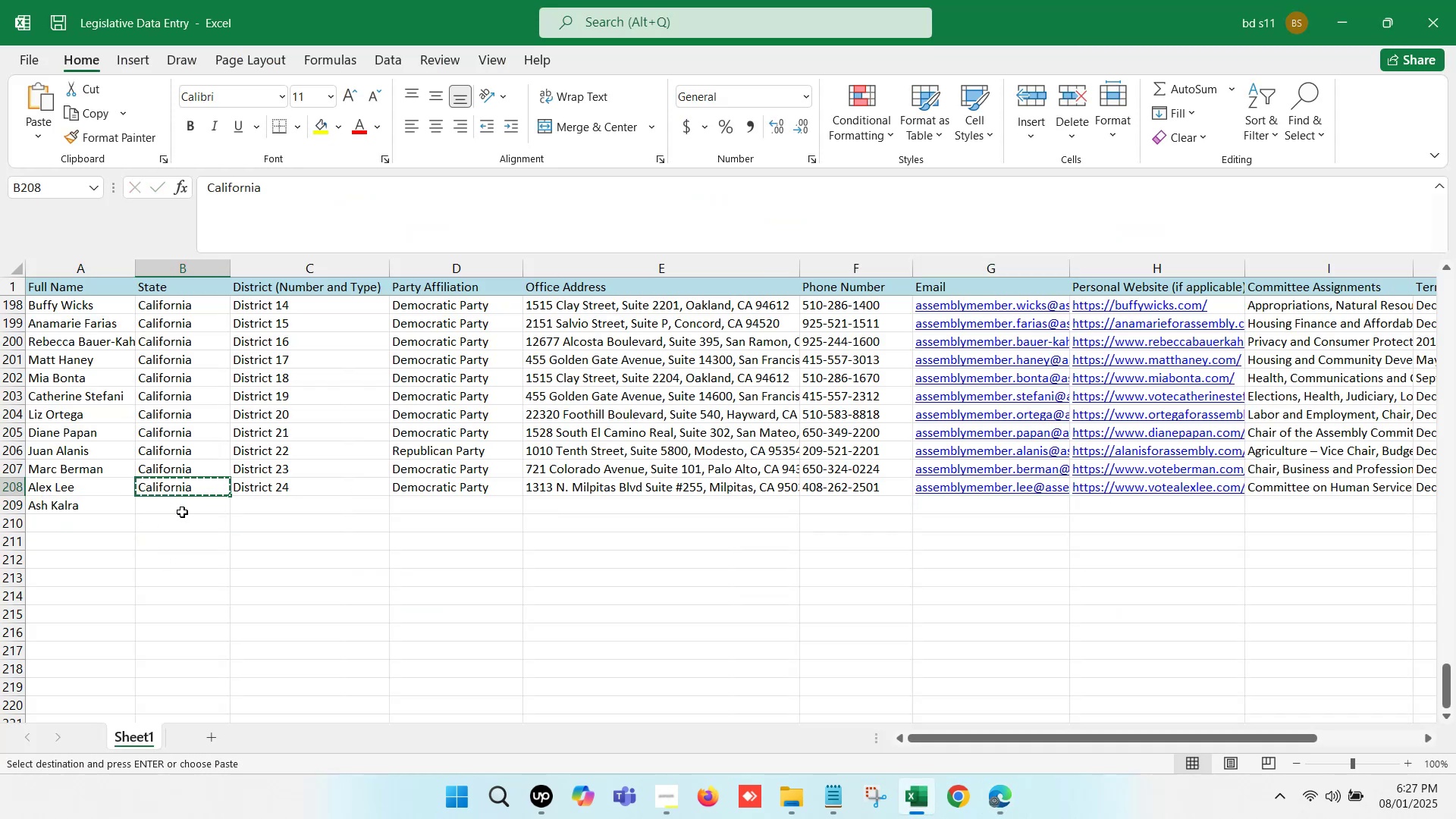 
key(Control+ControlLeft)
 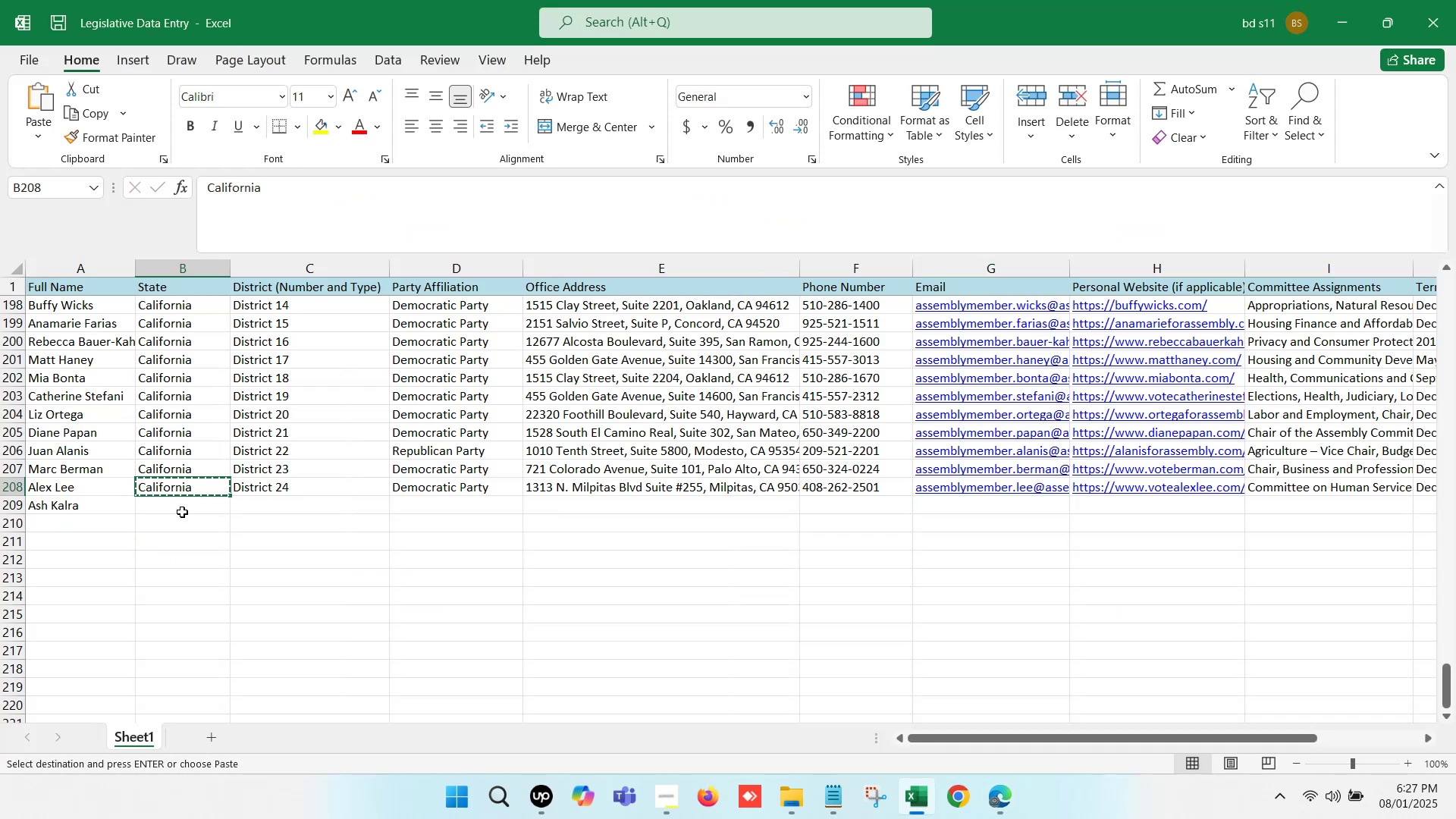 
left_click([182, 512])
 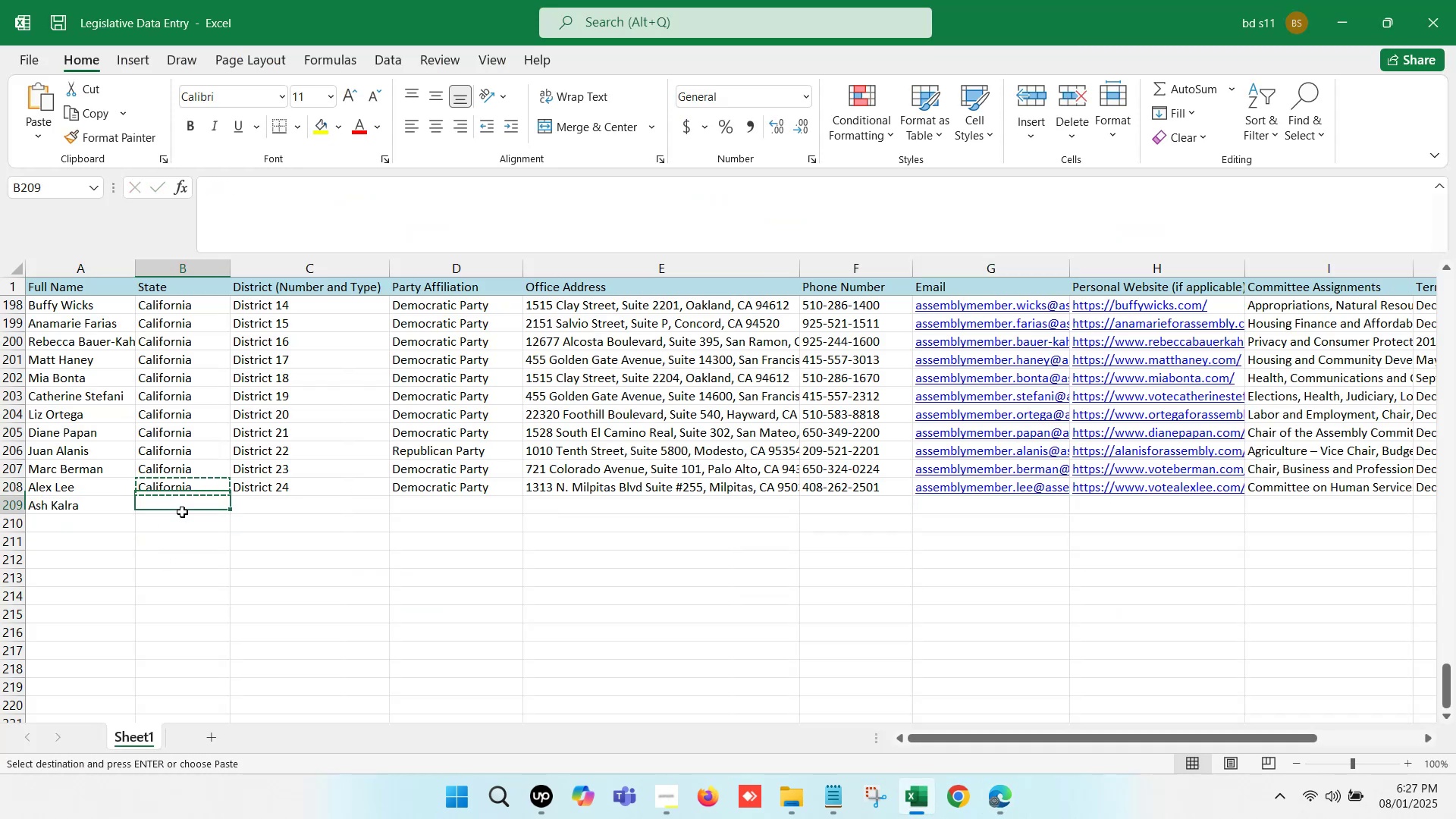 
key(Control+V)
 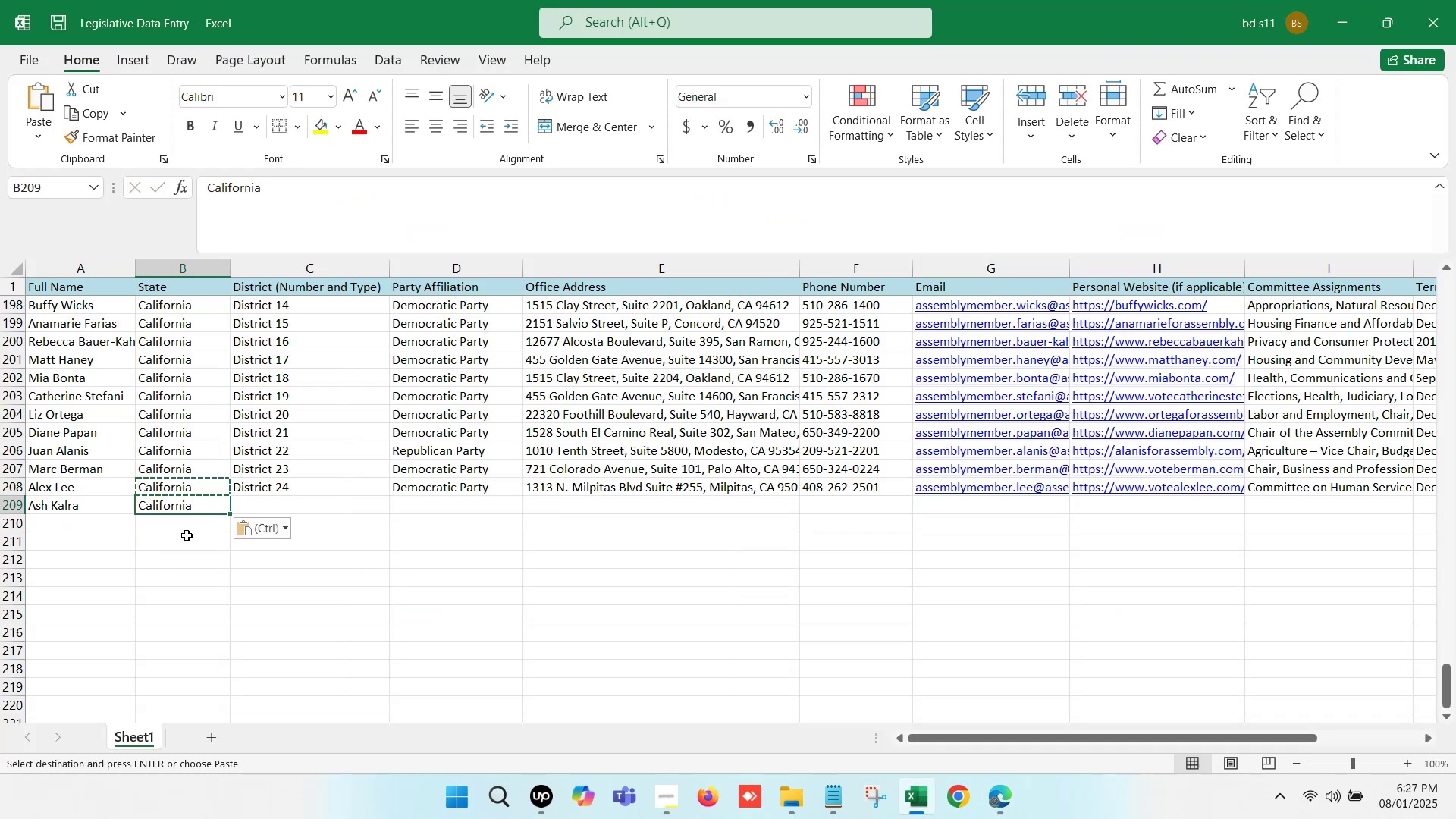 
left_click([187, 536])
 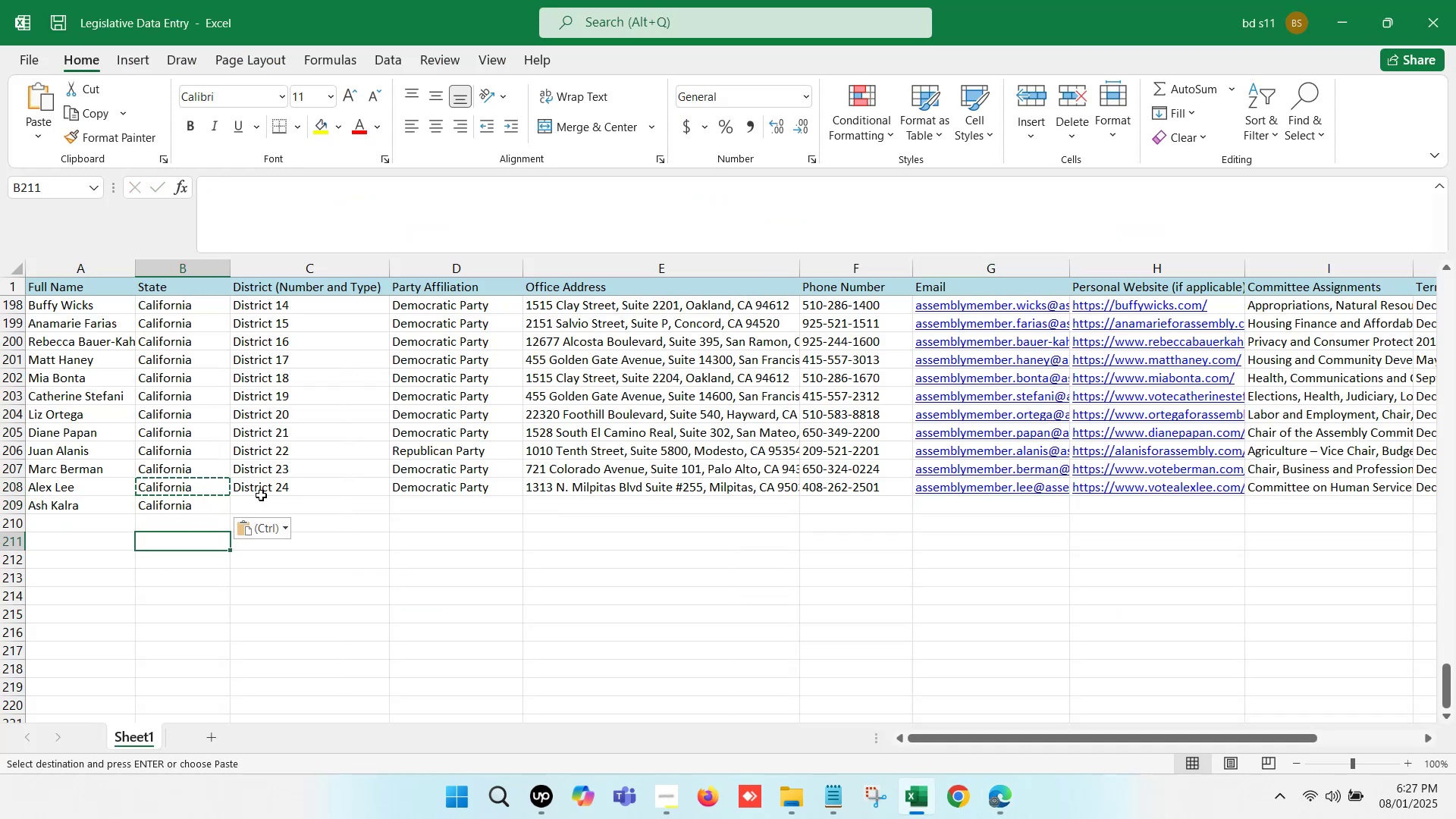 
left_click([268, 491])
 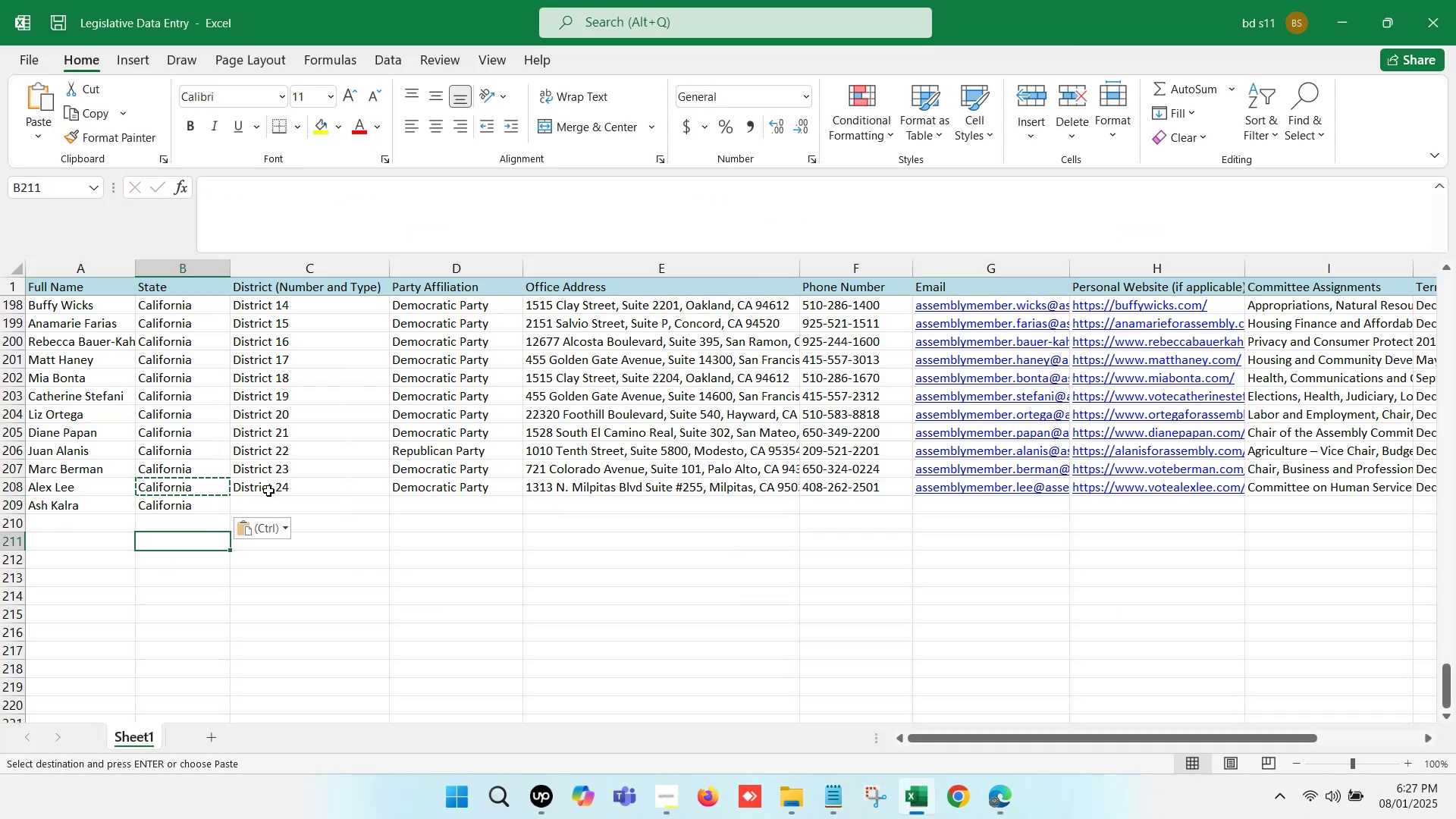 
key(Control+ControlLeft)
 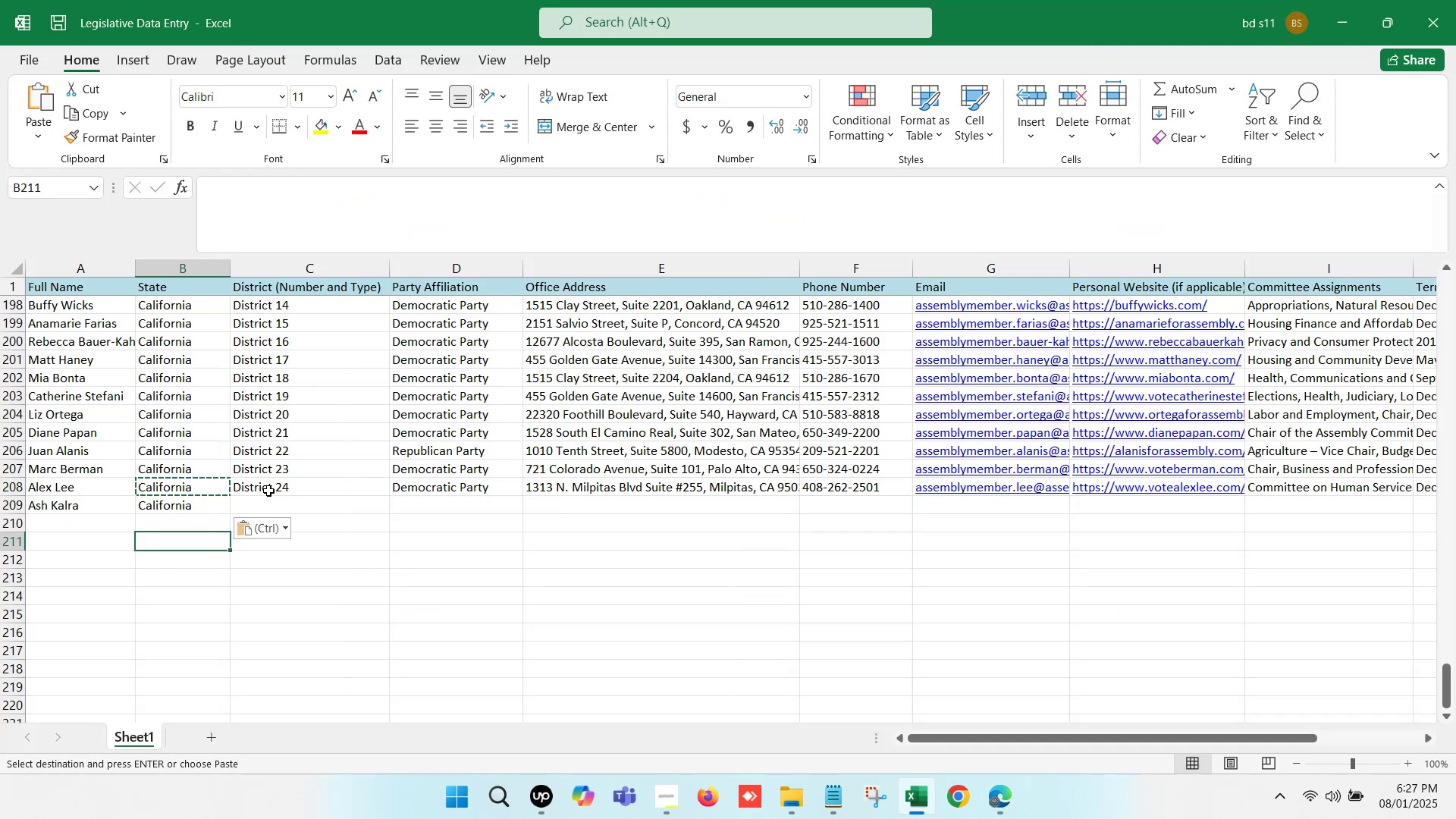 
key(Control+C)
 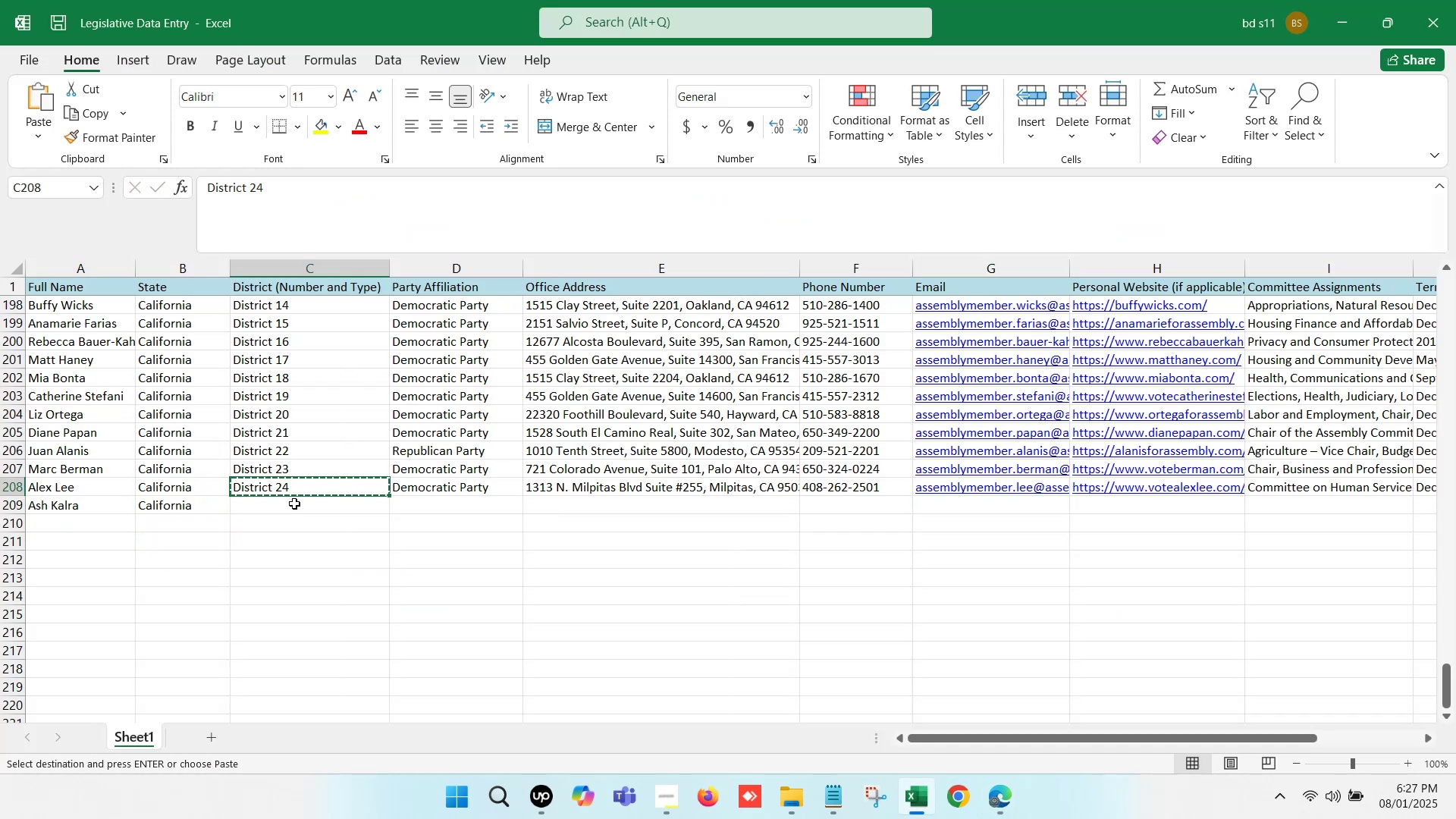 
key(Control+ControlLeft)
 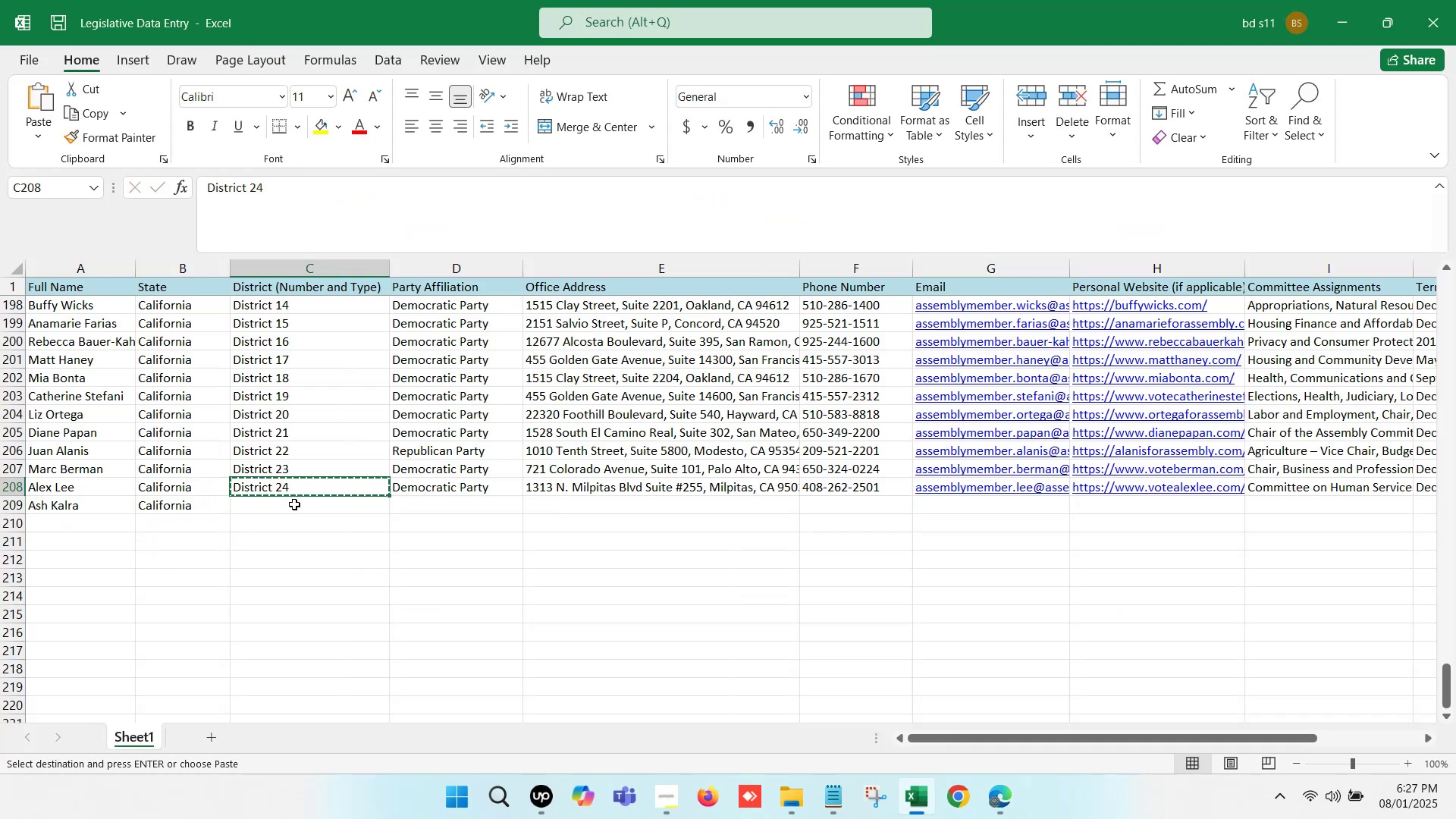 
left_click([294, 504])
 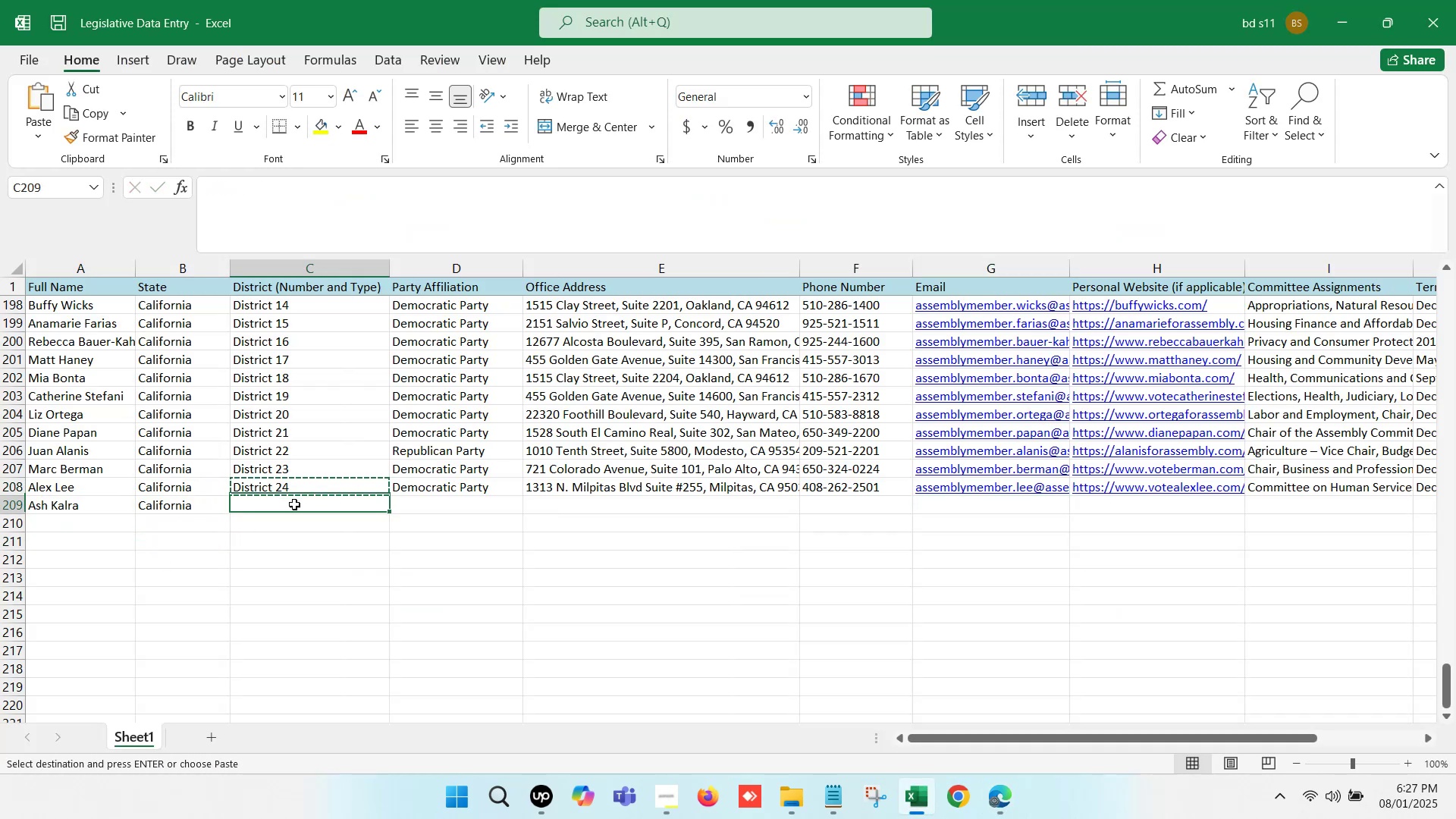 
key(Control+V)
 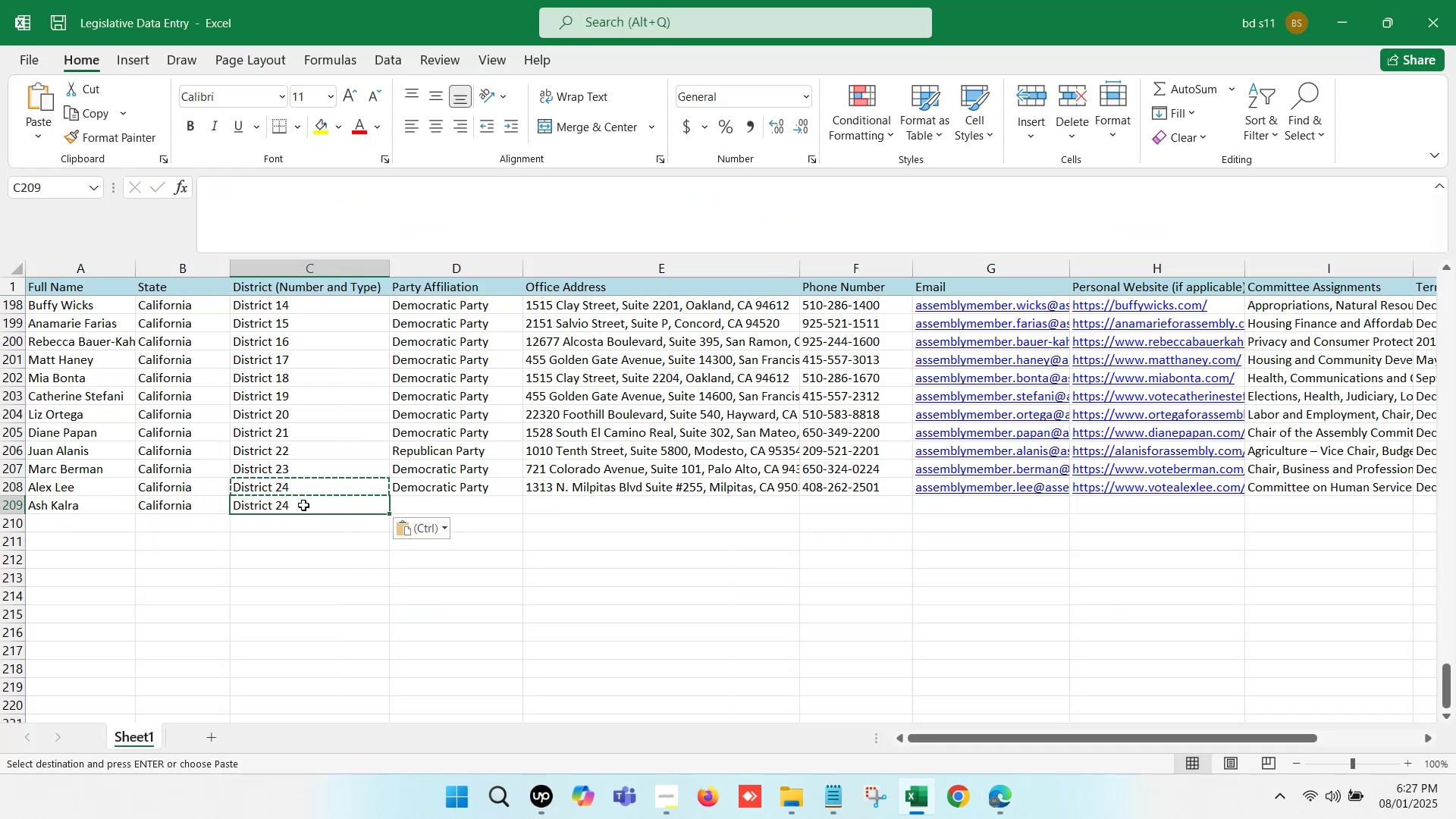 
double_click([309, 505])
 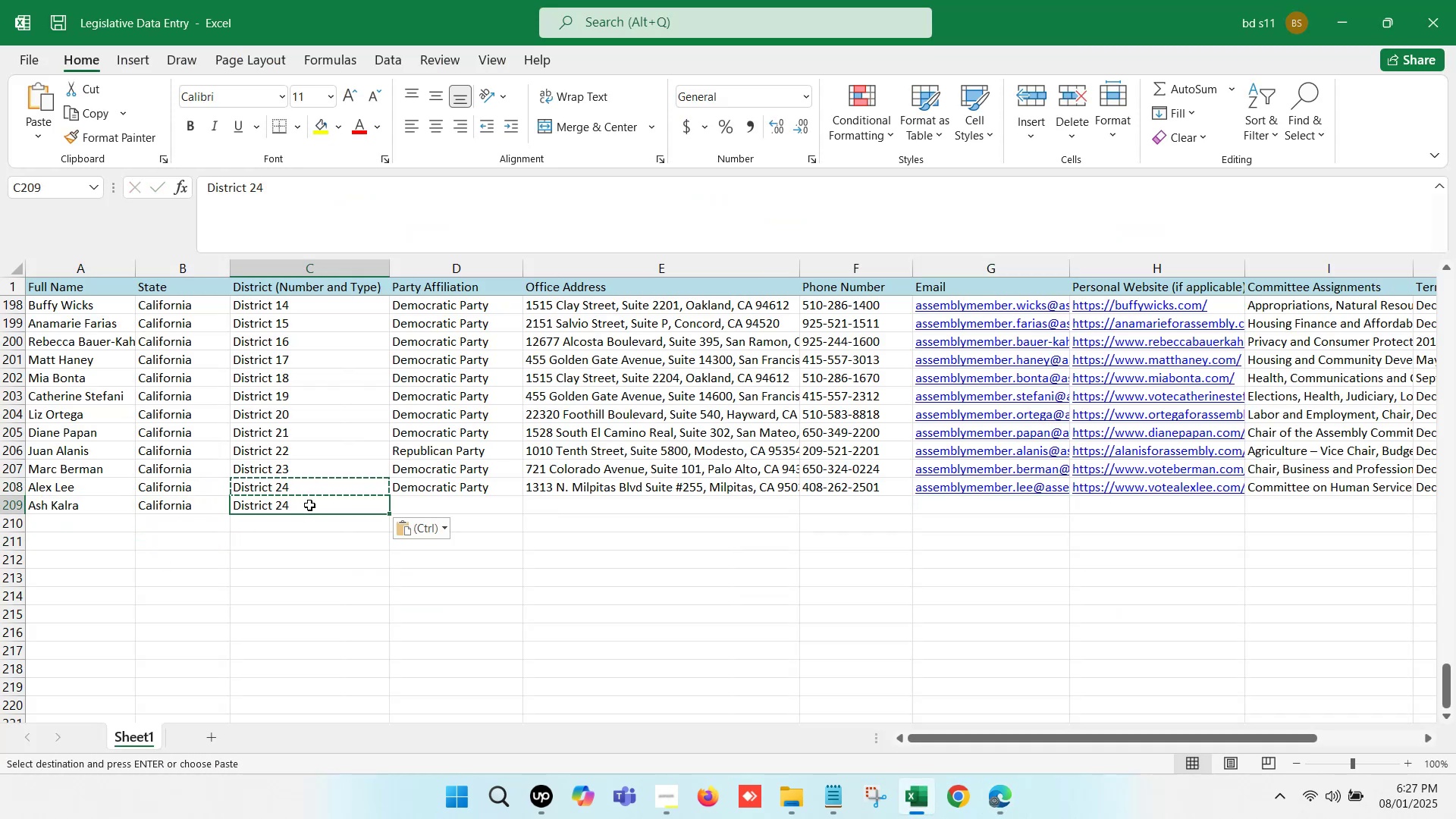 
triple_click([309, 505])
 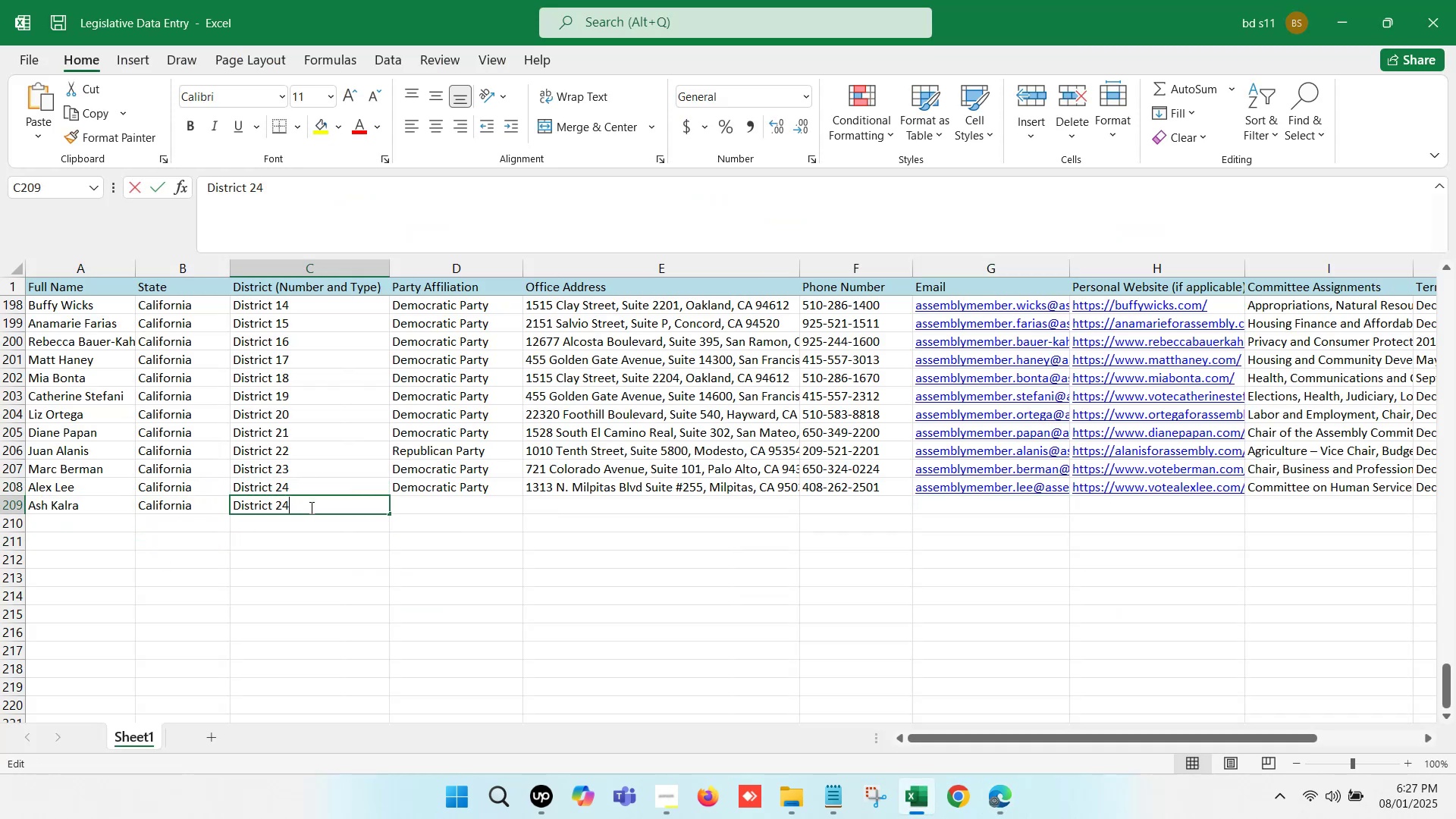 
key(Backspace)
 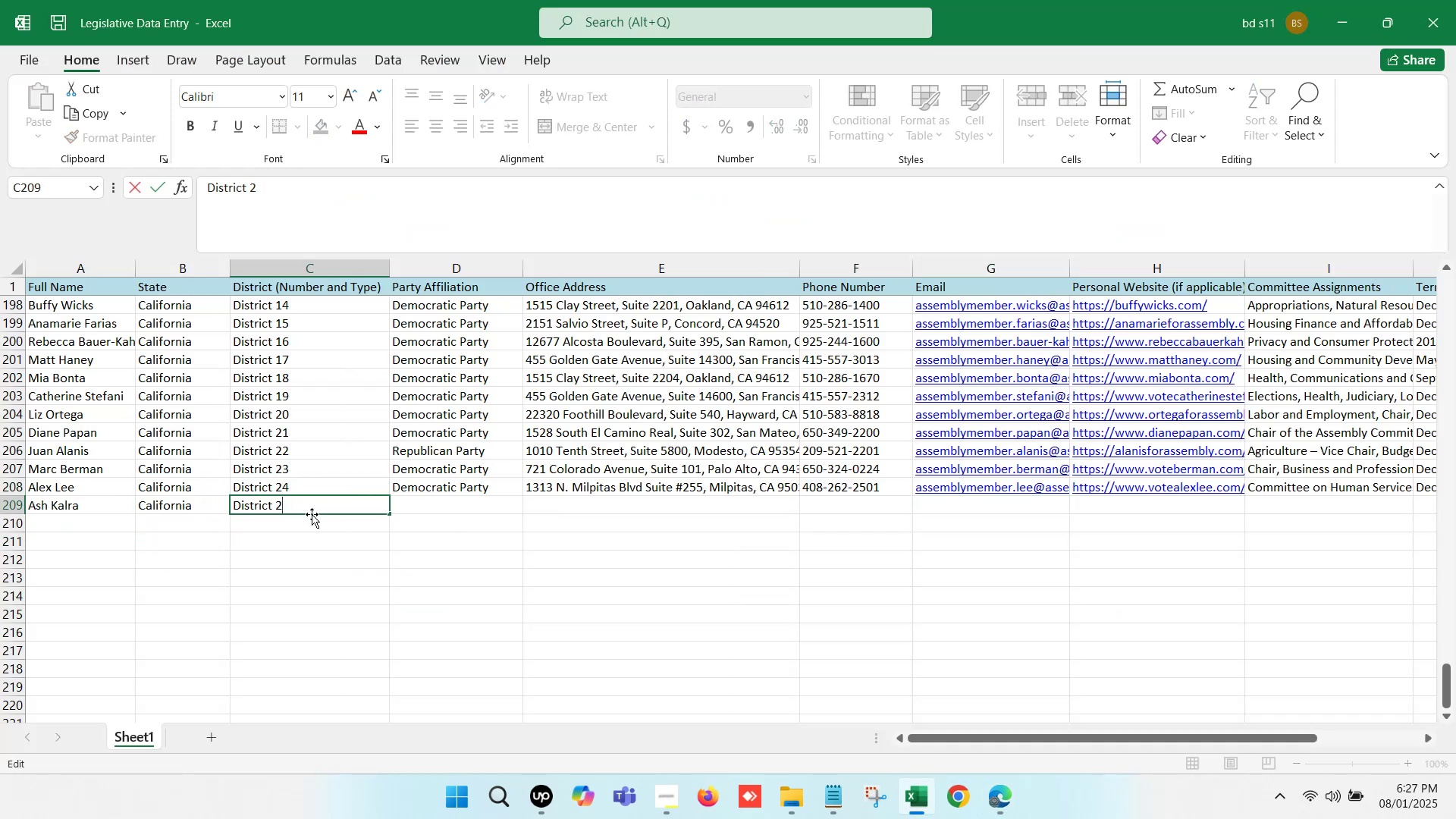 
key(5)
 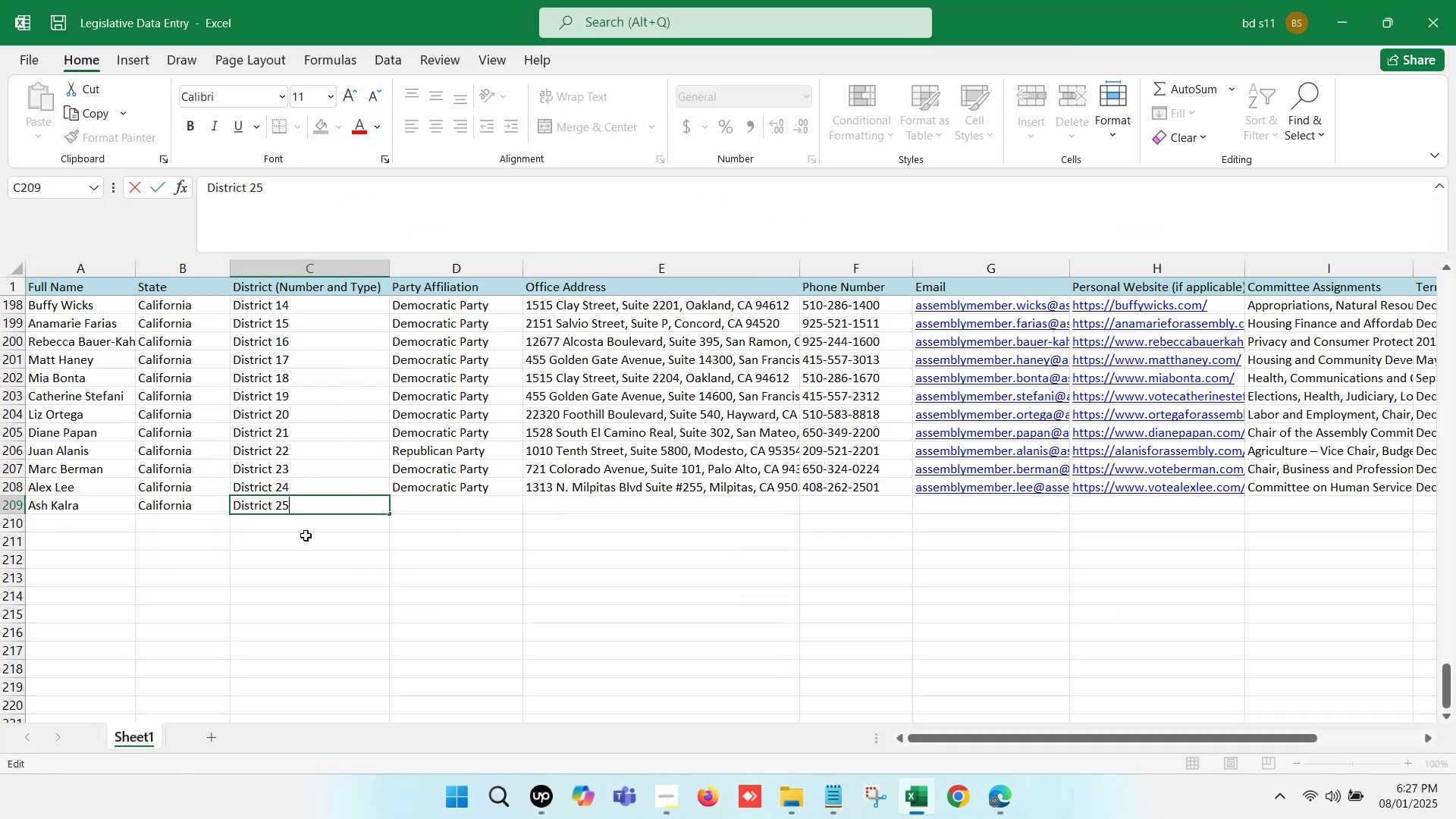 
left_click([306, 559])
 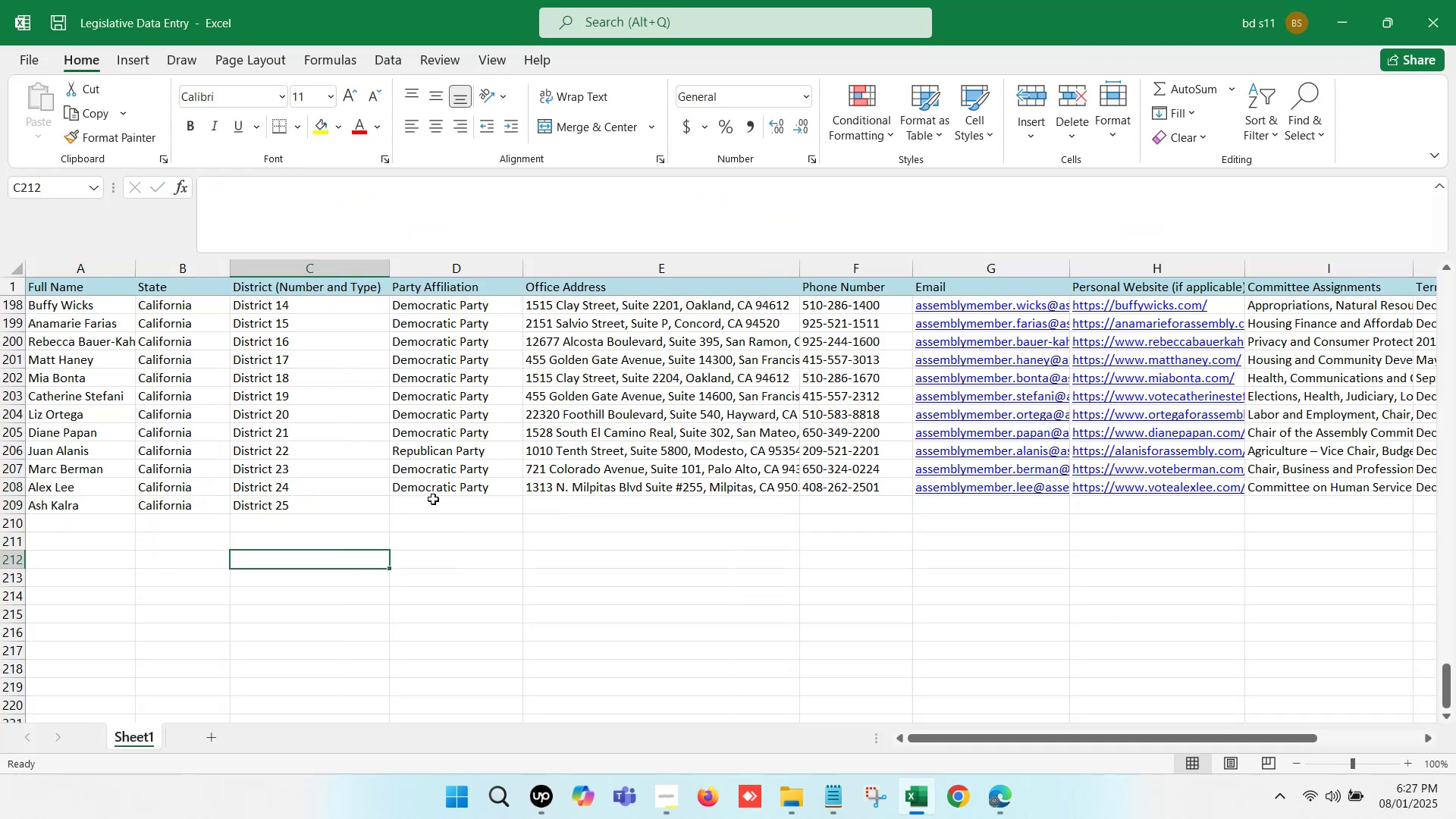 
left_click([441, 488])
 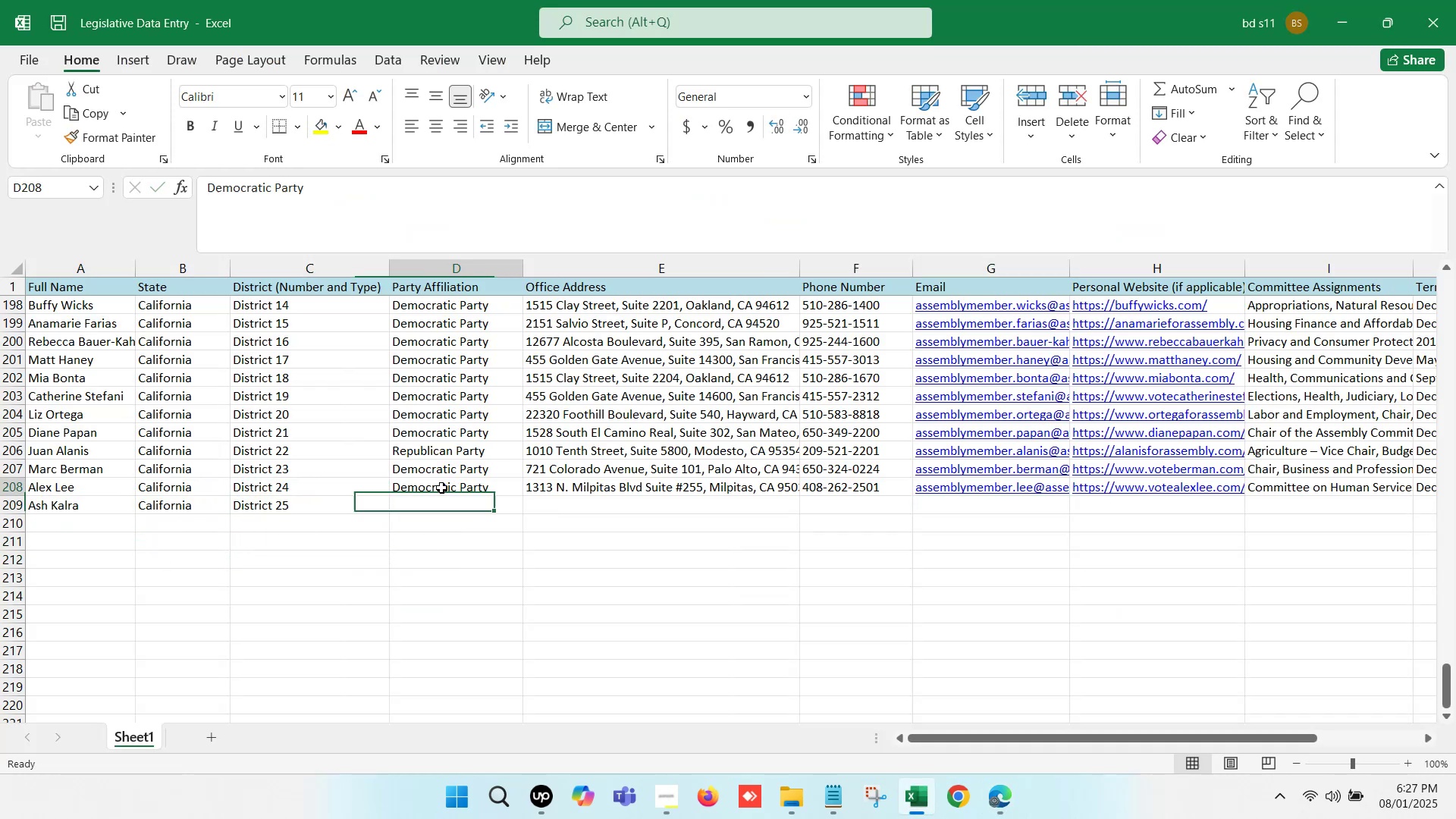 
key(Control+ControlLeft)
 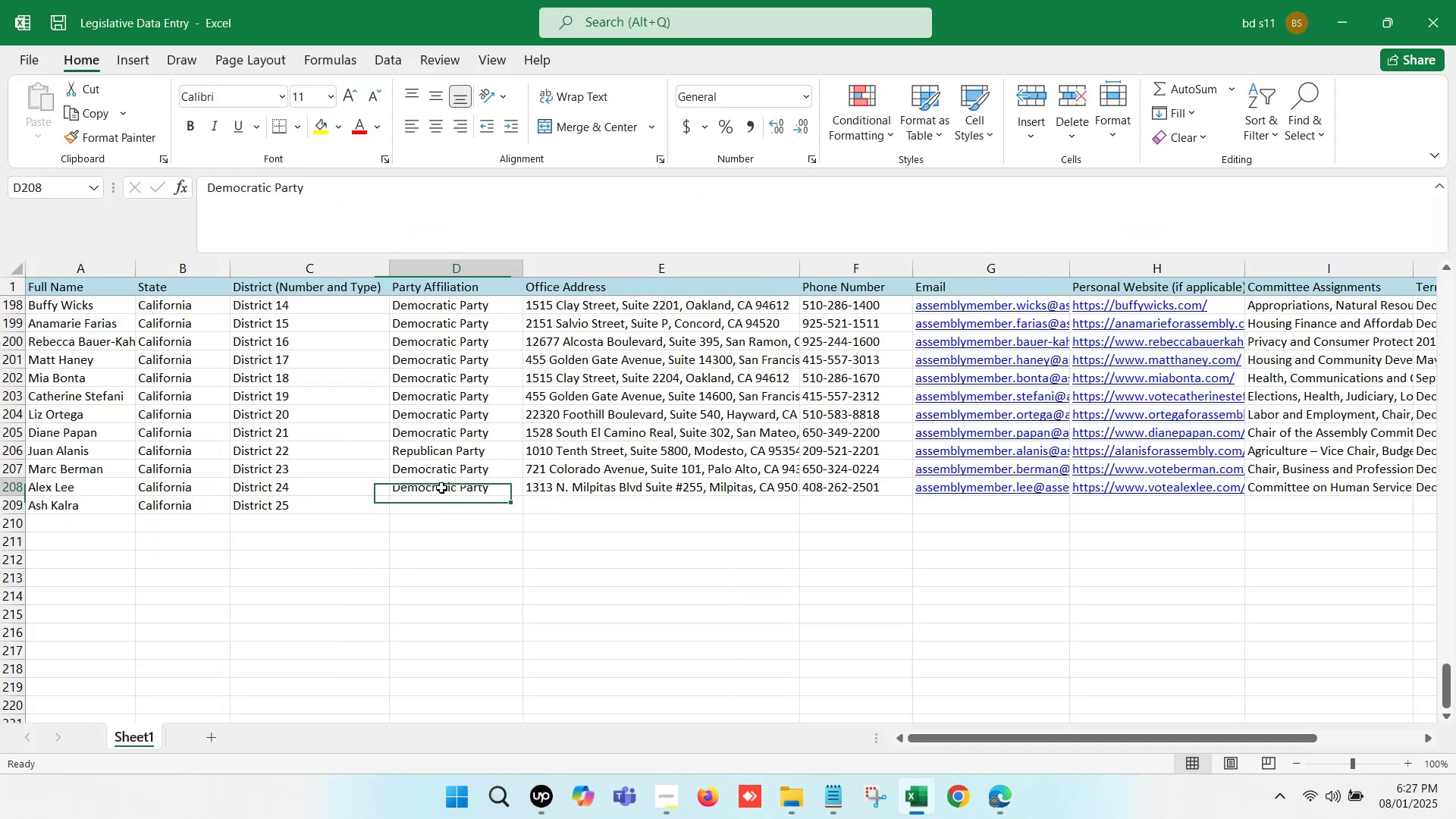 
key(Control+C)
 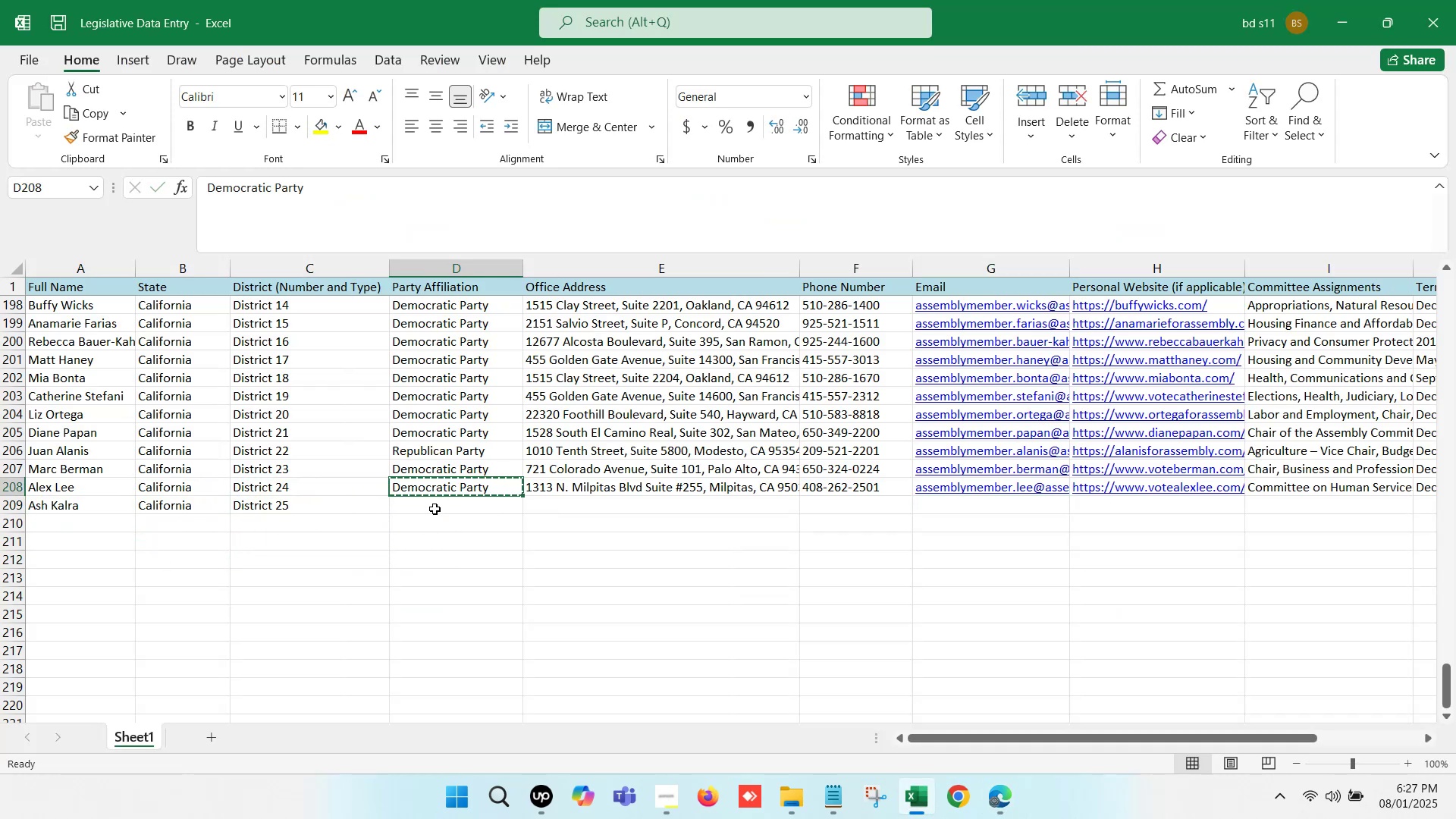 
key(Control+ControlLeft)
 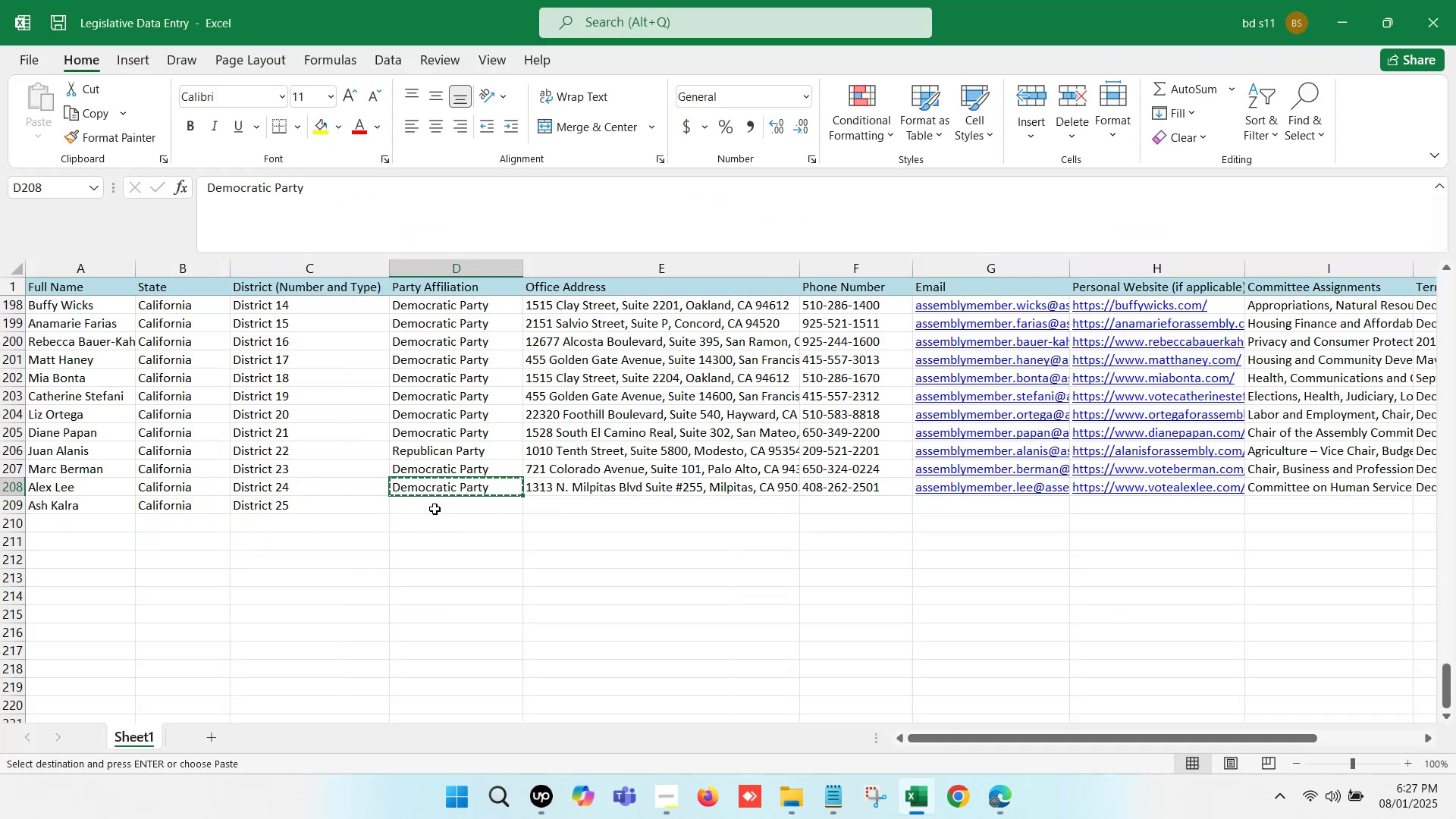 
double_click([435, 509])
 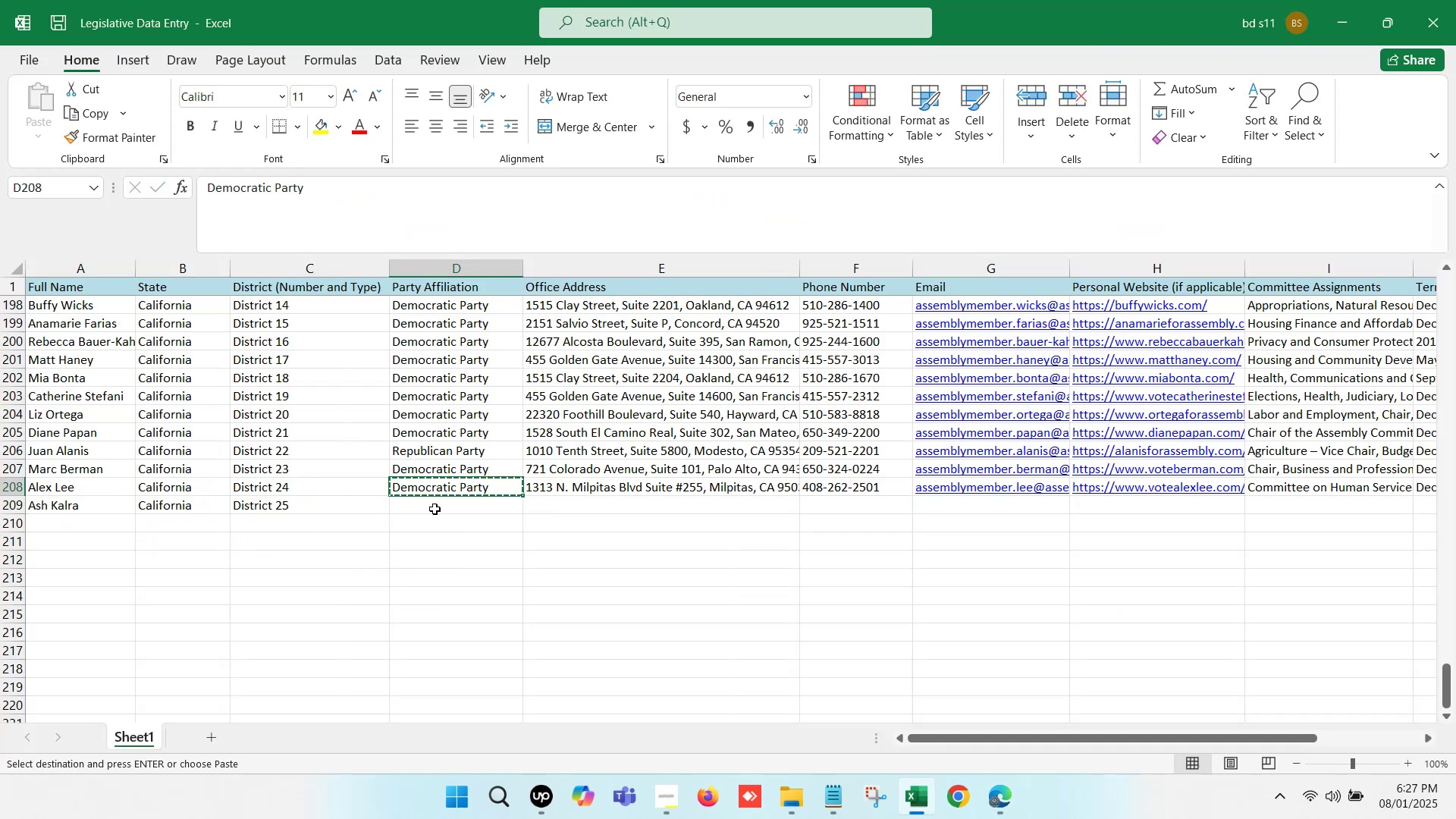 
key(Control+V)
 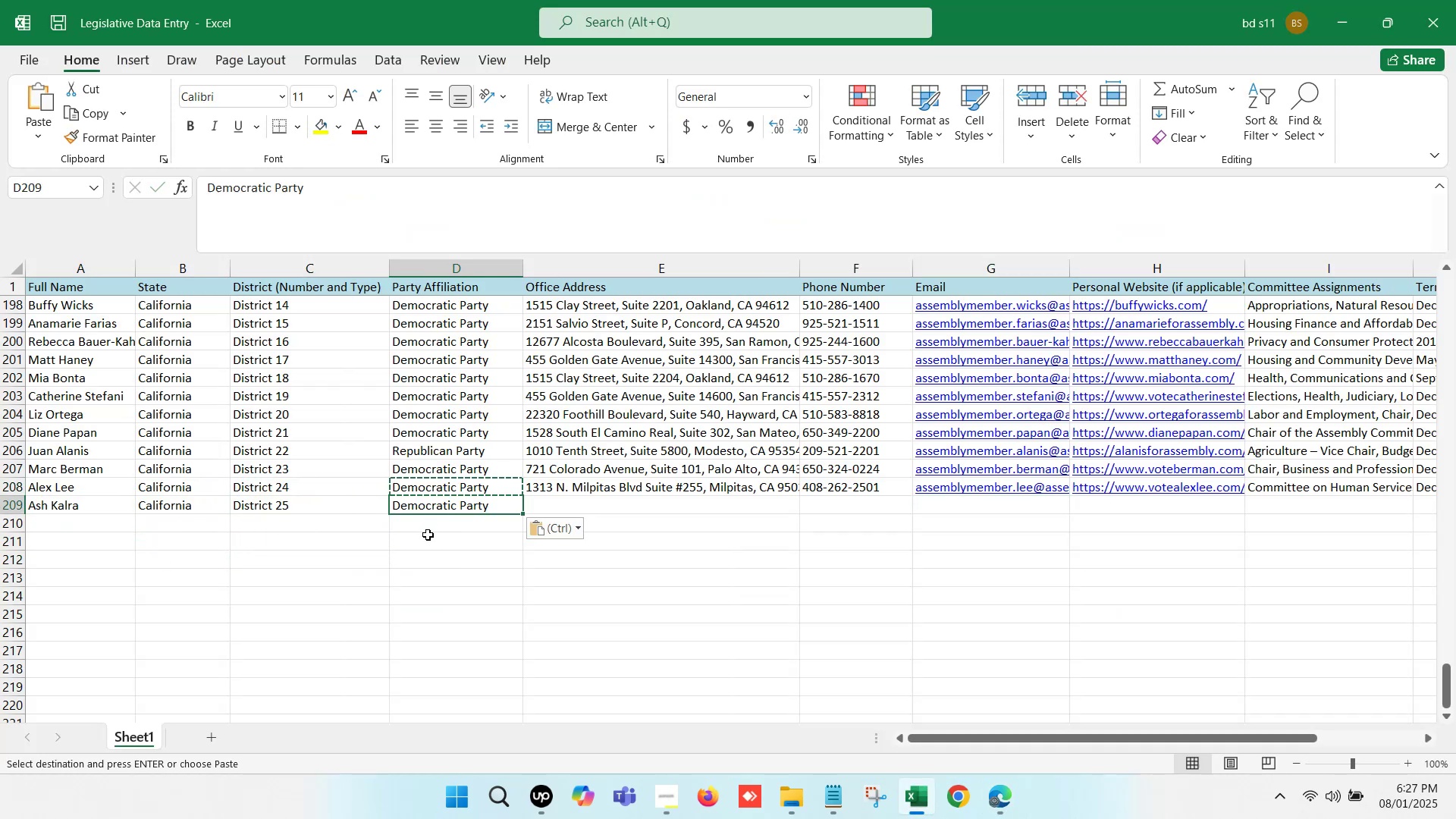 
left_click([426, 537])
 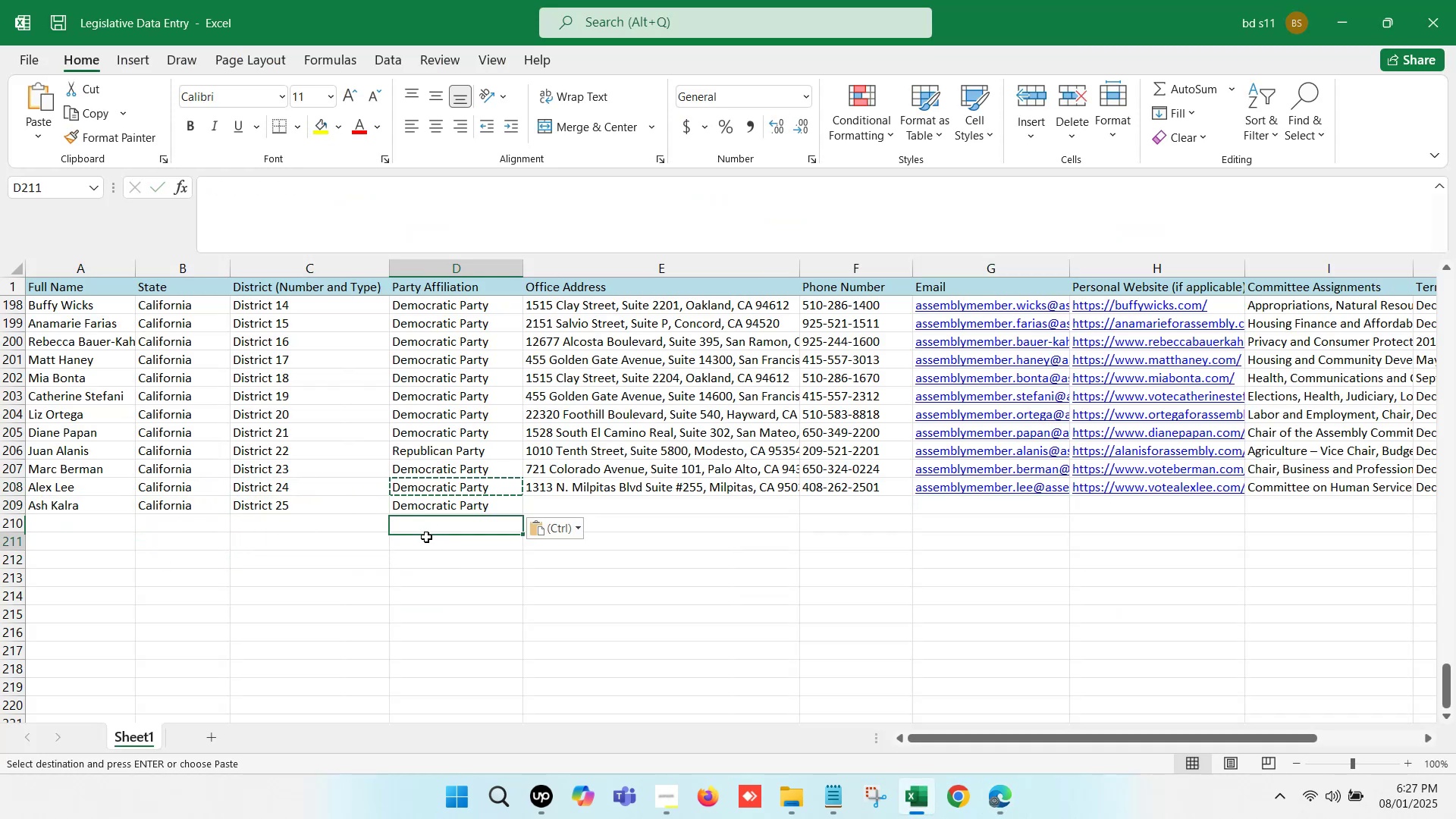 
key(Control+S)
 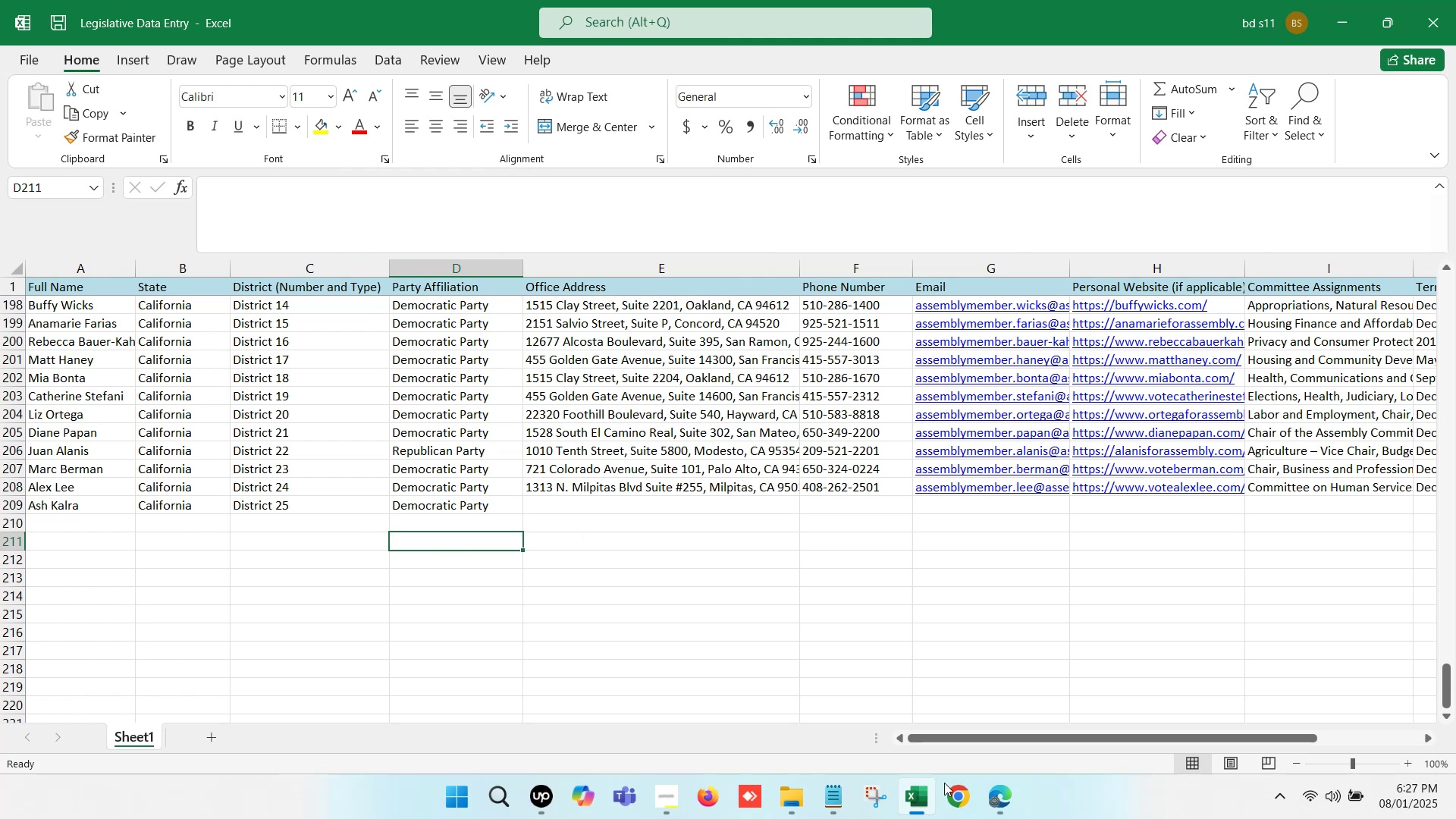 
left_click([1003, 814])
 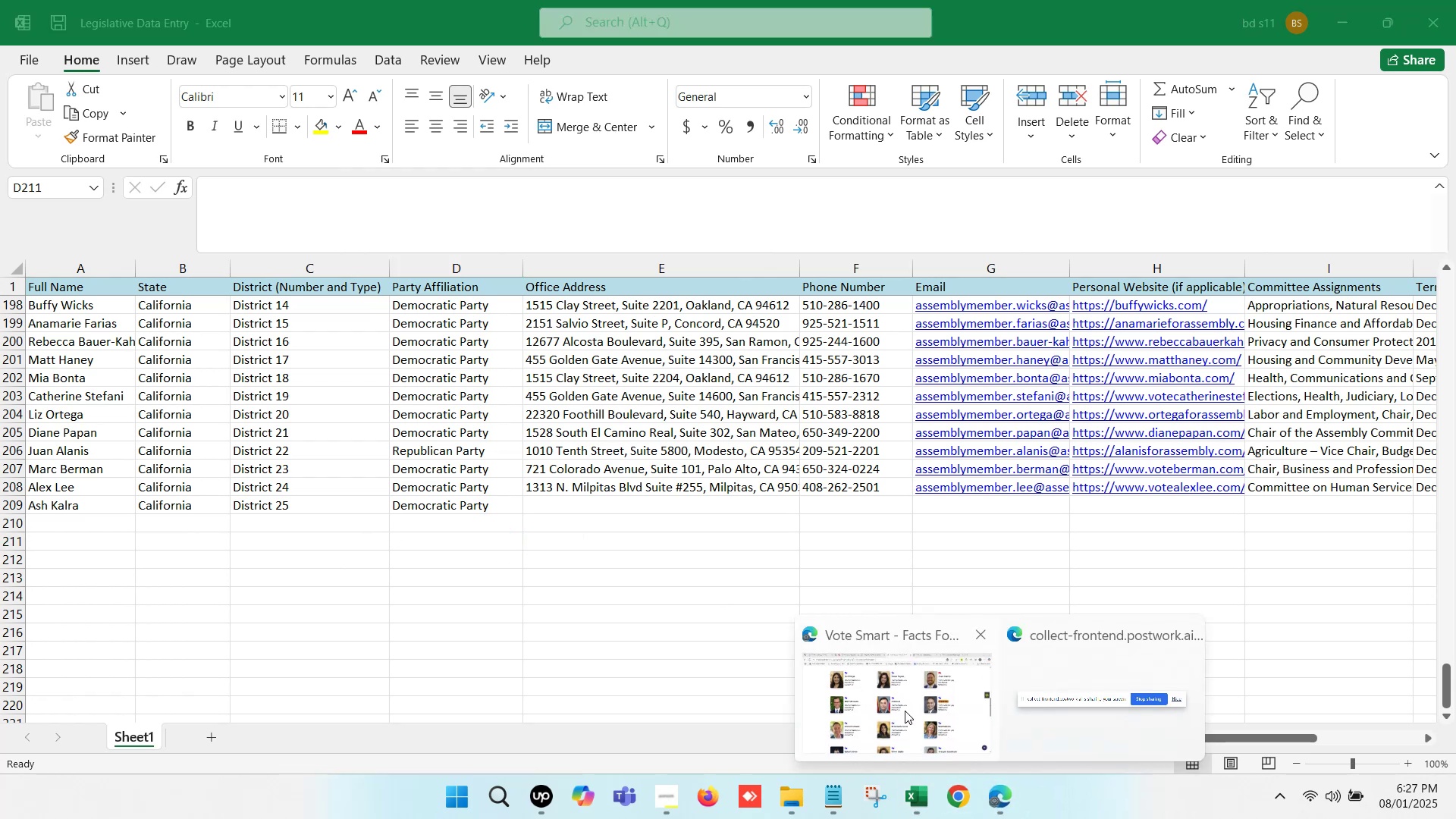 
left_click([878, 701])
 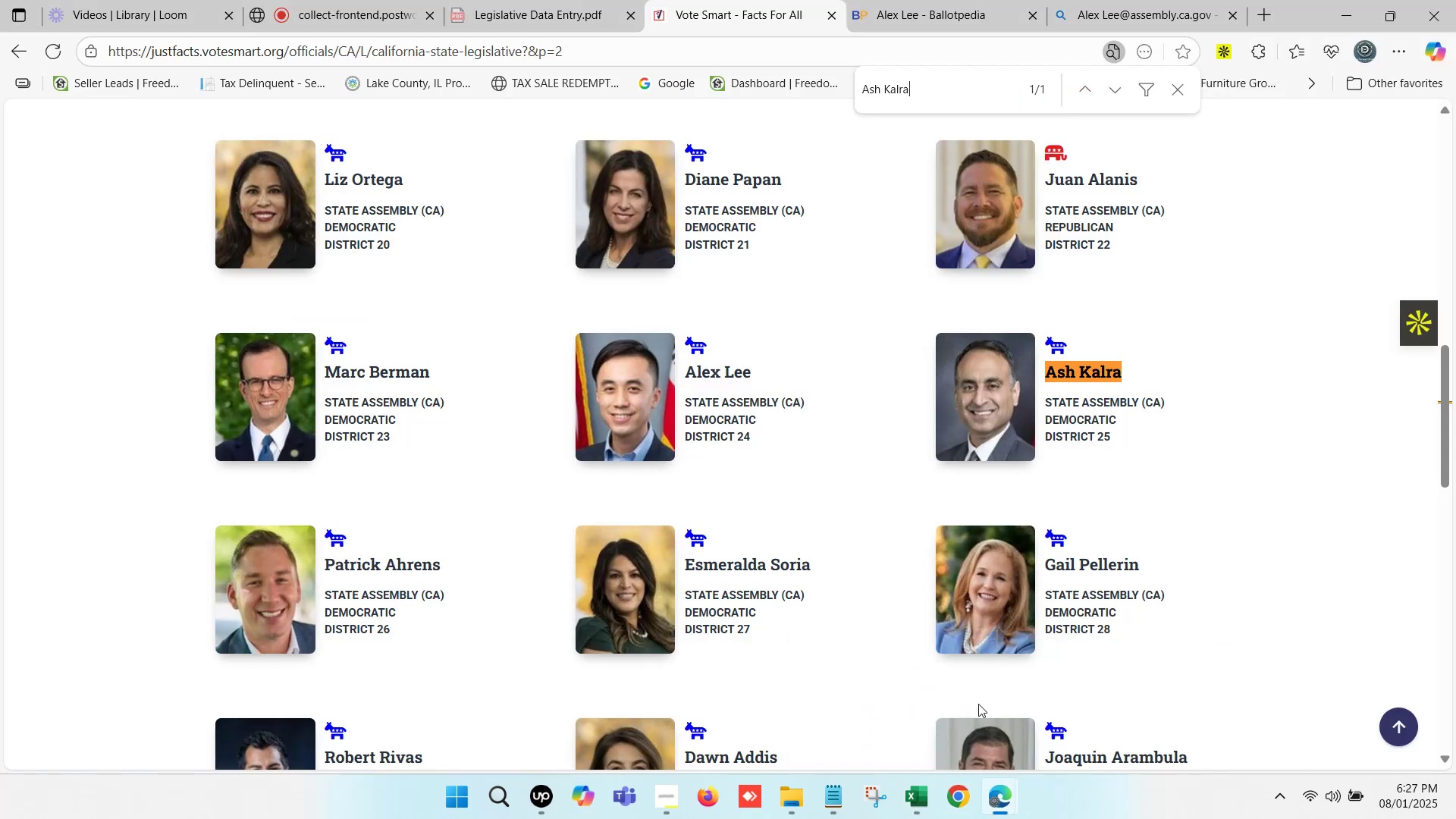 
left_click([999, 805])
 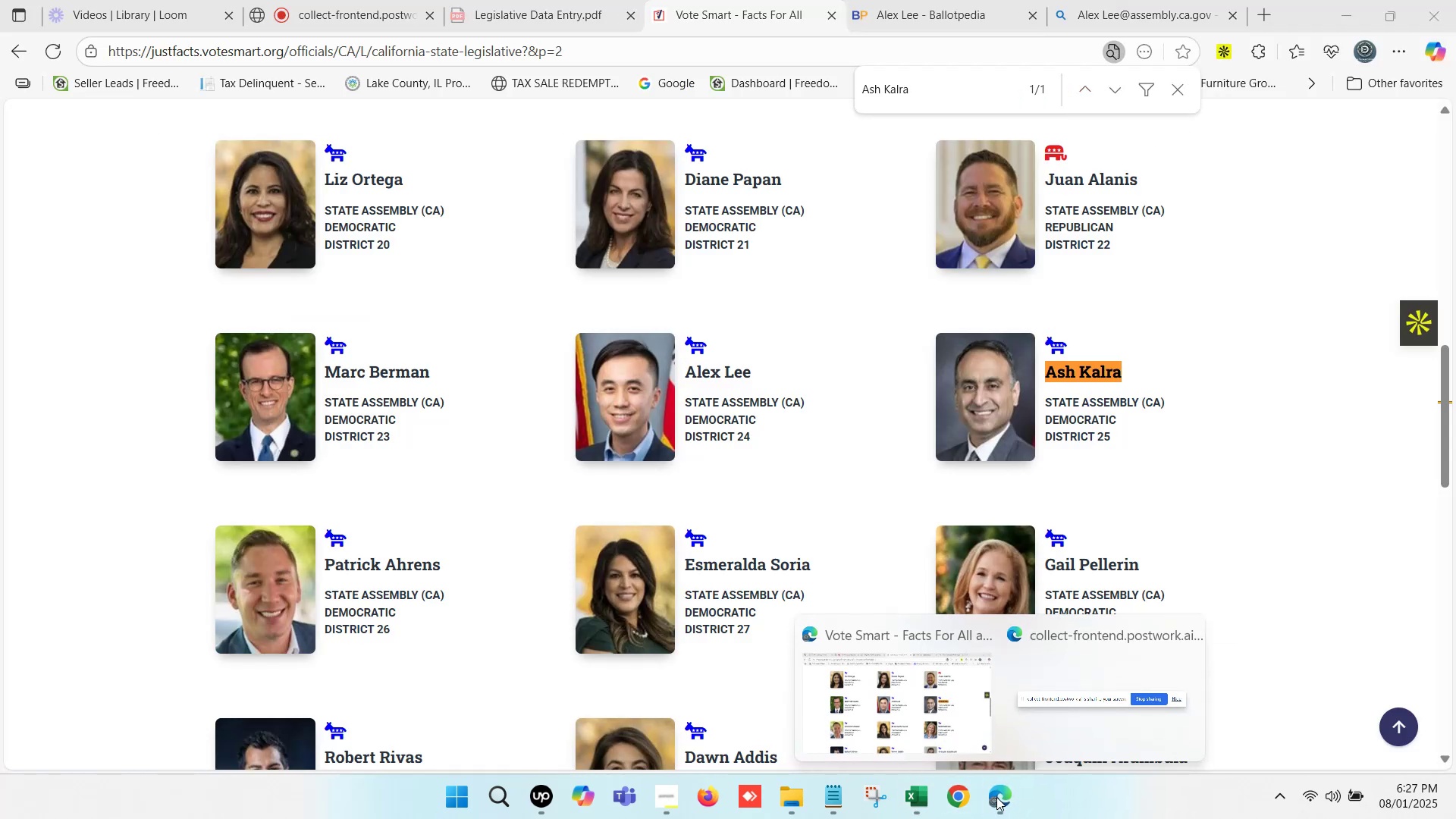 
left_click([890, 720])
 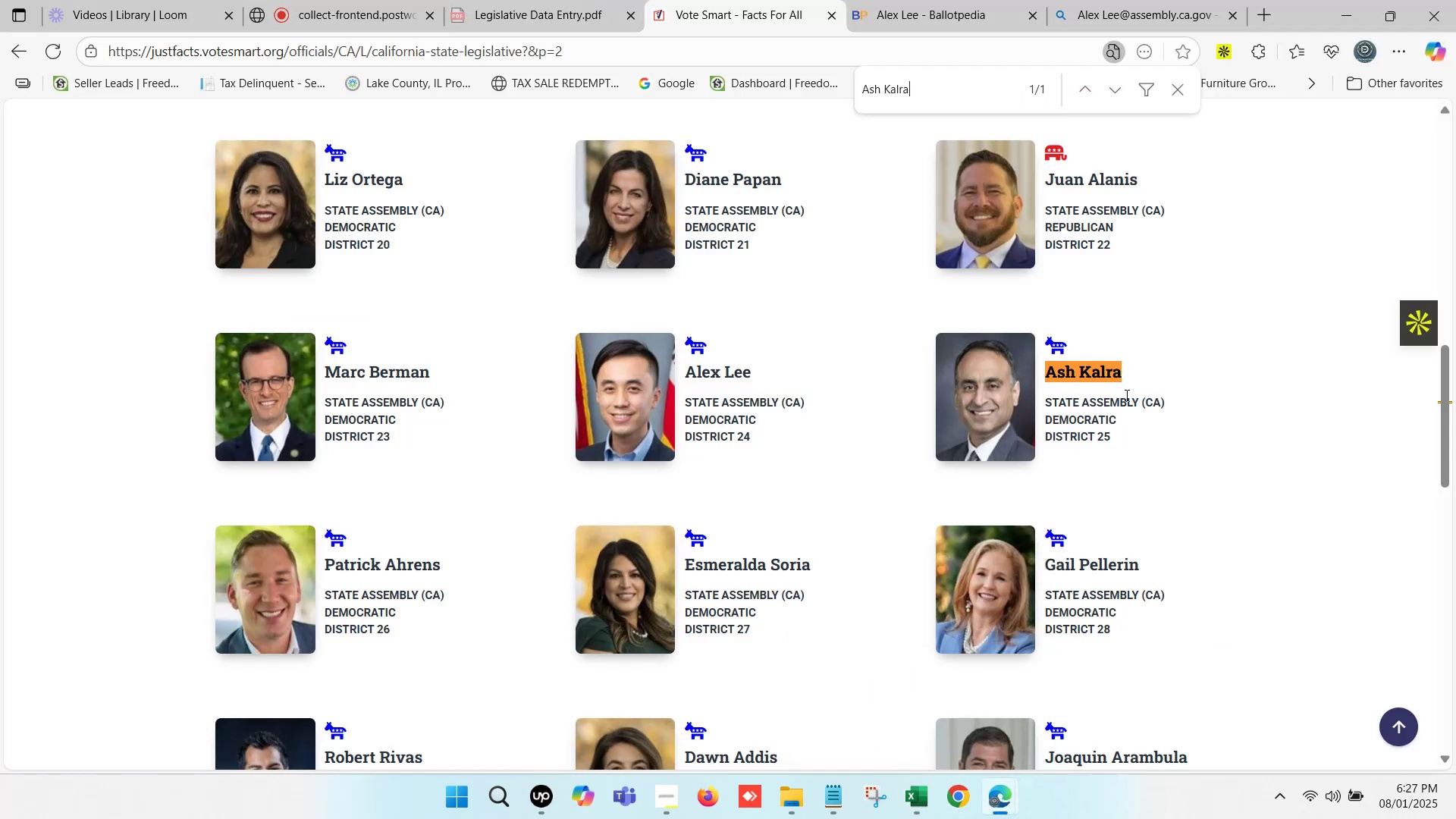 
left_click_drag(start_coordinate=[1134, 372], to_coordinate=[1050, 370])
 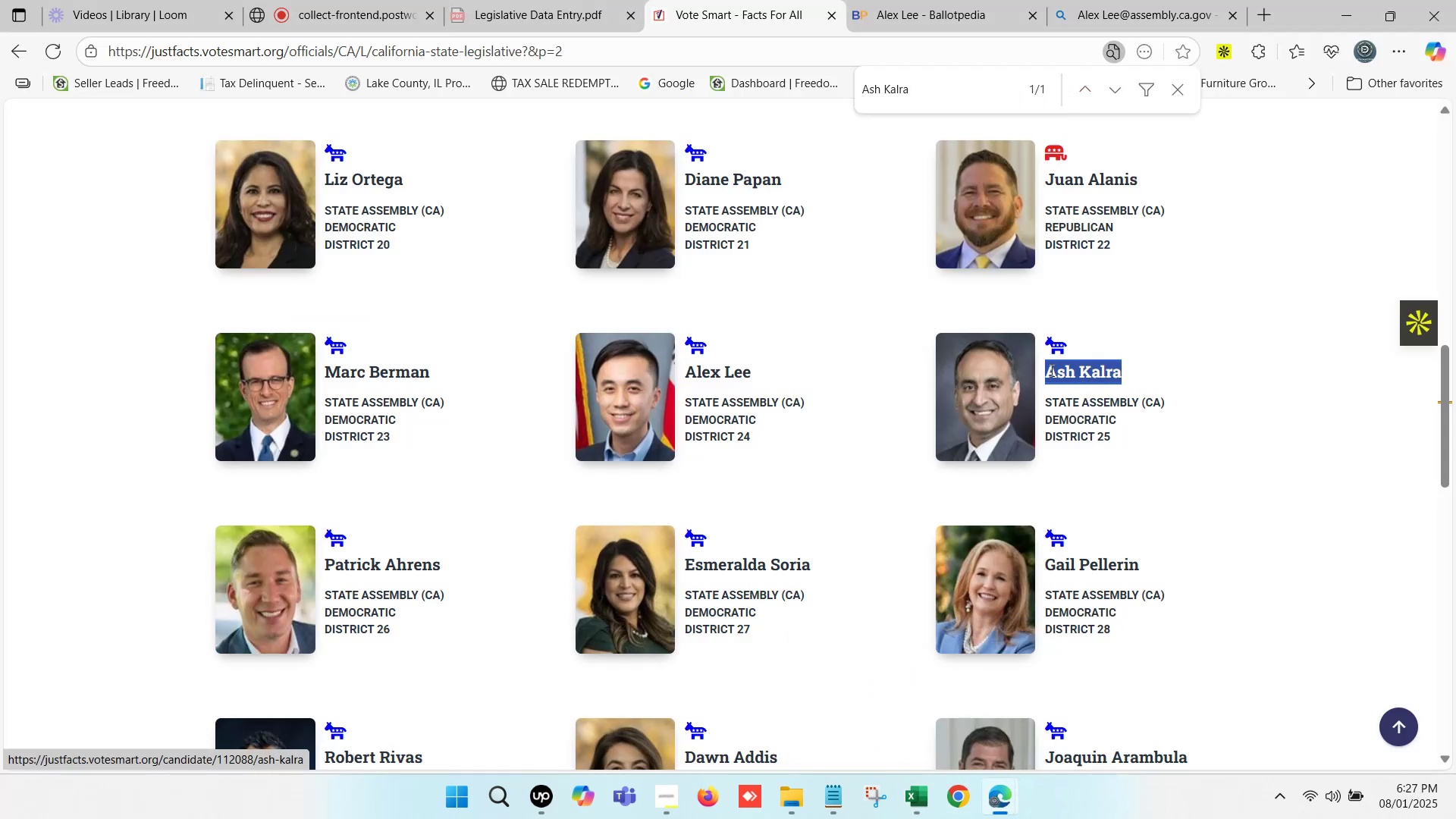 
key(Control+C)
 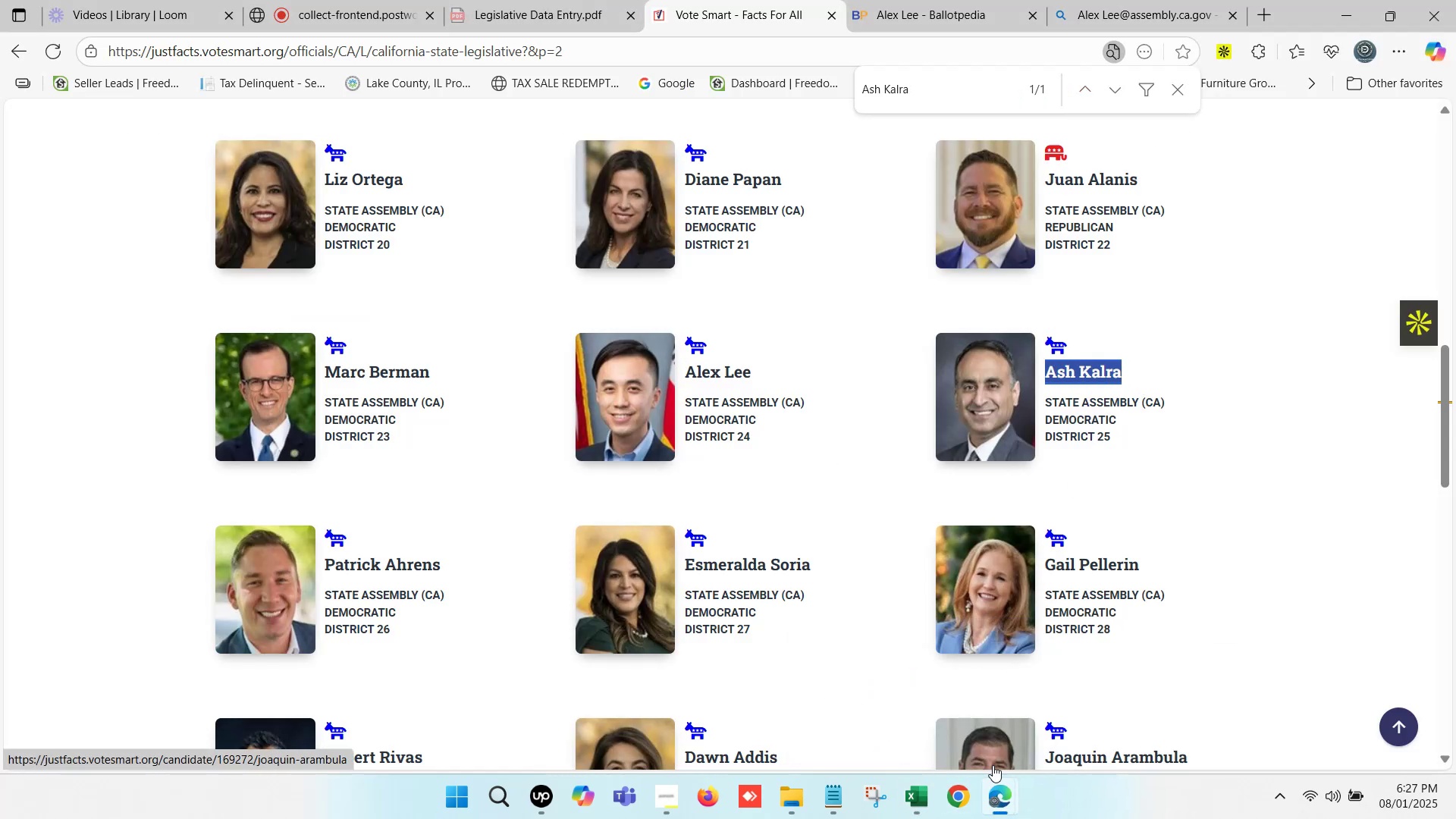 
left_click([994, 786])
 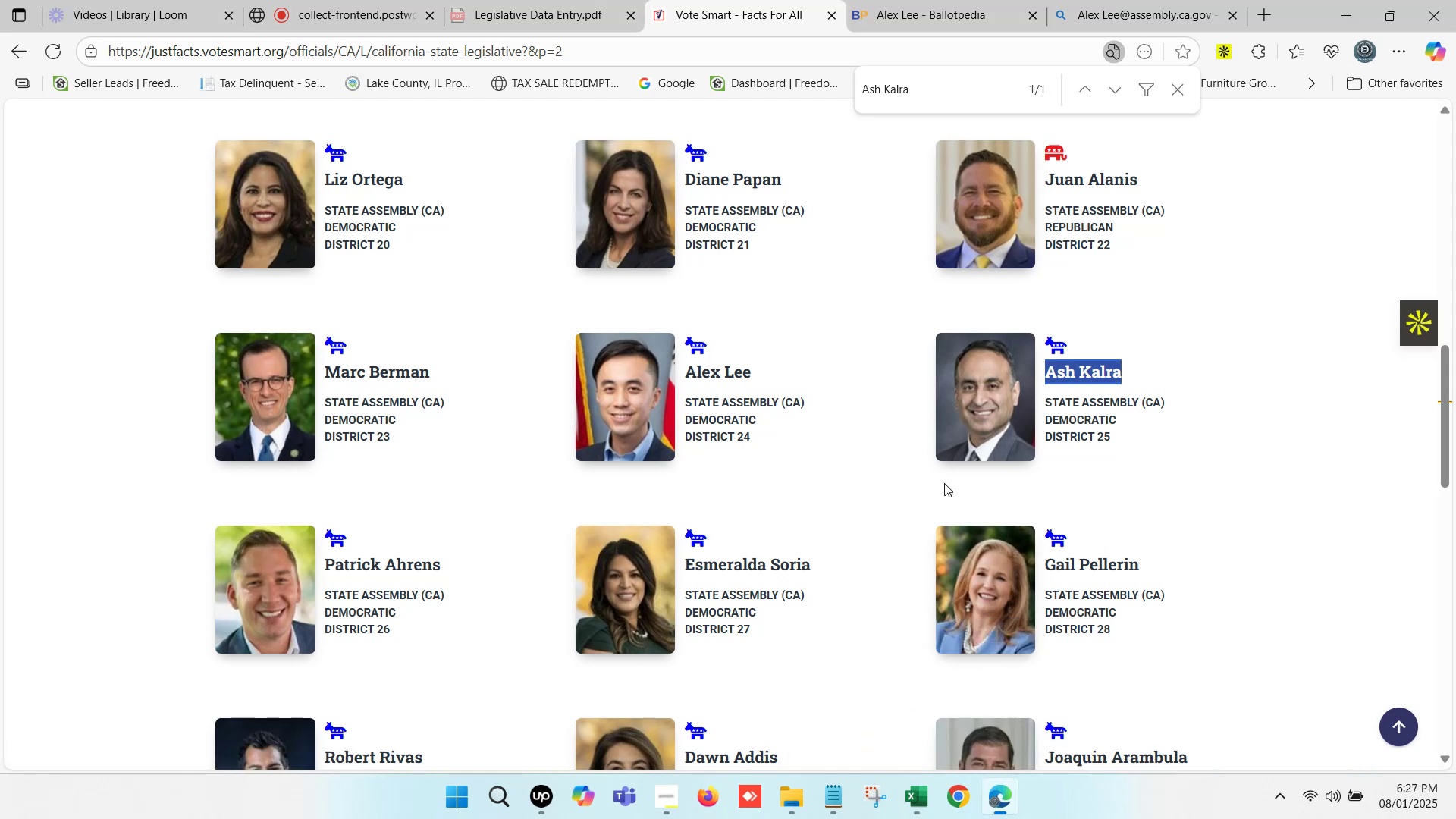 
left_click([1133, 0])
 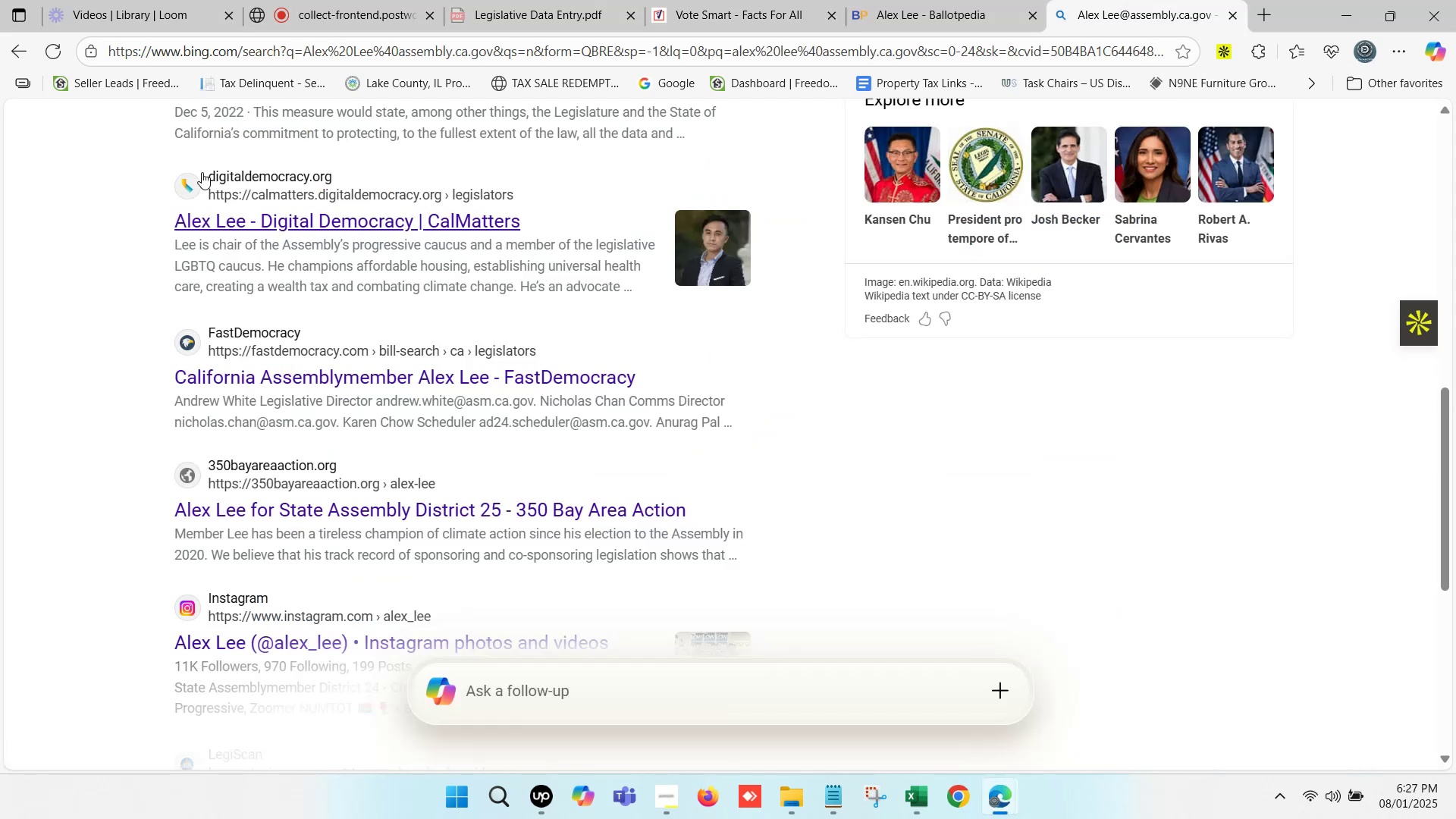 
scroll: coordinate [344, 162], scroll_direction: up, amount: 12.0
 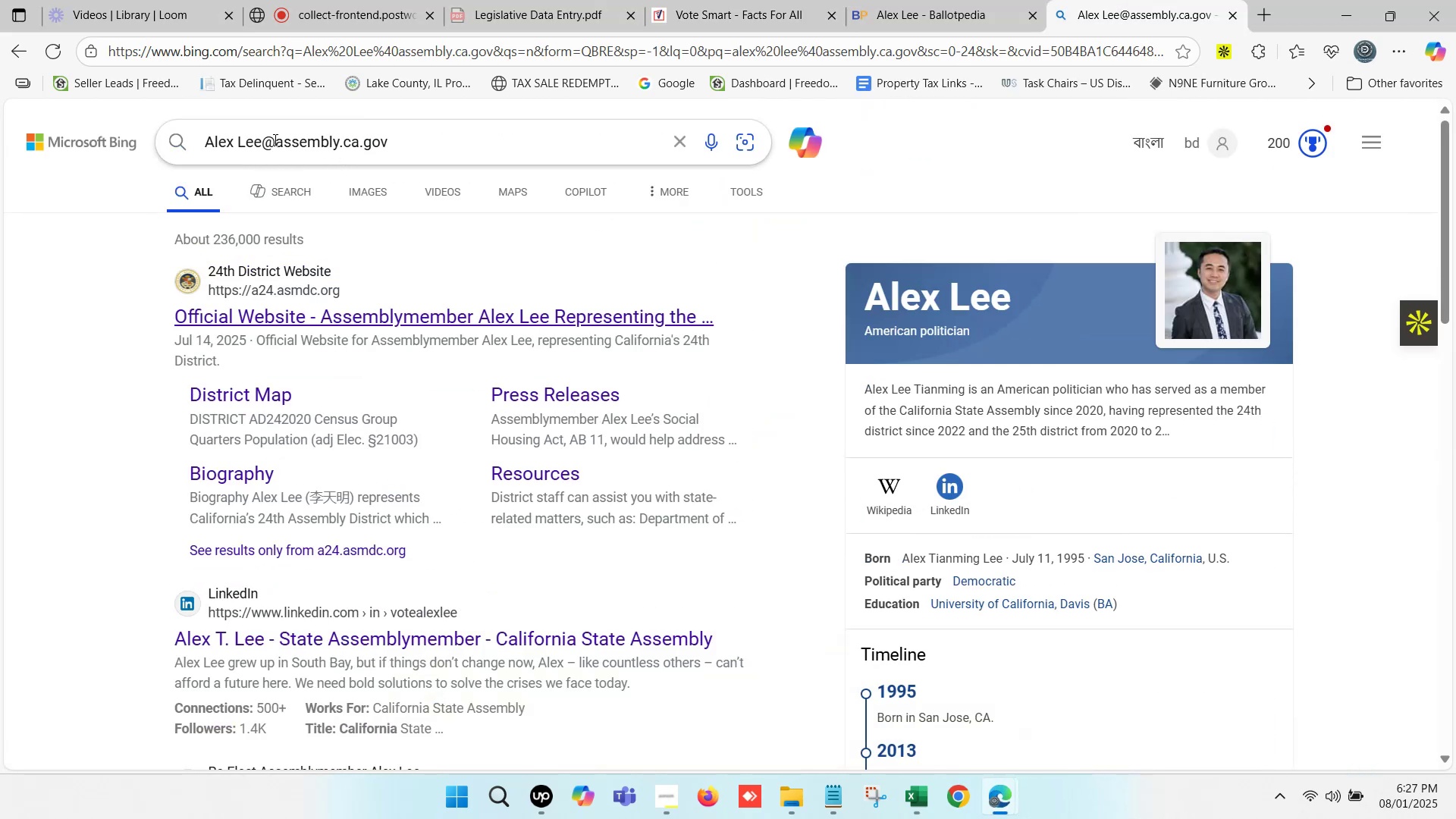 
left_click_drag(start_coordinate=[264, 136], to_coordinate=[170, 140])
 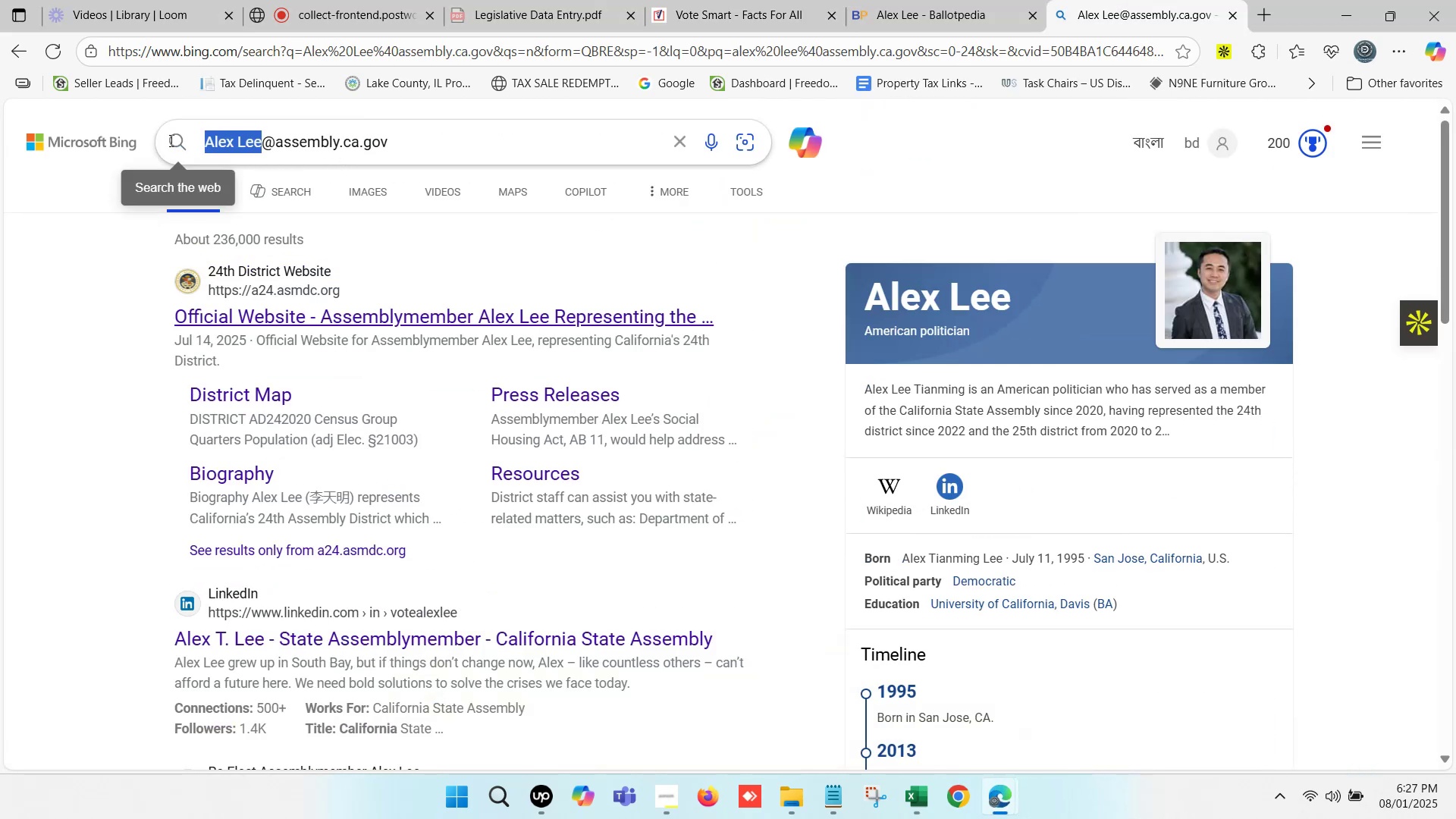 
key(Control+ControlLeft)
 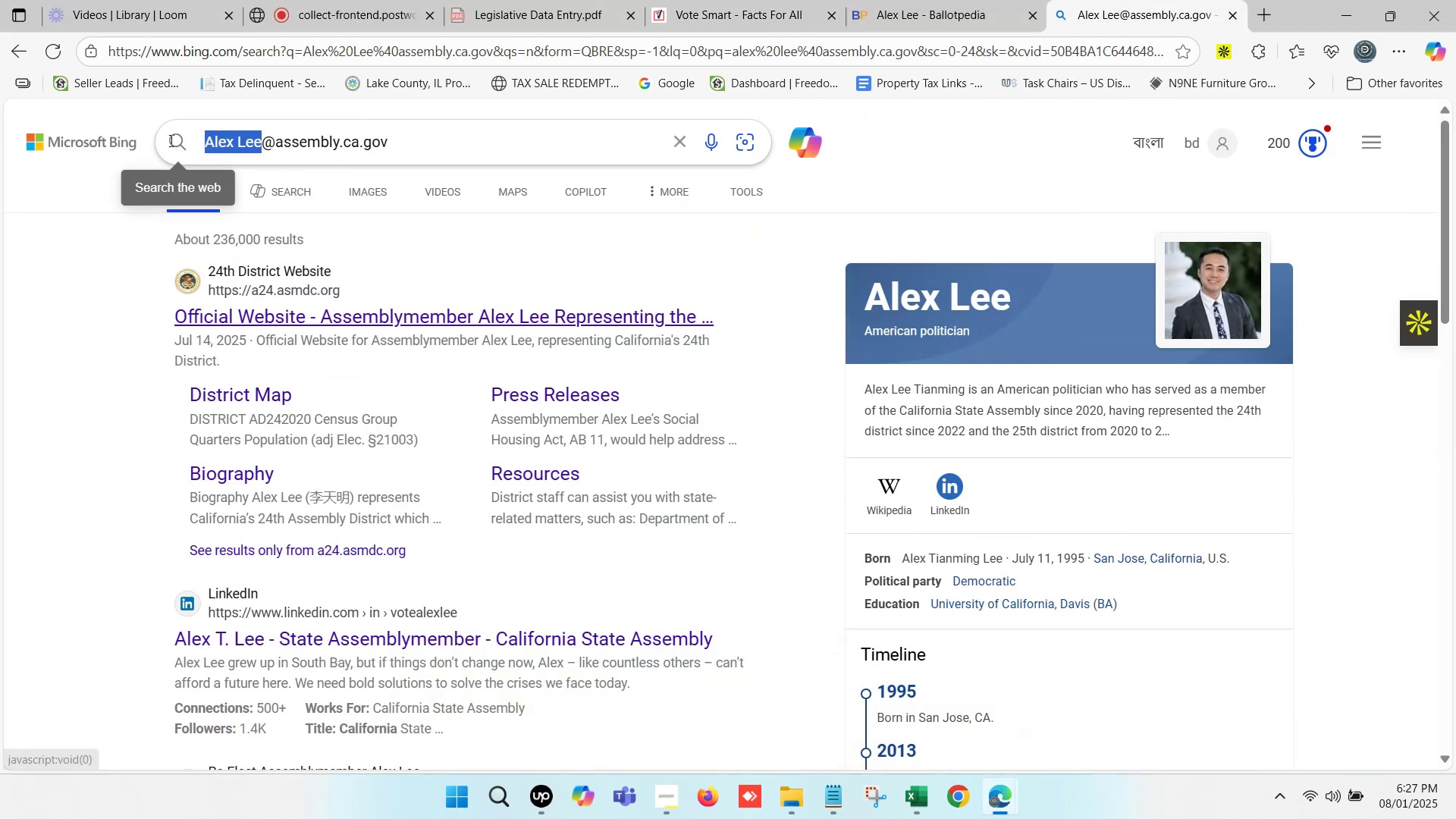 
key(Control+V)
 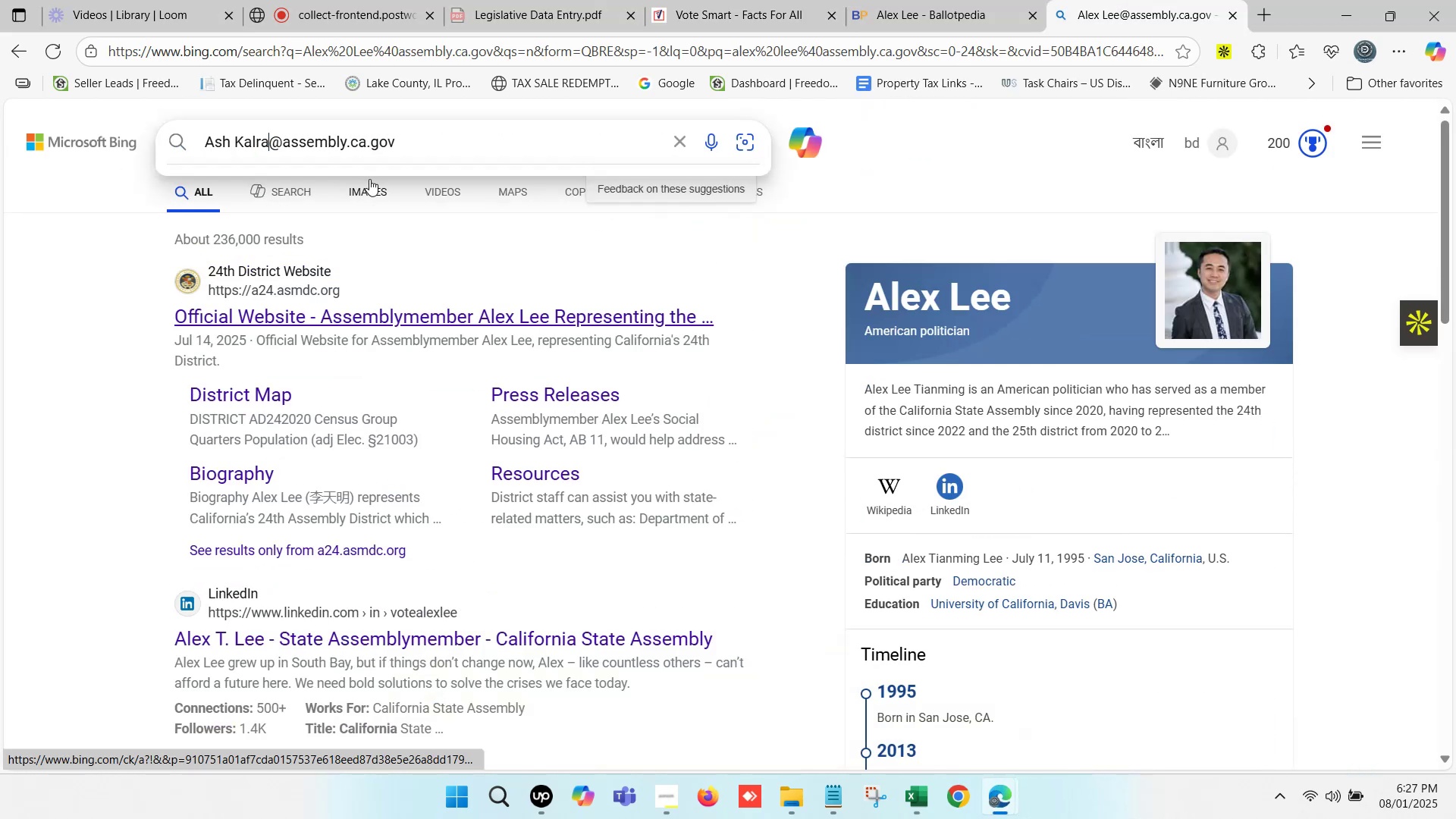 
key(Enter)
 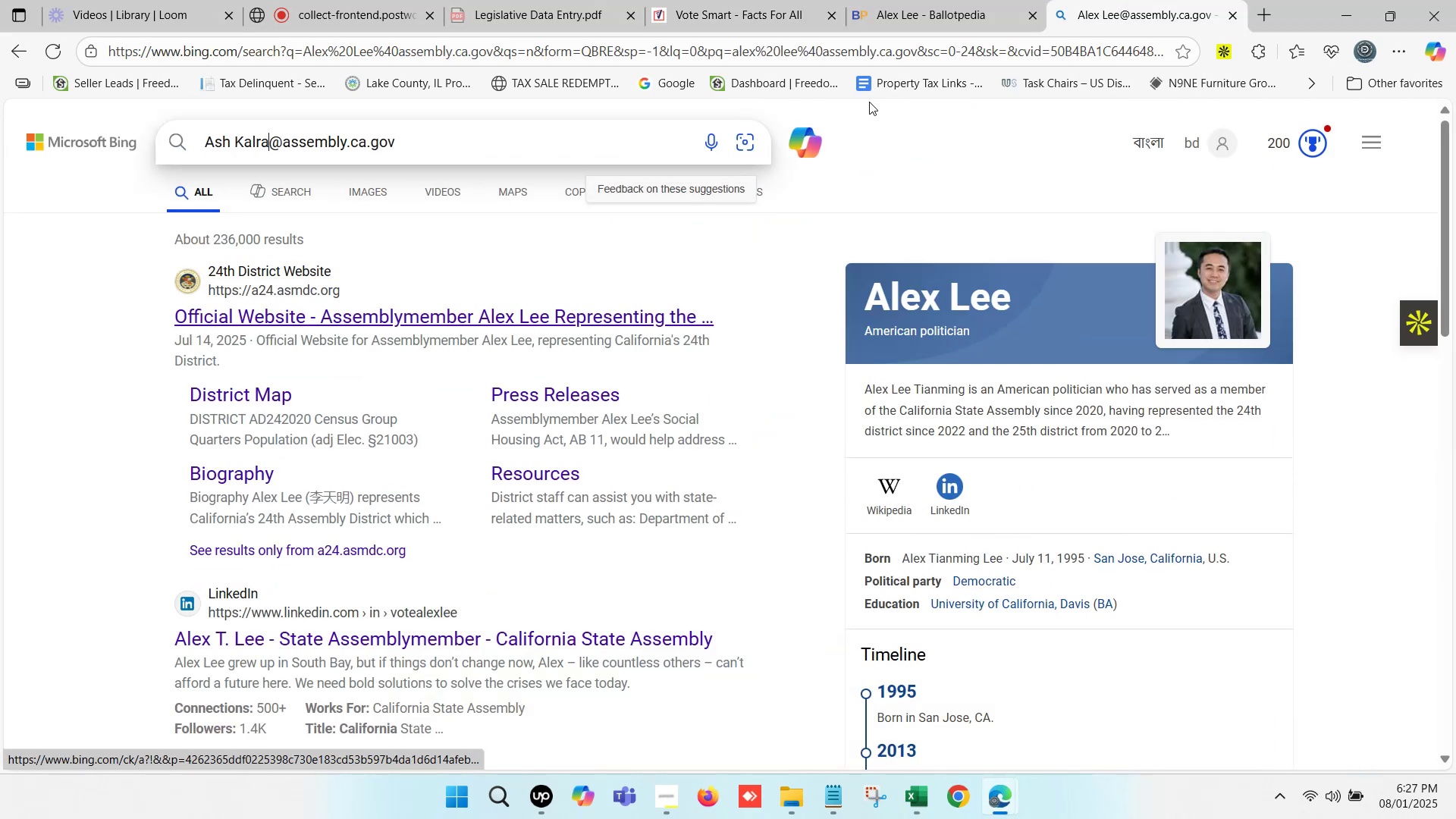 
left_click([942, 0])
 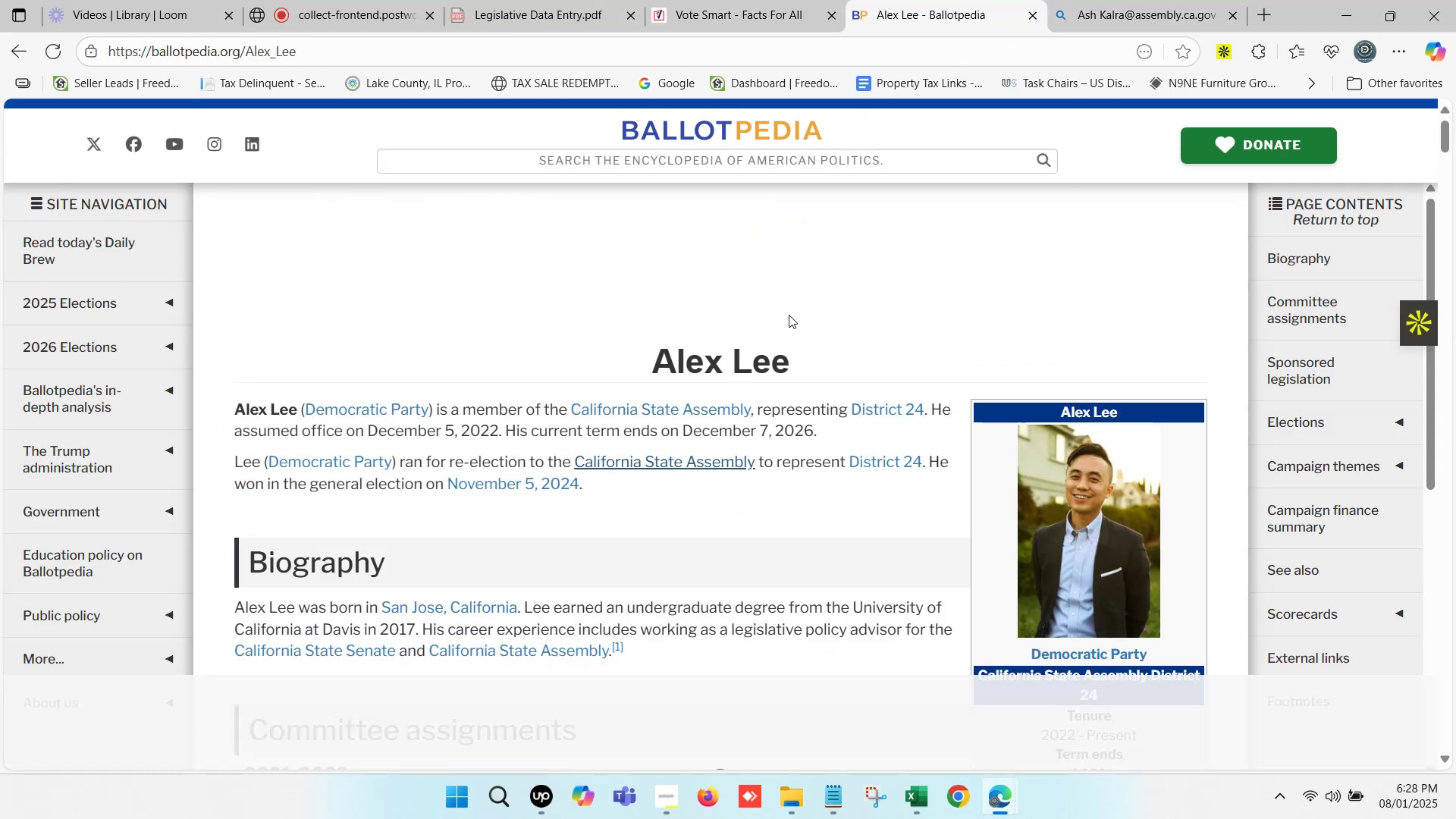 
left_click([658, 149])
 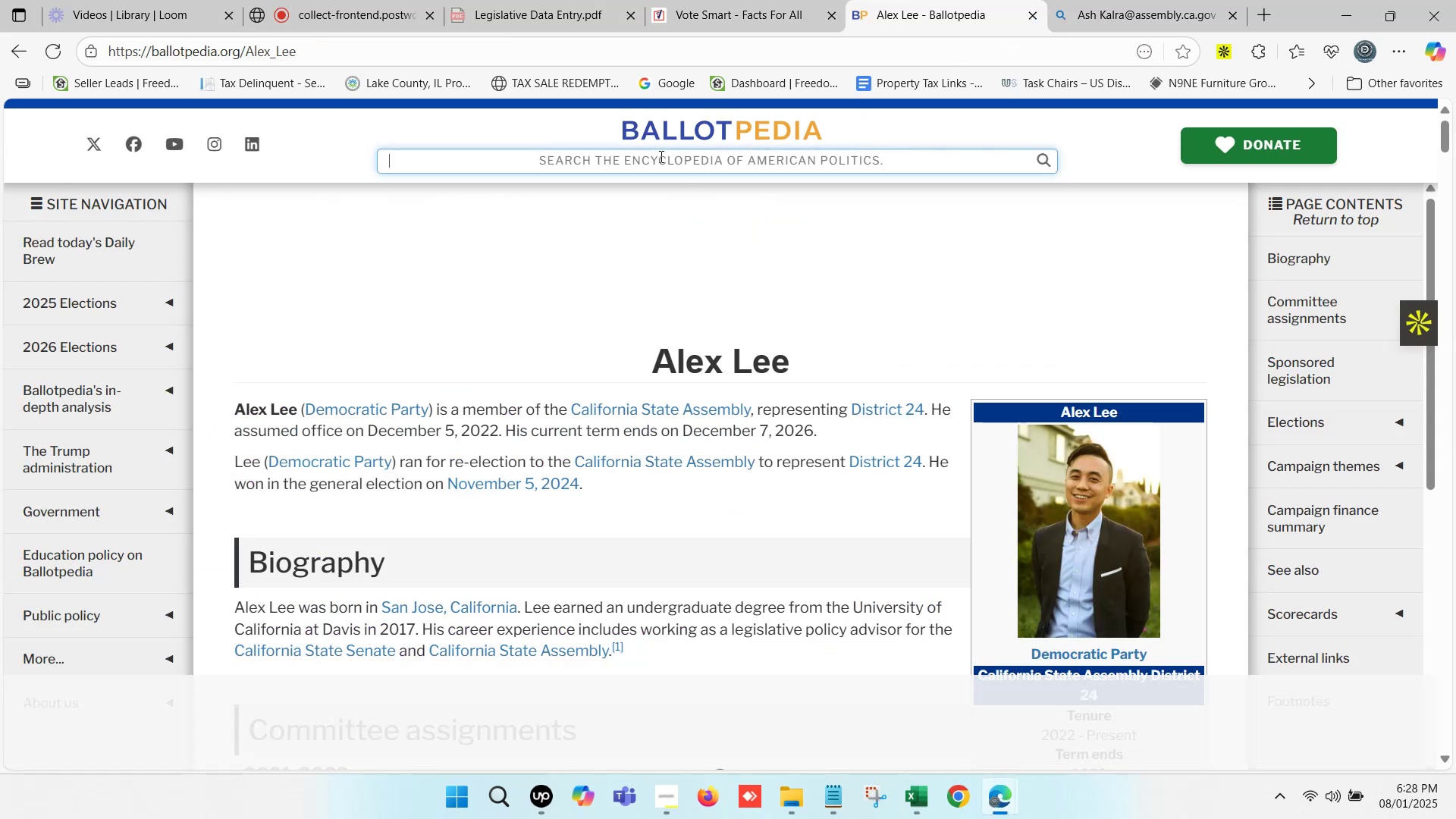 
key(Control+V)
 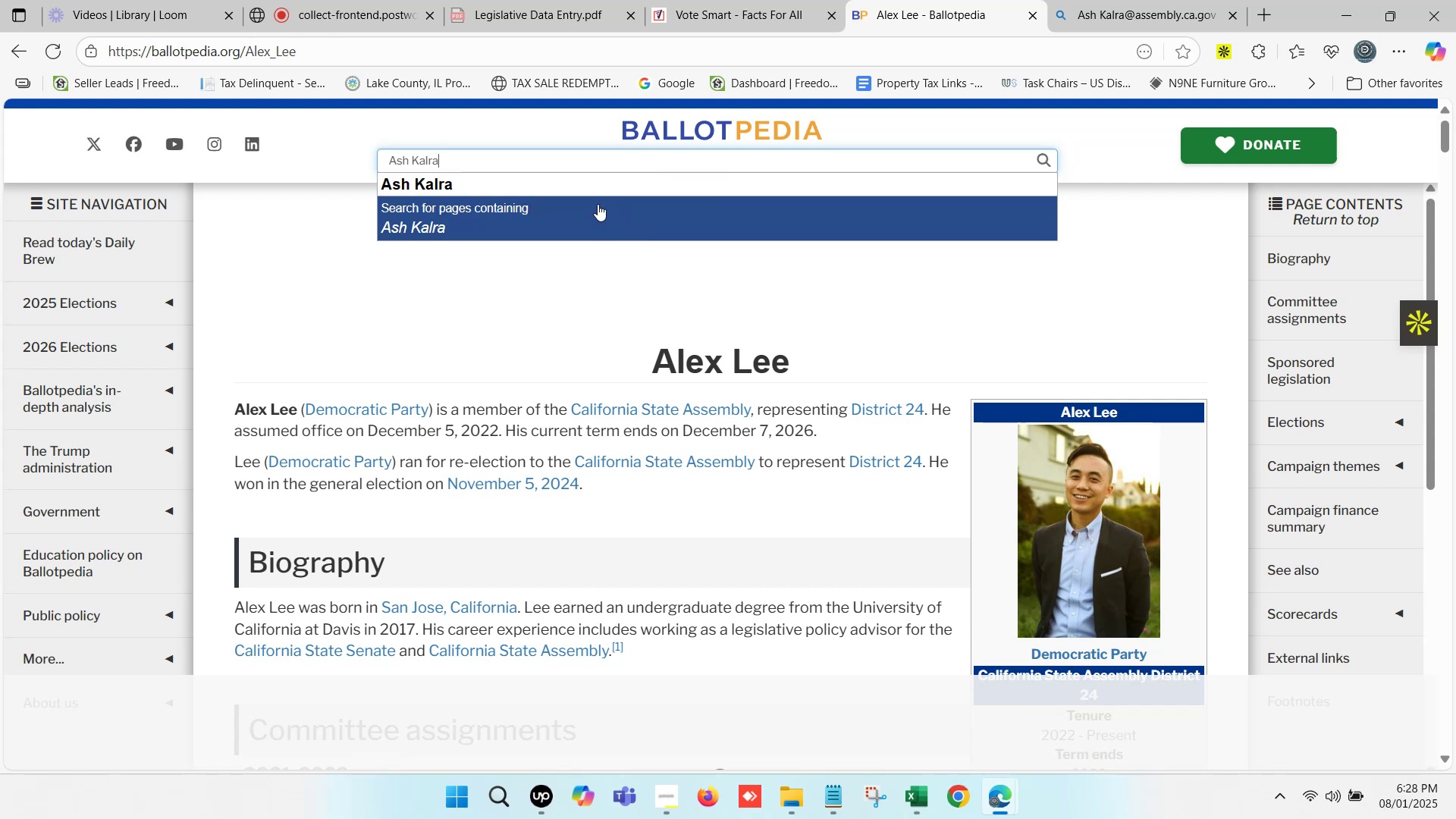 
left_click([591, 185])
 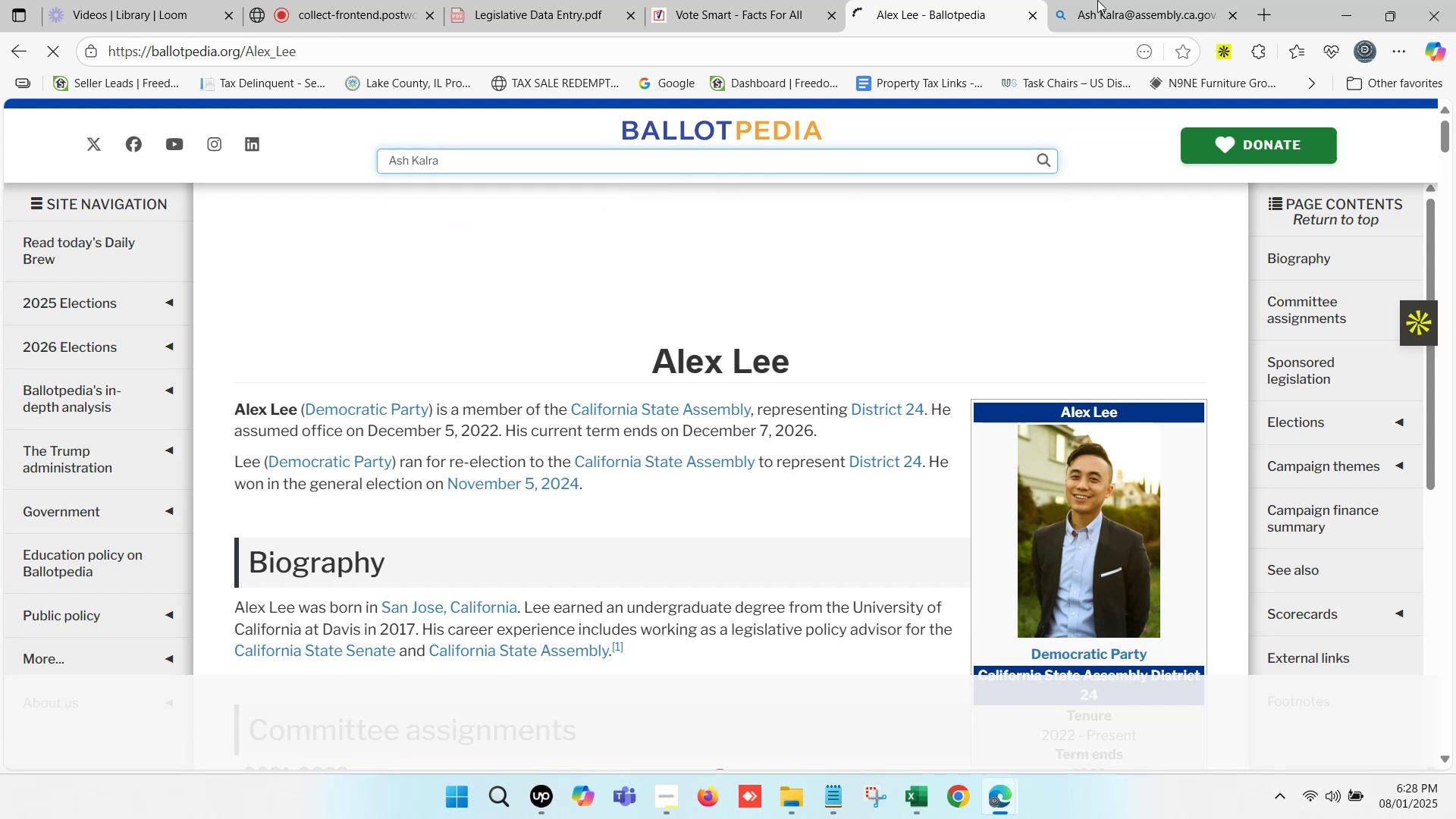 
double_click([1119, 0])
 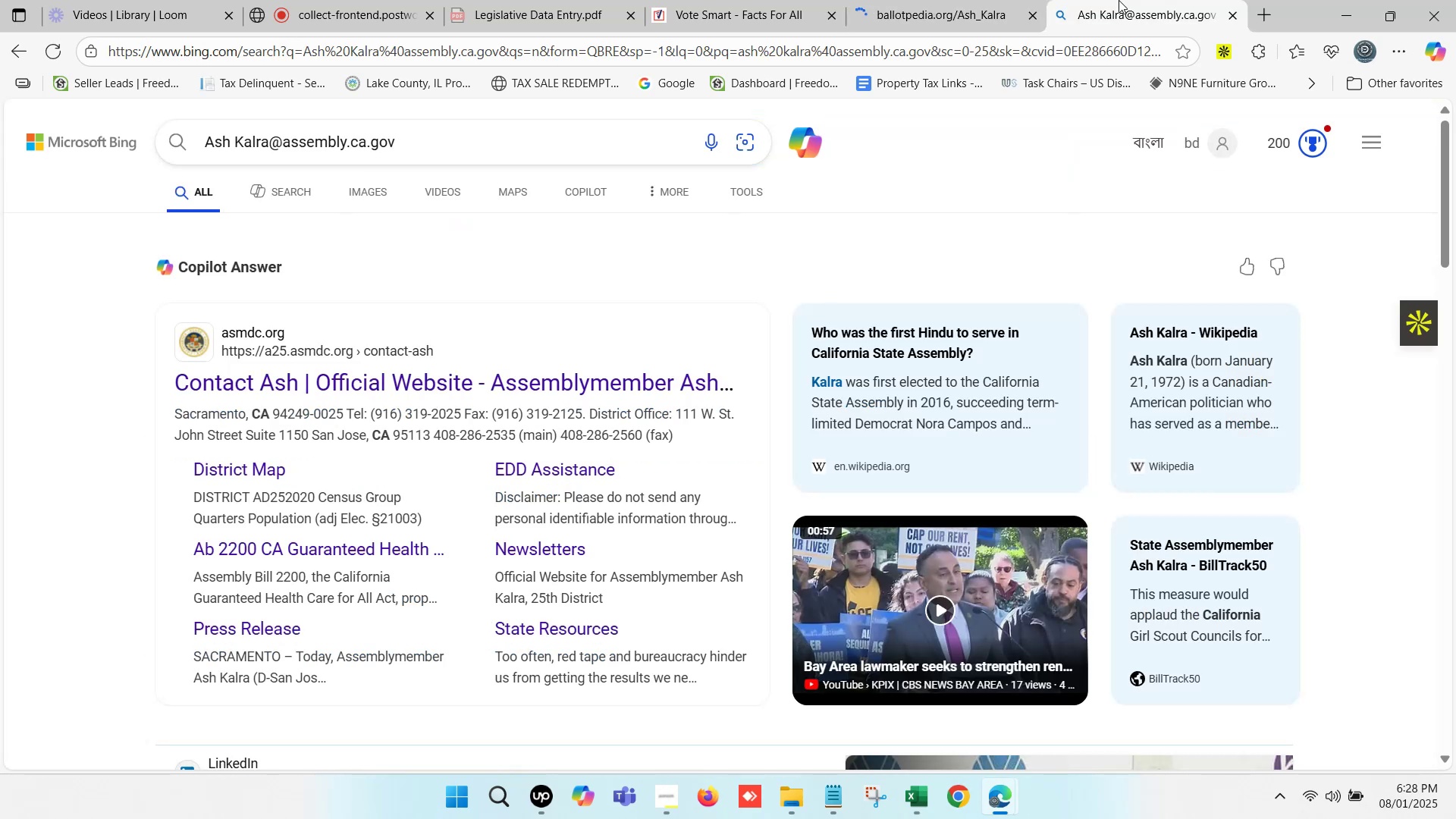 
triple_click([1119, 0])
 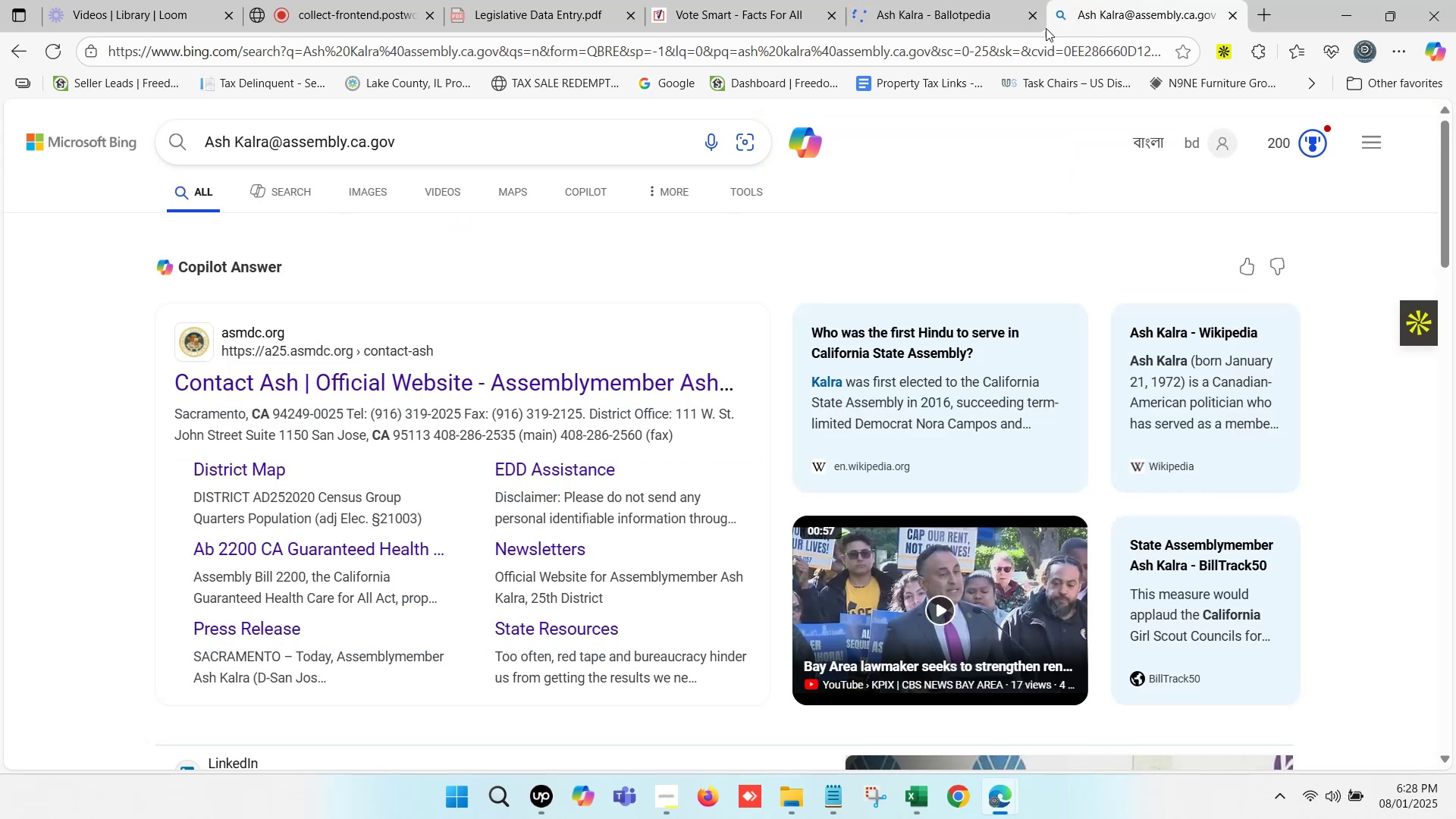 
scroll: coordinate [316, 494], scroll_direction: down, amount: 10.0
 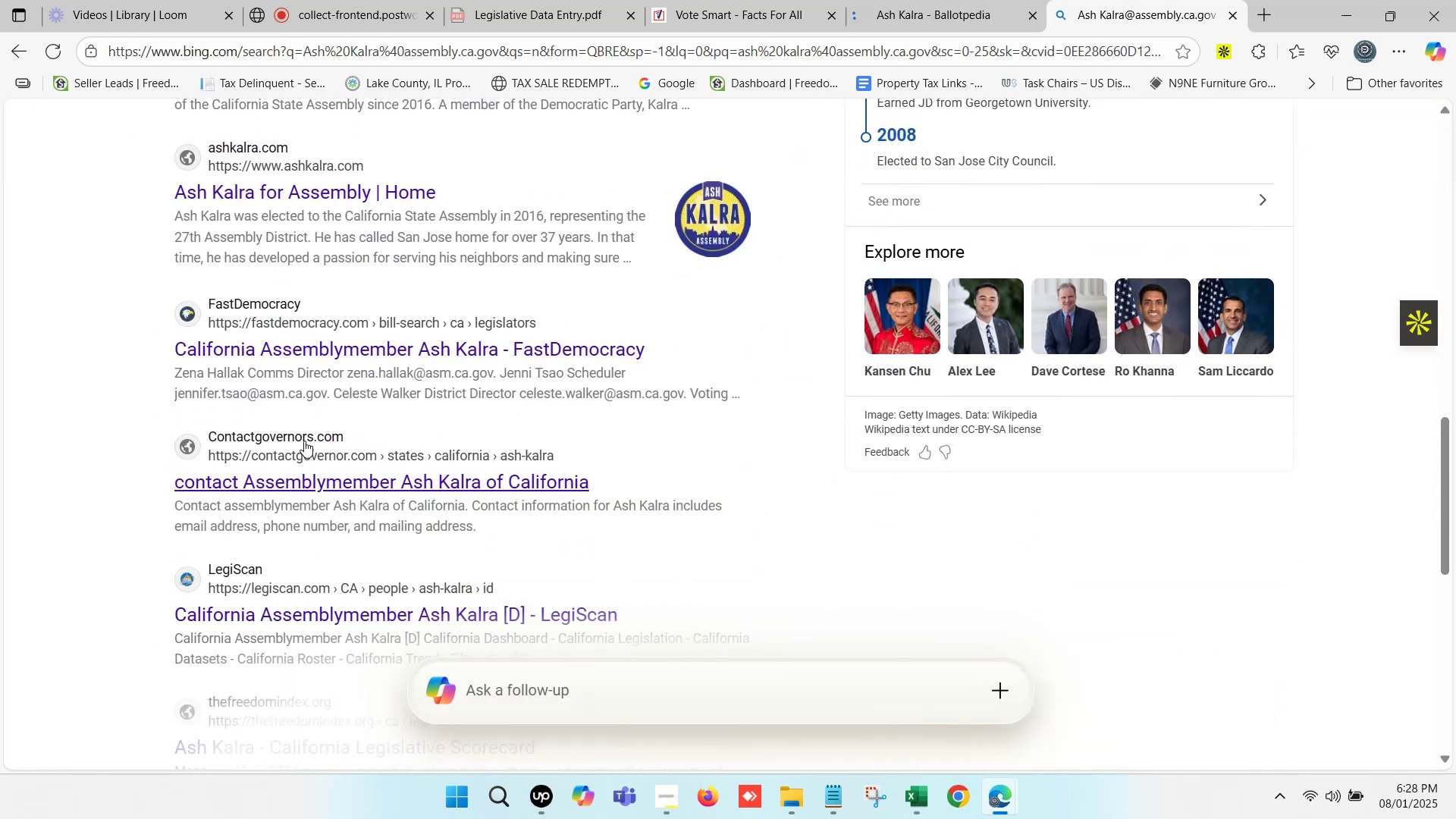 
hold_key(key=ControlLeft, duration=0.69)
left_click([305, 348])
 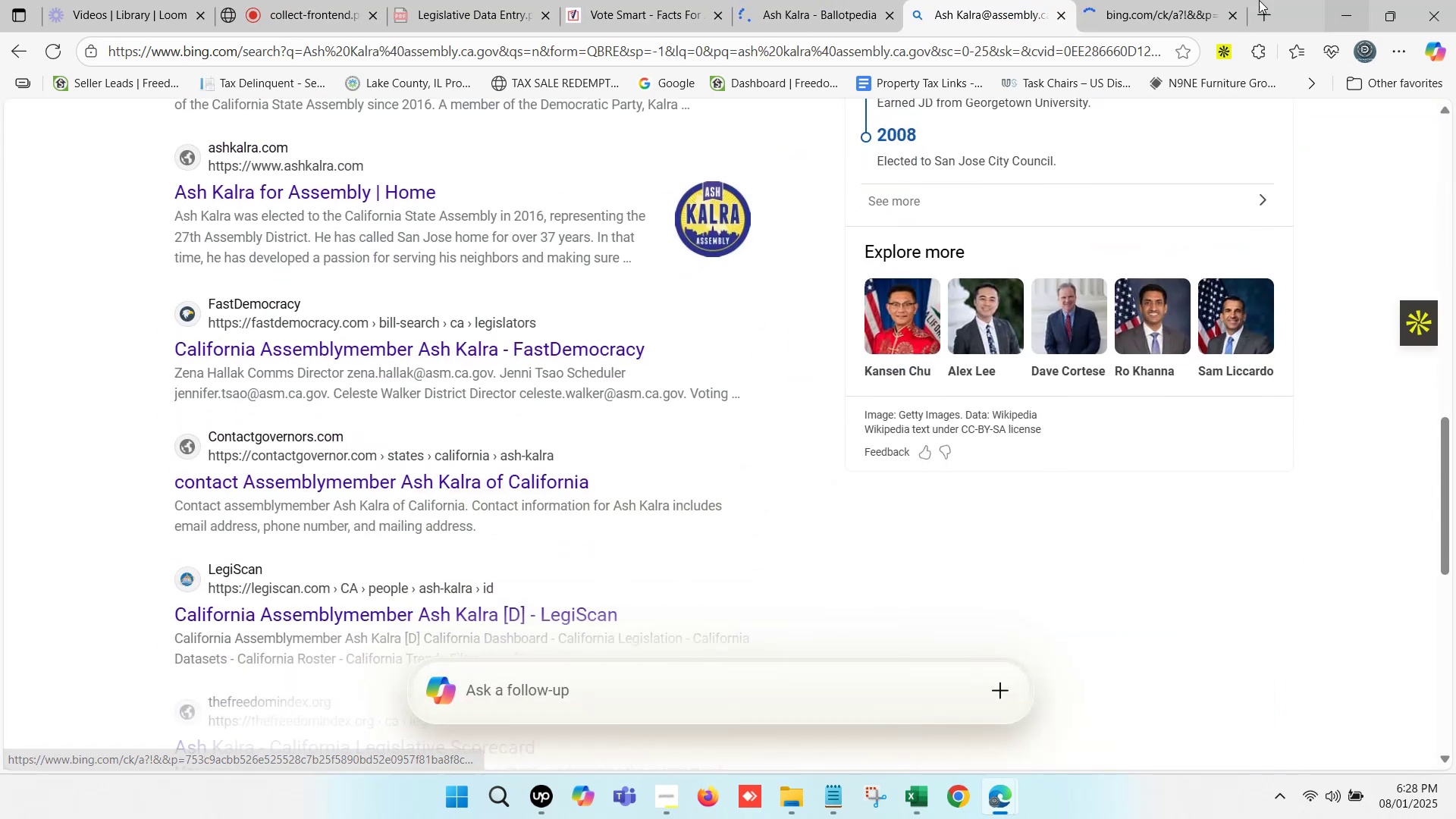 
double_click([1147, 0])
 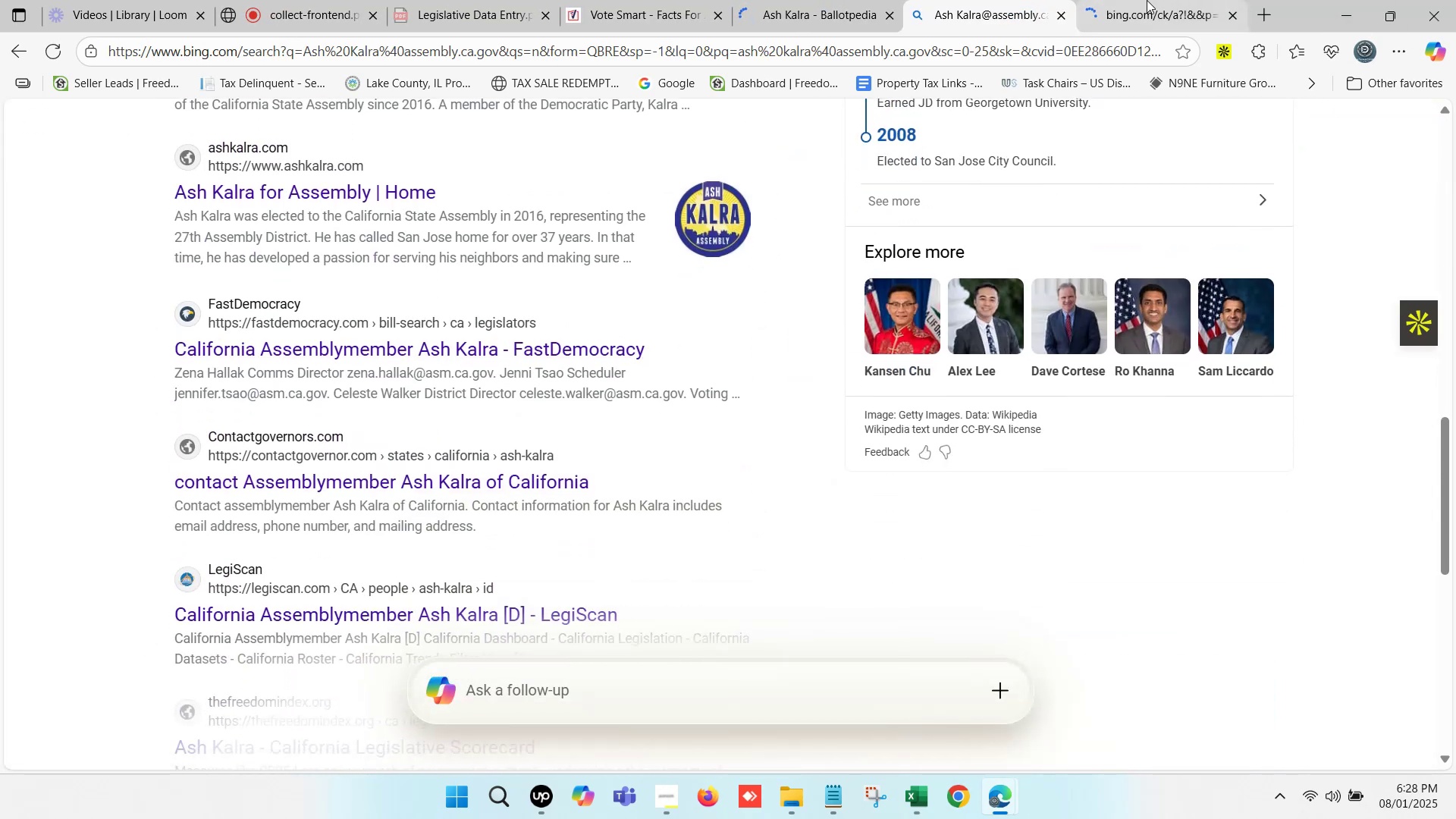 
triple_click([1147, 0])
 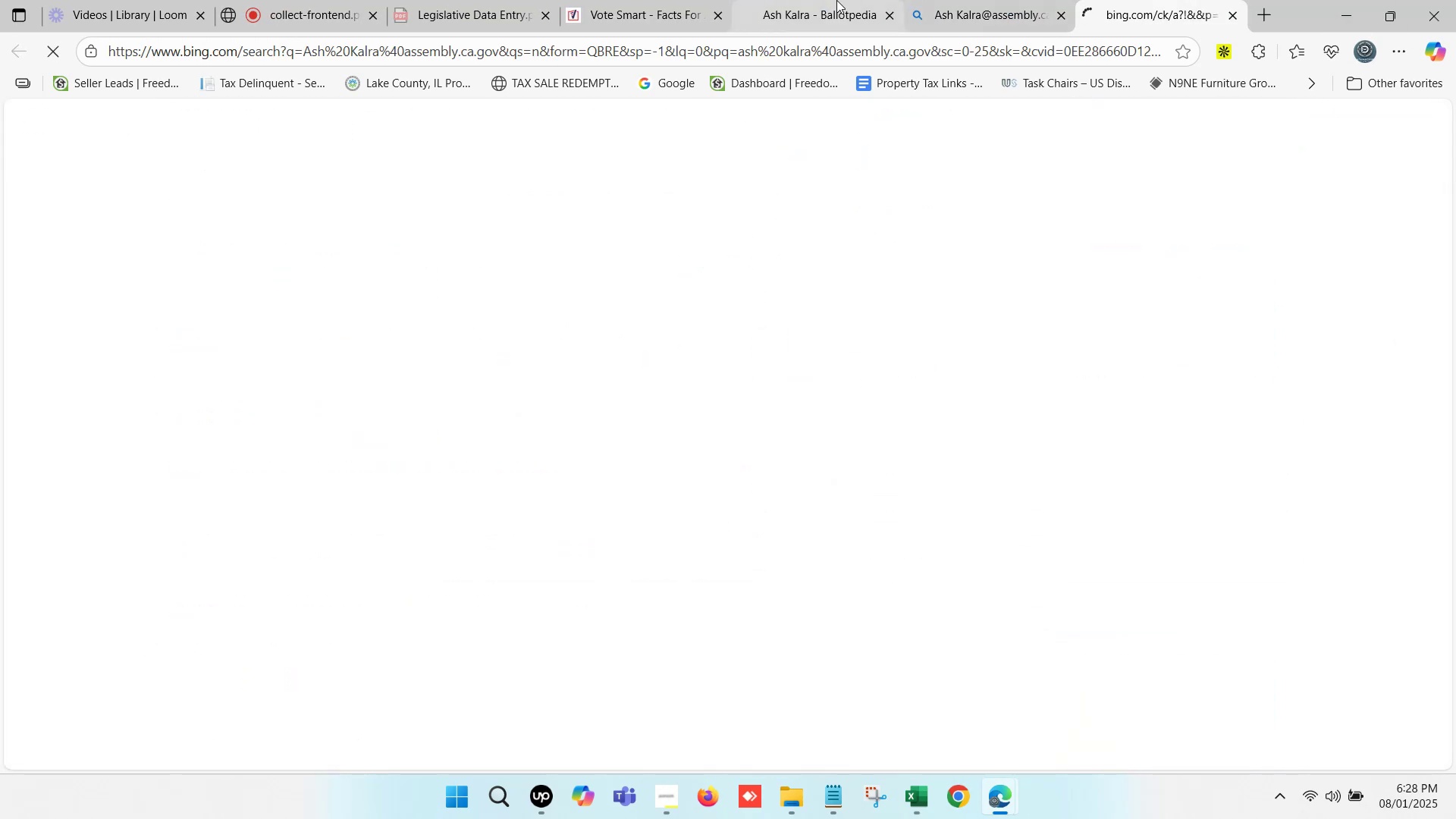 
double_click([837, 0])
 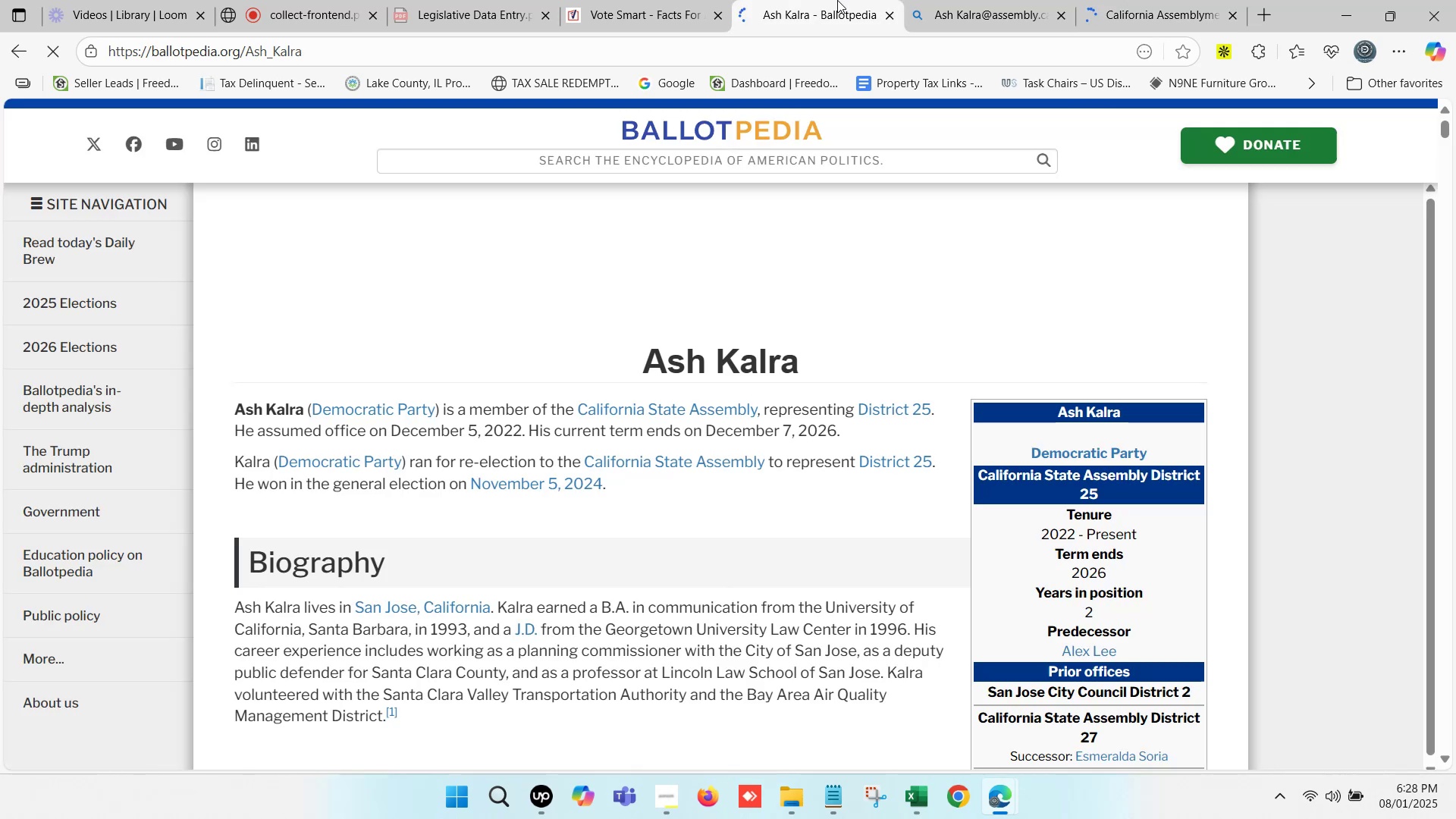 
triple_click([837, 0])
 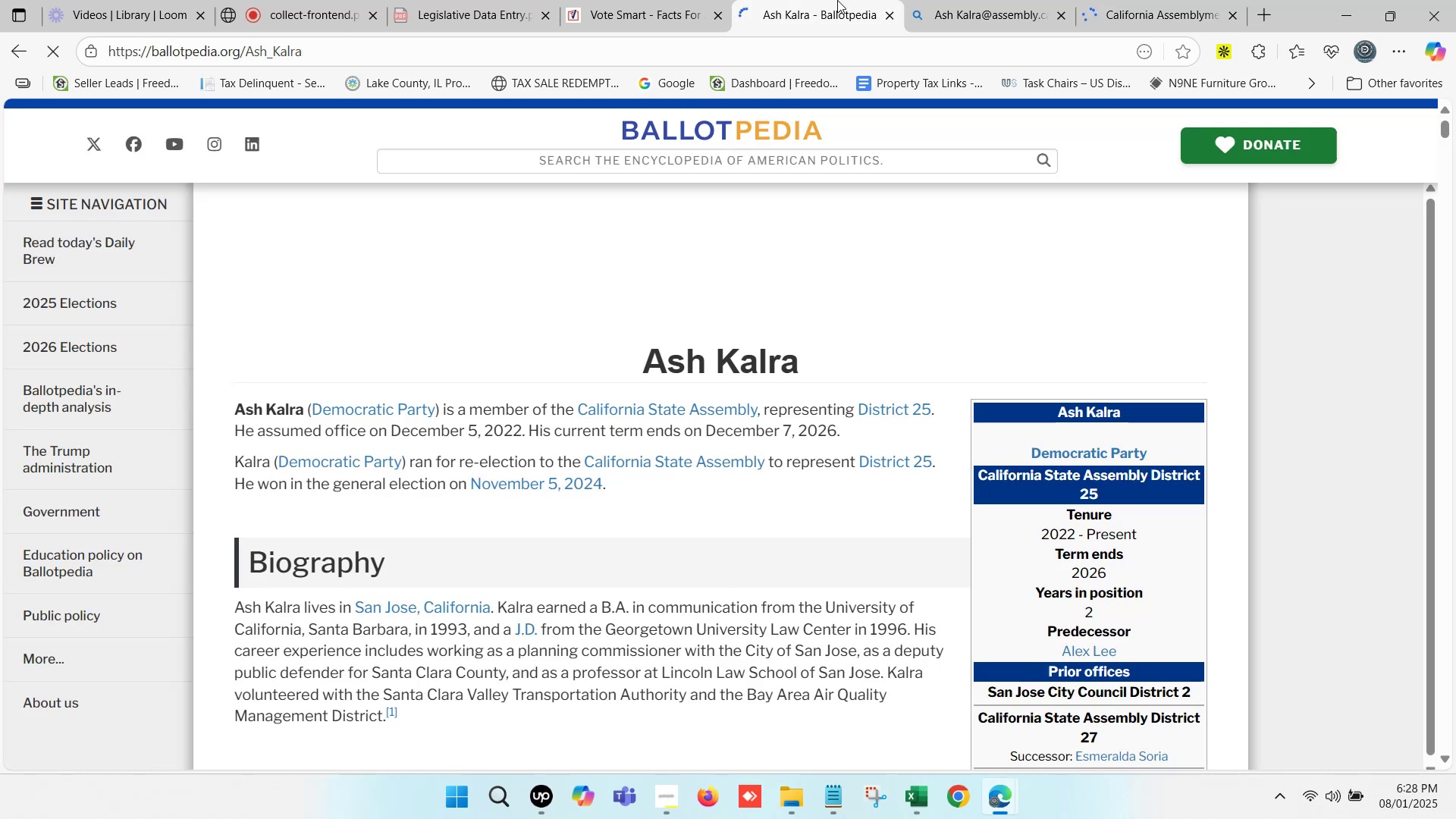 
key(Control+F)
 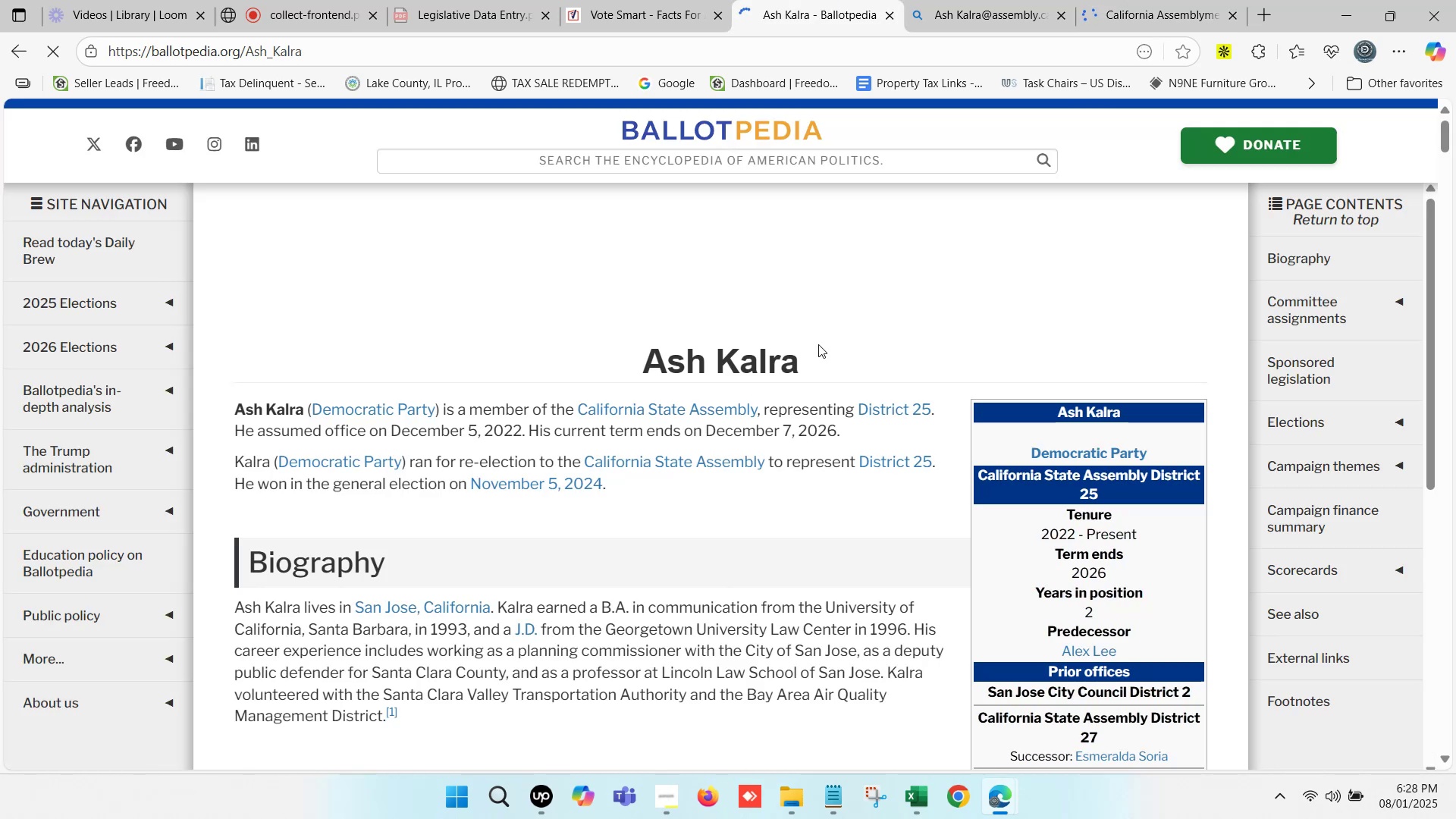 
key(Control+V)
 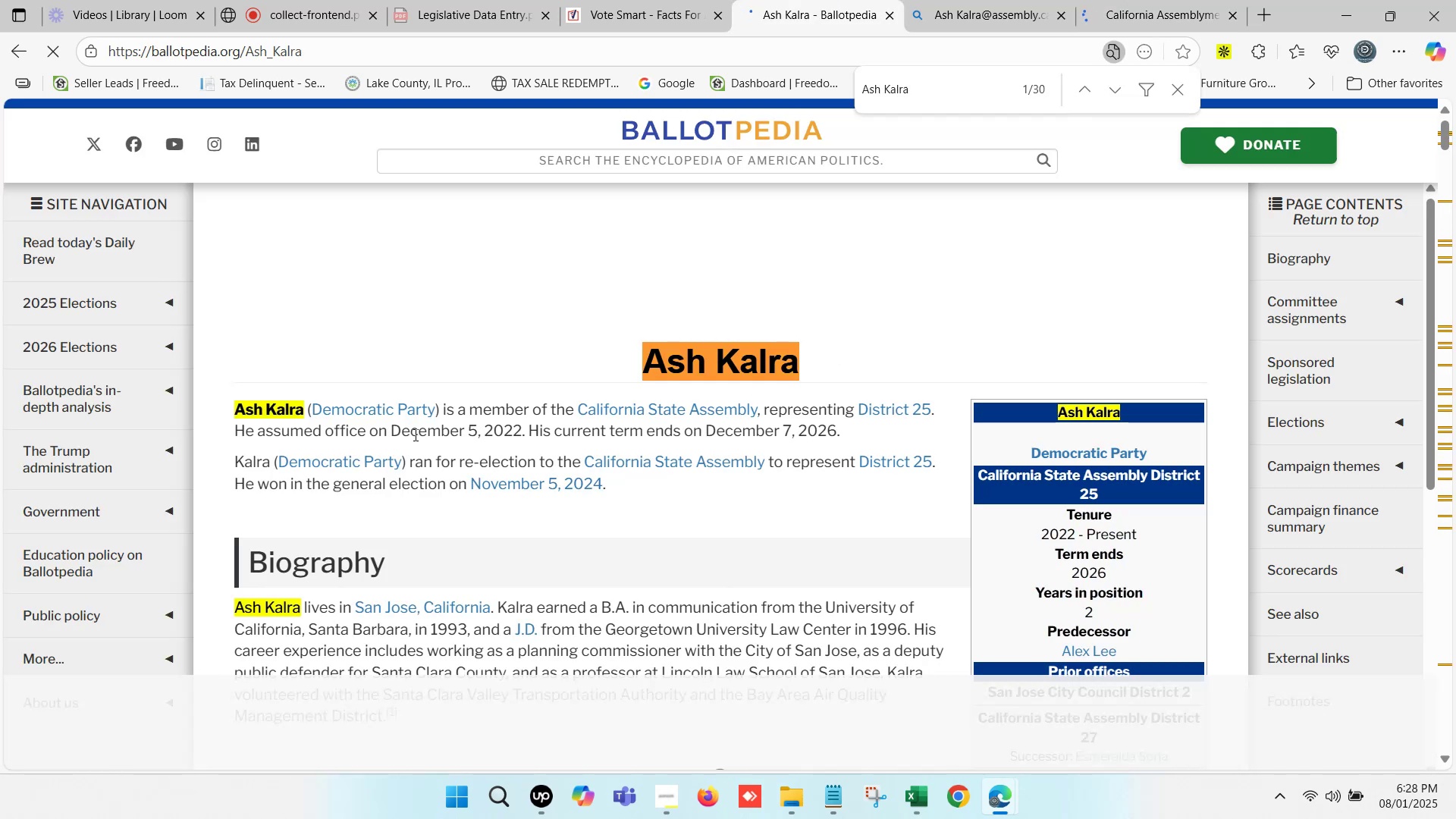 
left_click_drag(start_coordinate=[394, 428], to_coordinate=[845, 425])
 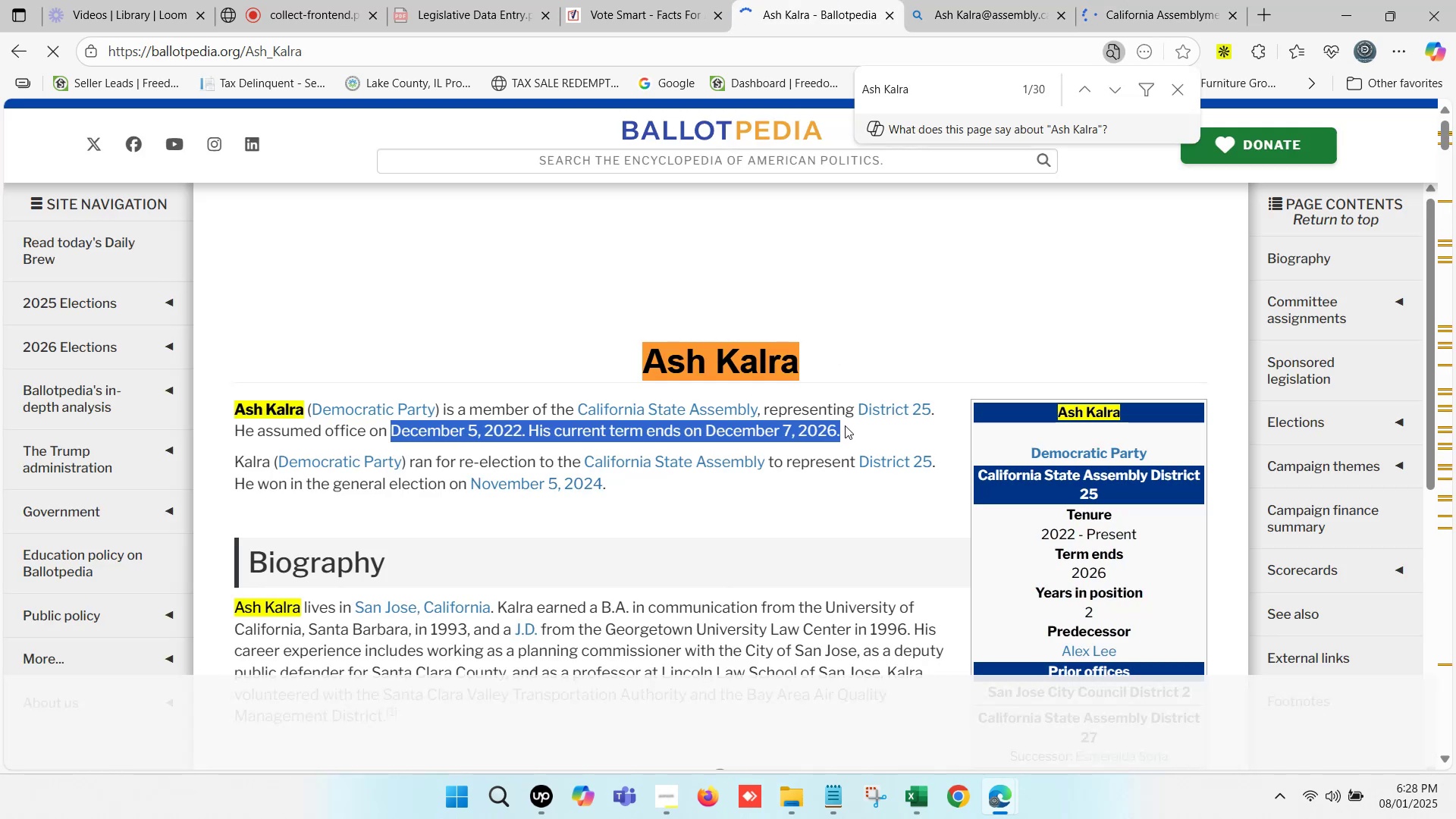 
key(Control+C)
 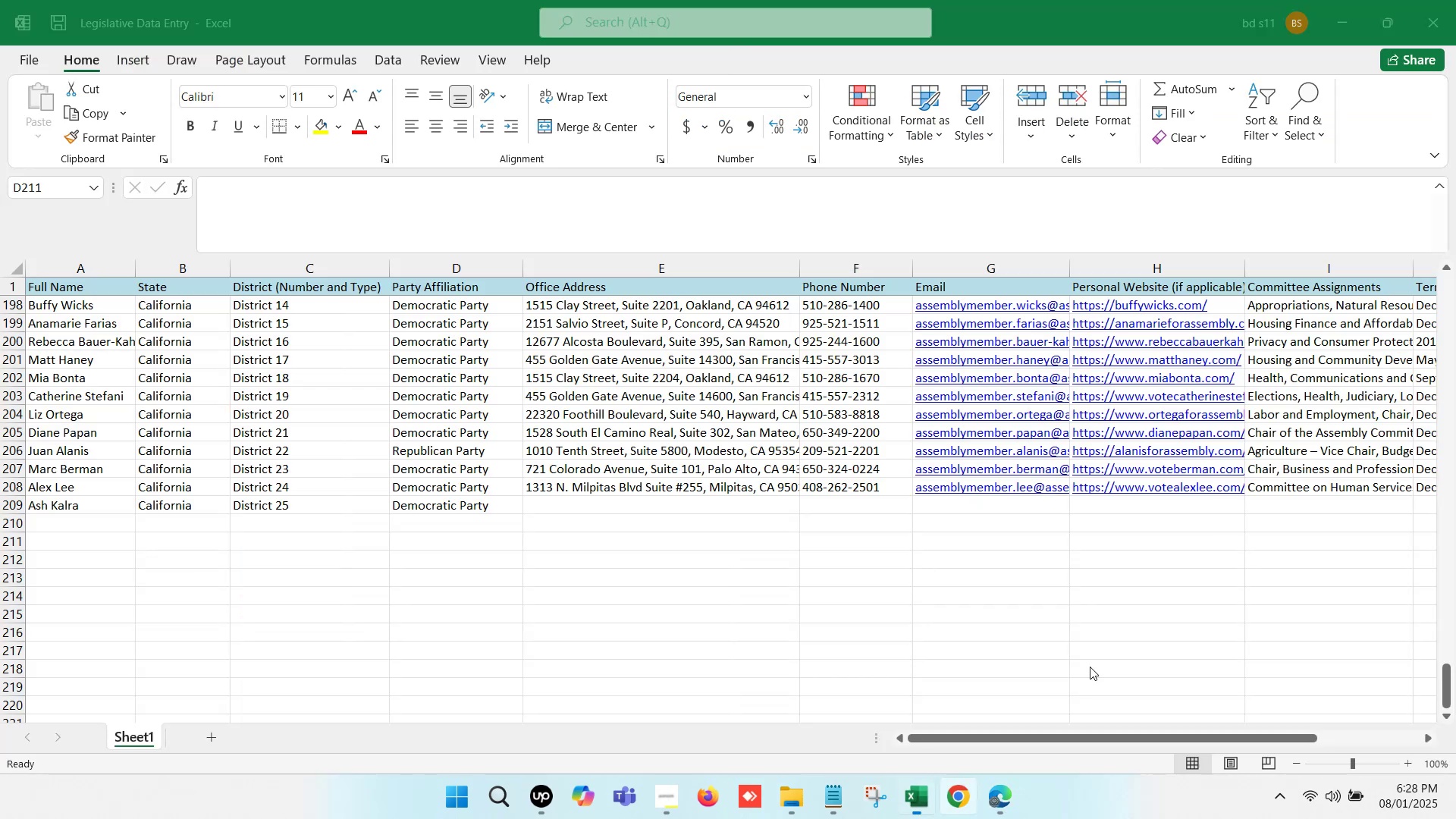 
double_click([1302, 504])
 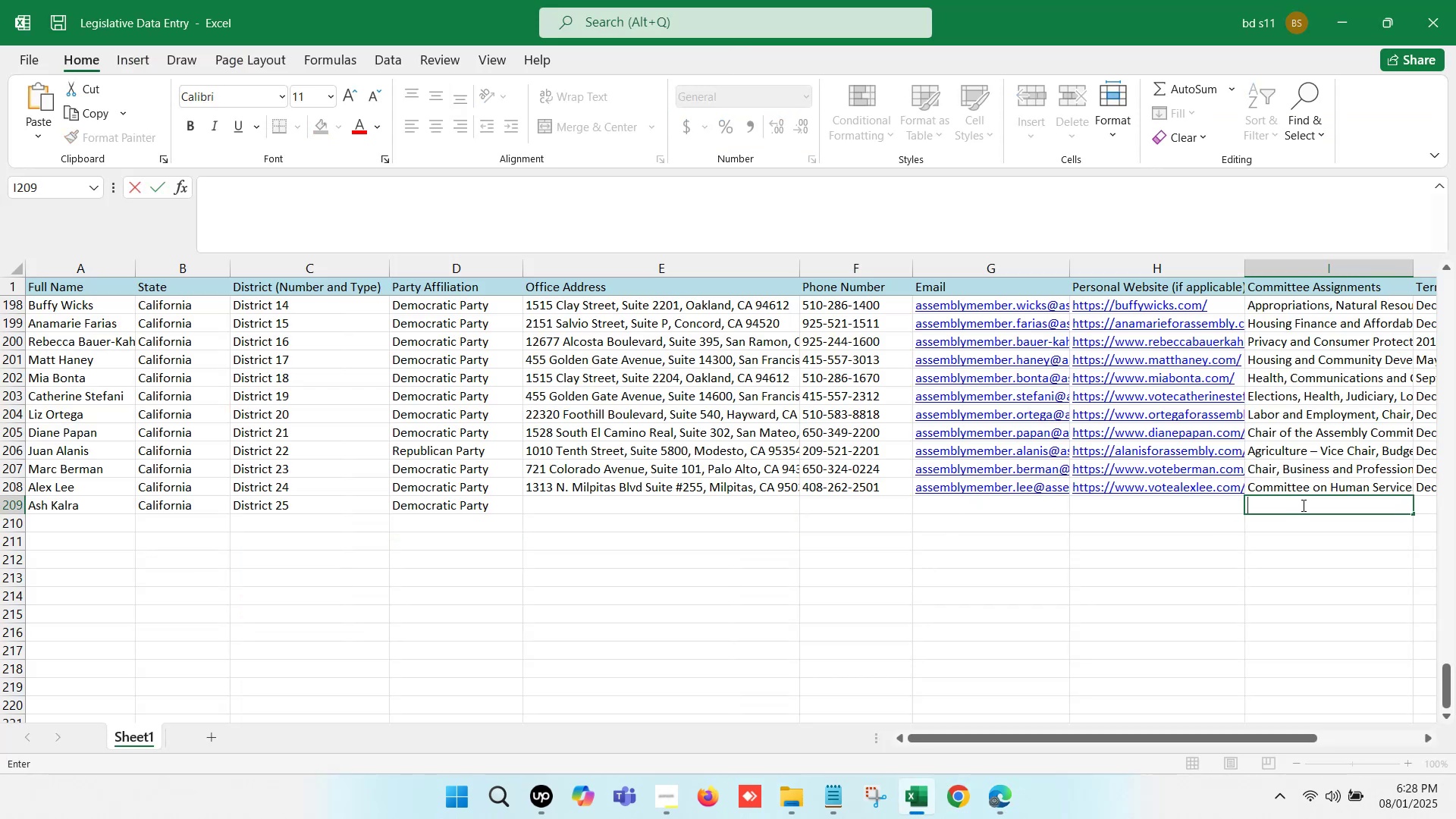 
left_click([1291, 527])
 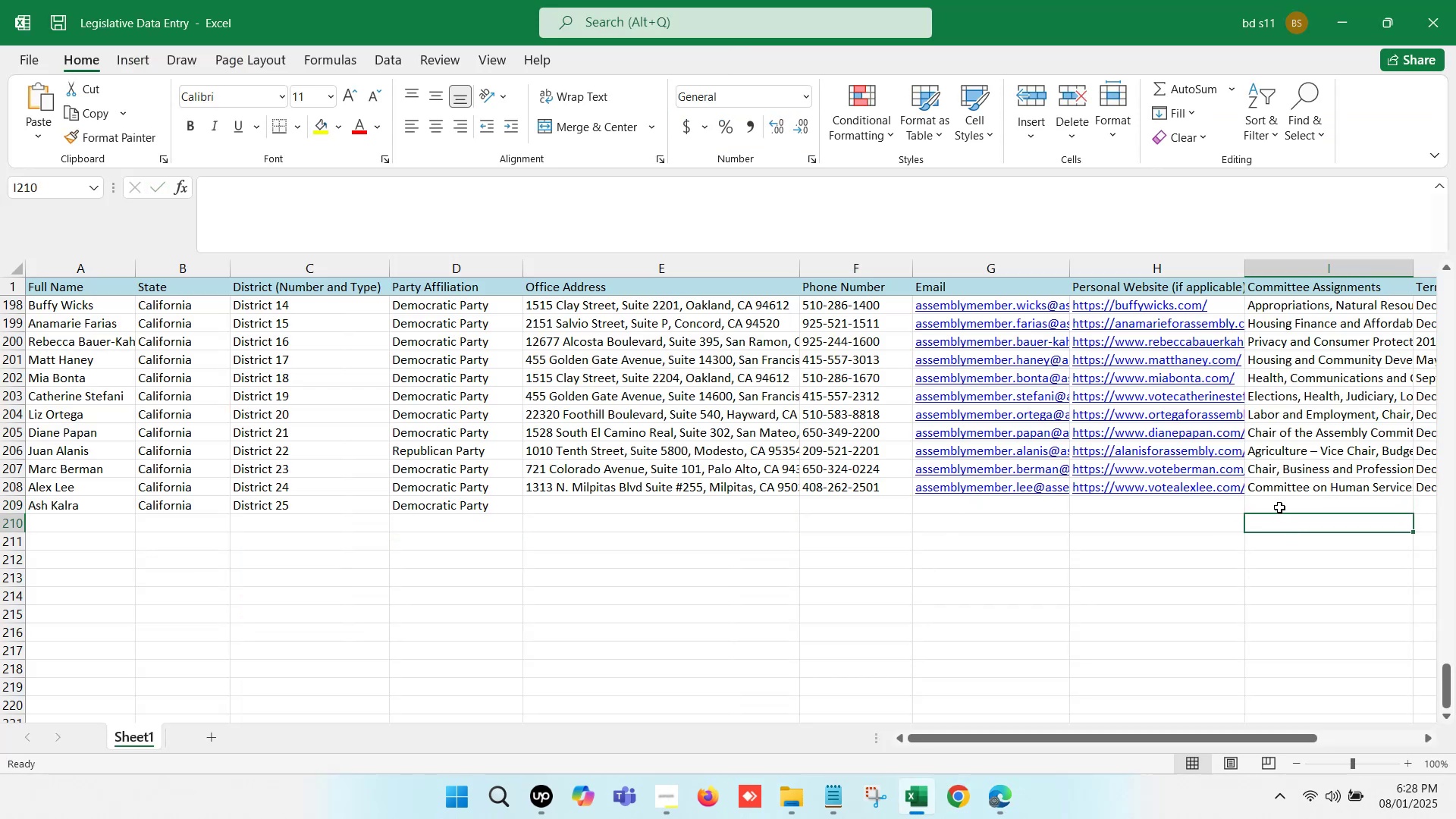 
left_click([1279, 507])
 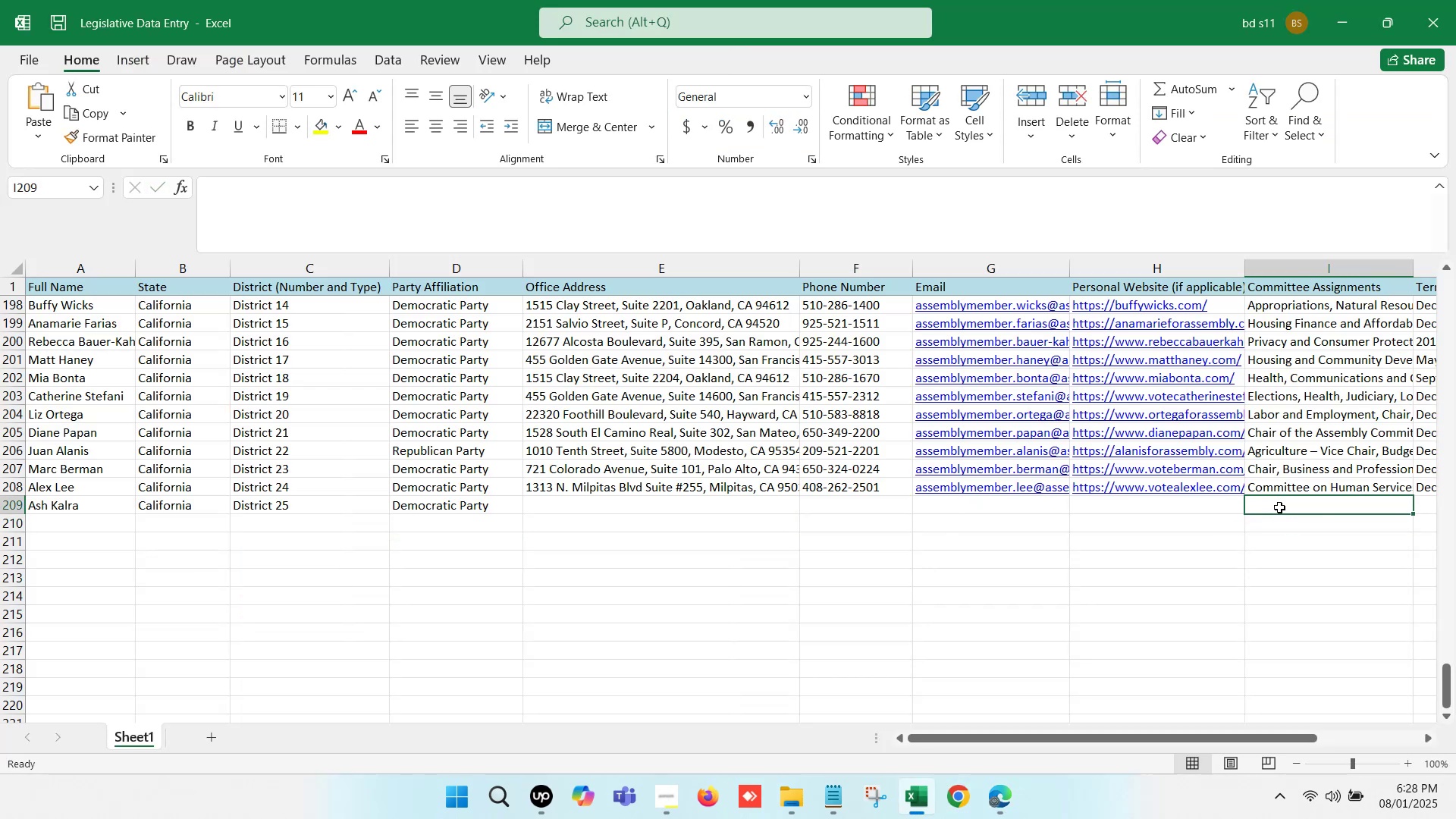 
key(ArrowRight)
 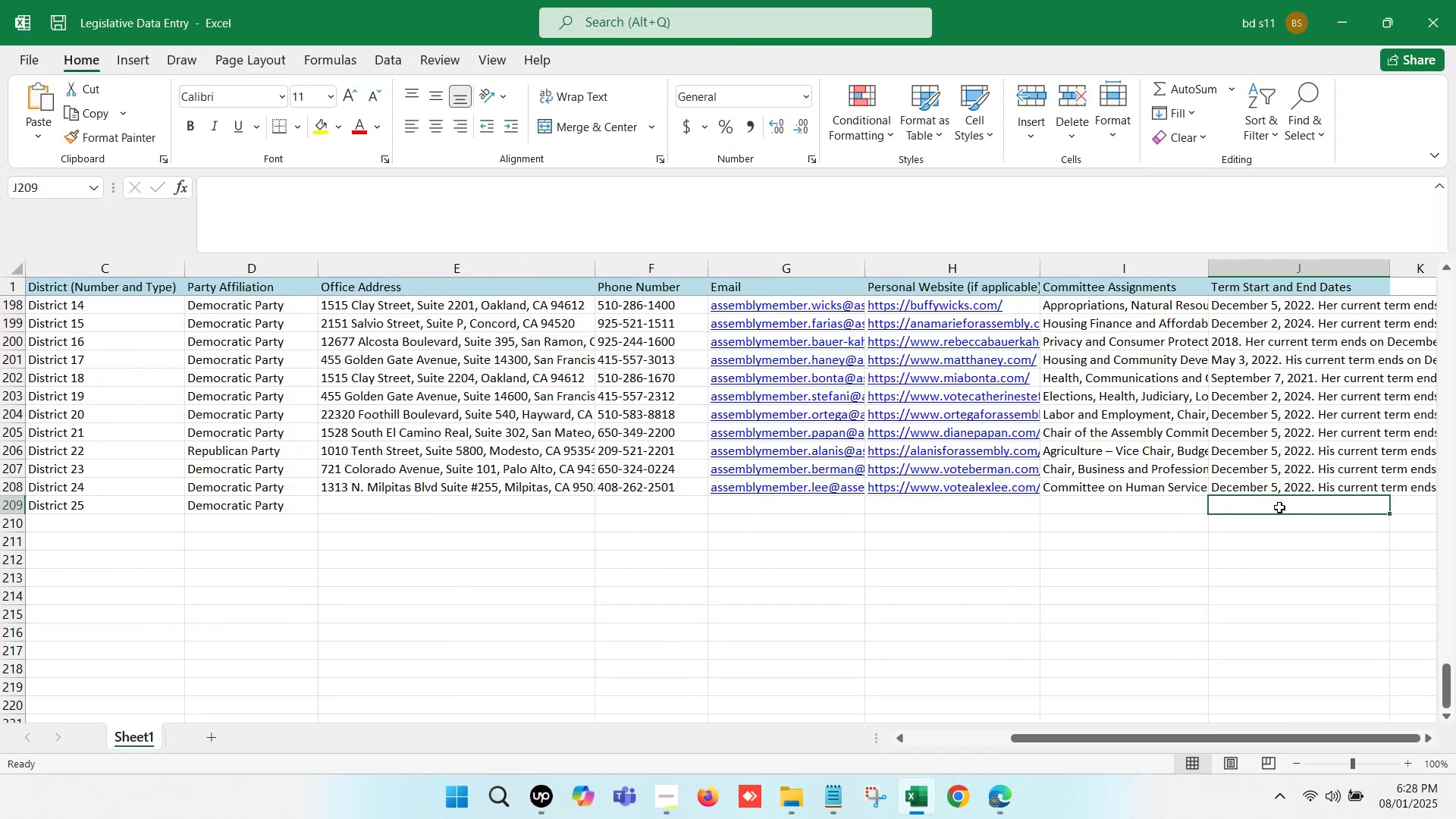 
key(ArrowRight)
 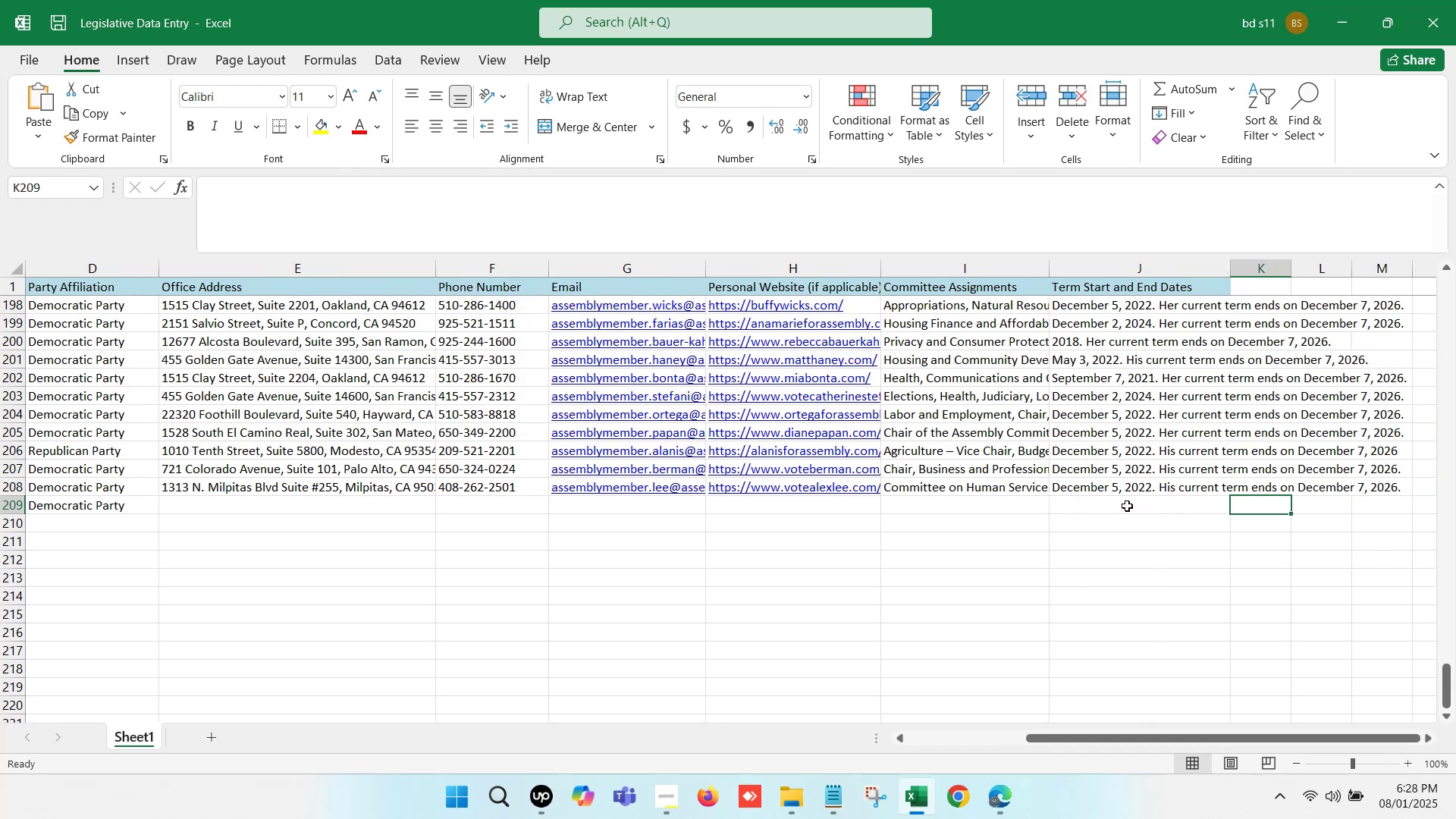 
double_click([1109, 503])
 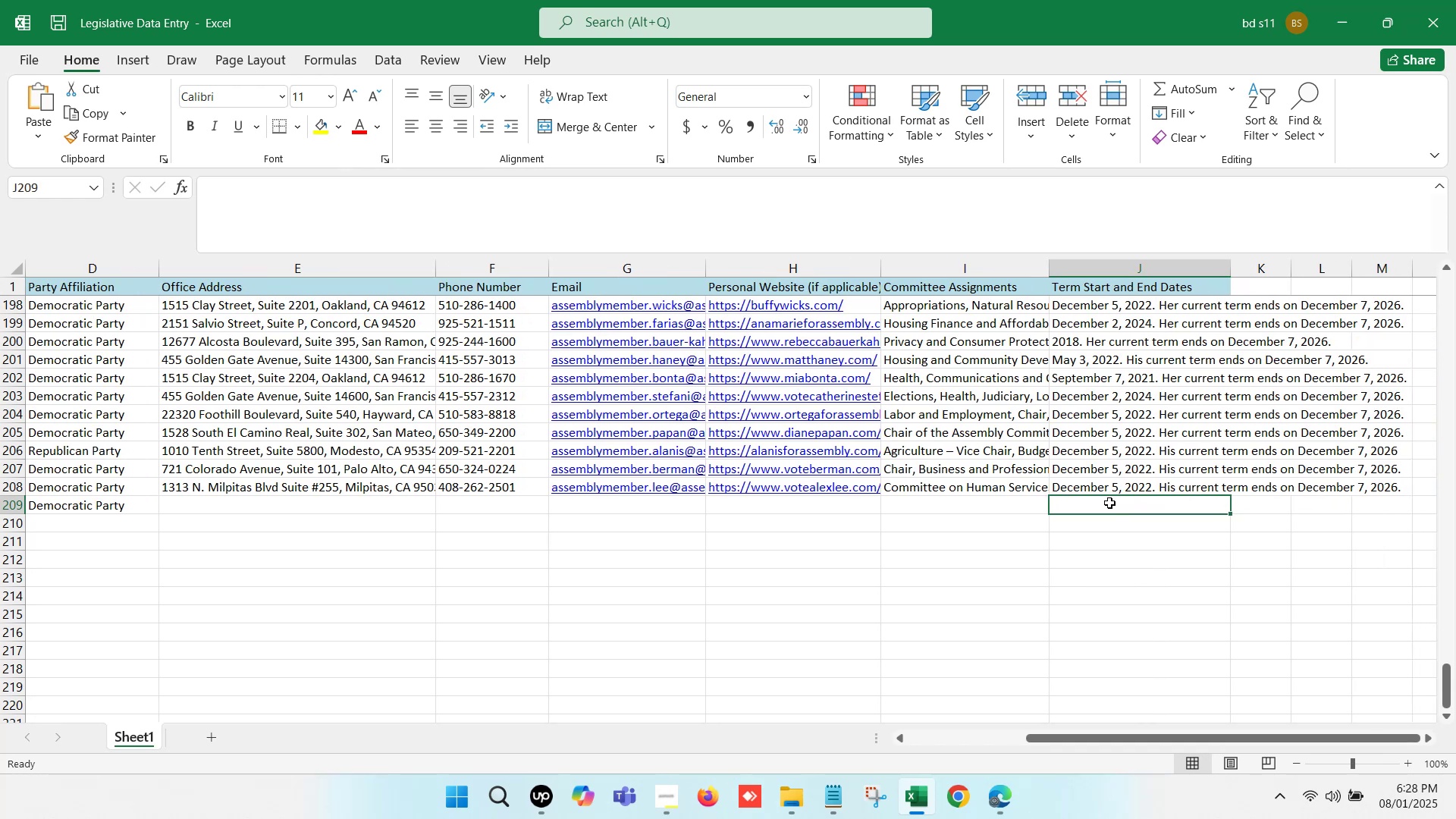 
key(Control+V)
 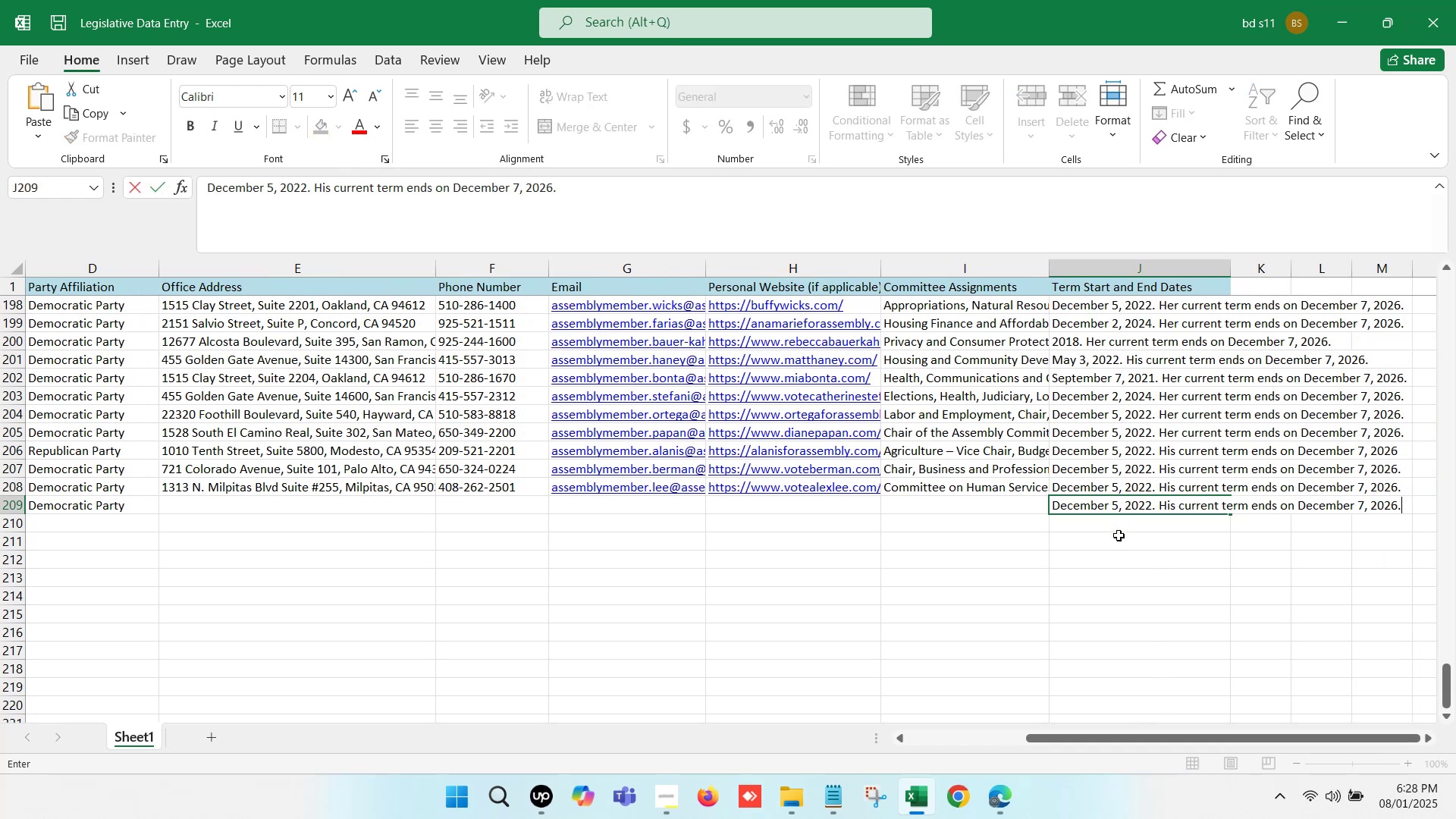 
left_click([1118, 543])
 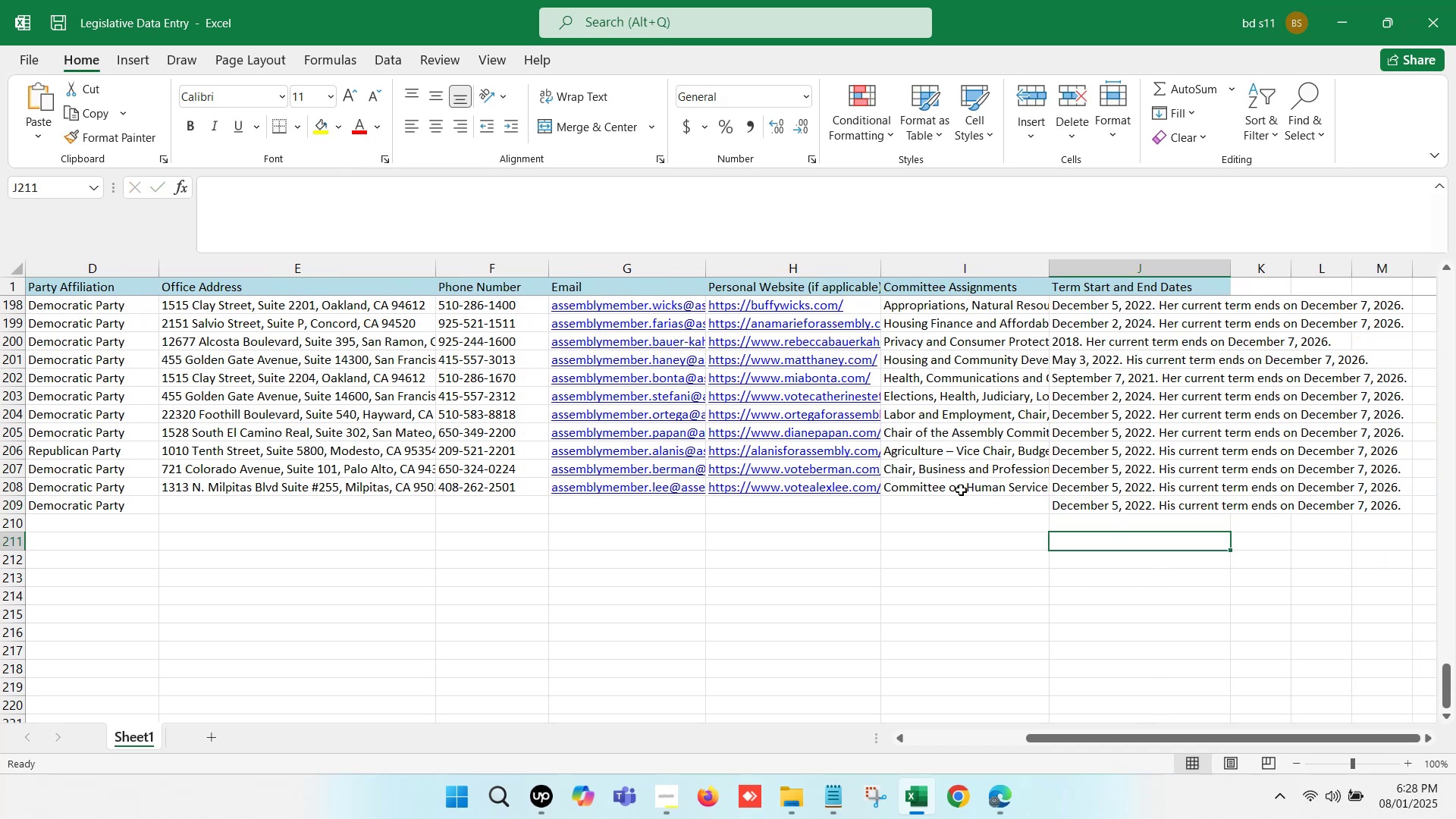 
left_click([961, 490])
 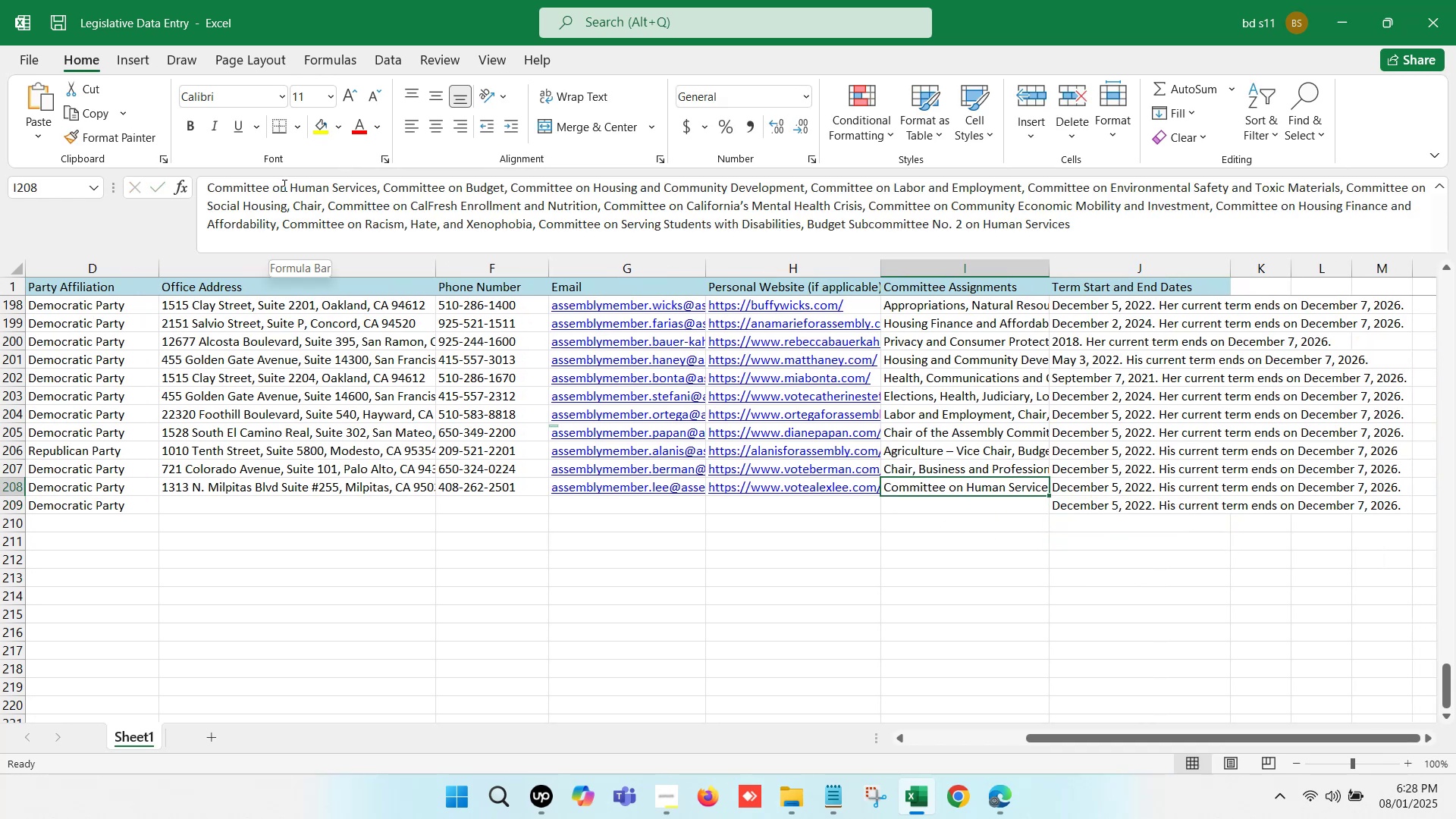 
left_click_drag(start_coordinate=[288, 186], to_coordinate=[215, 175])
 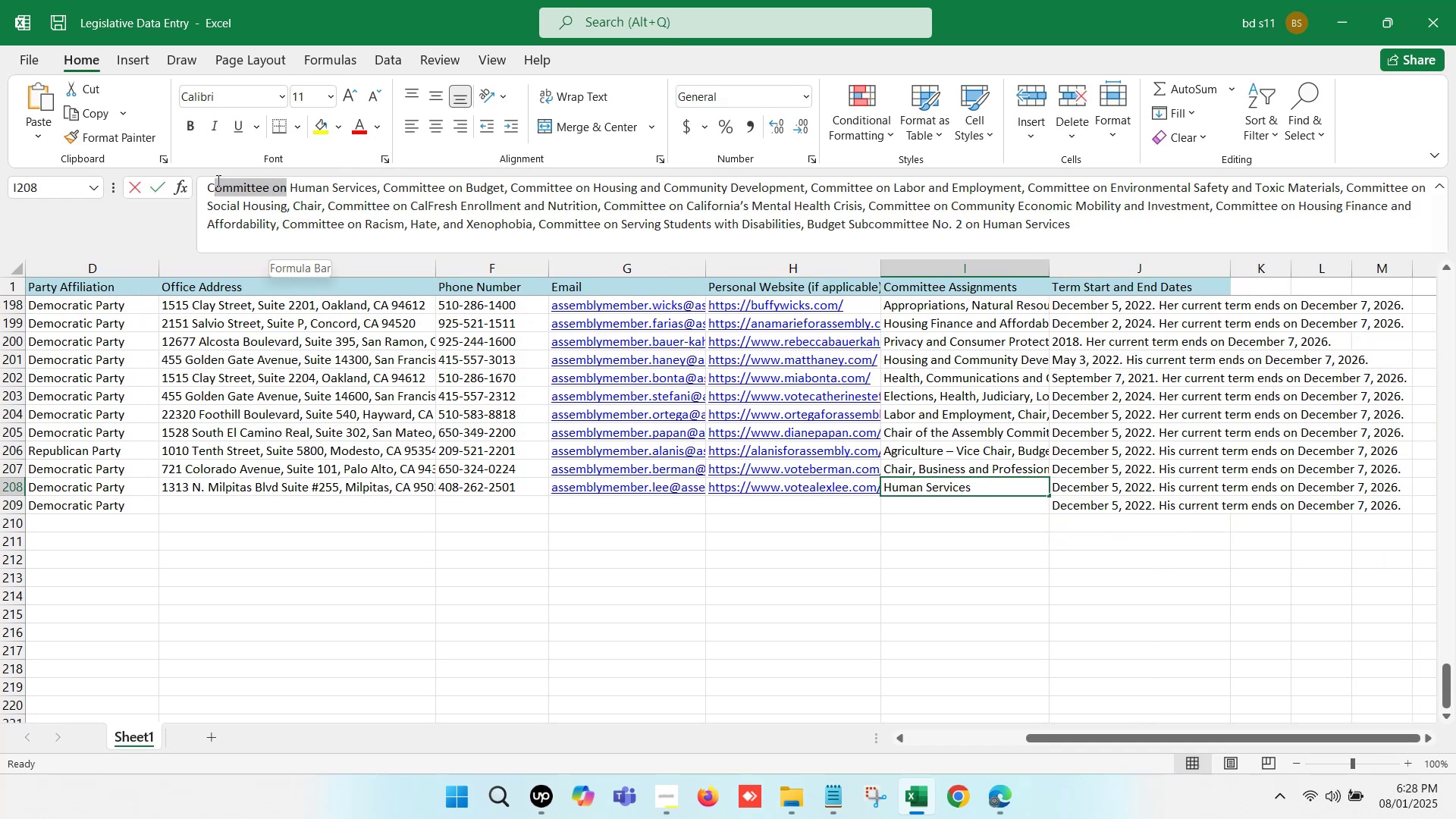 
key(Backspace)
 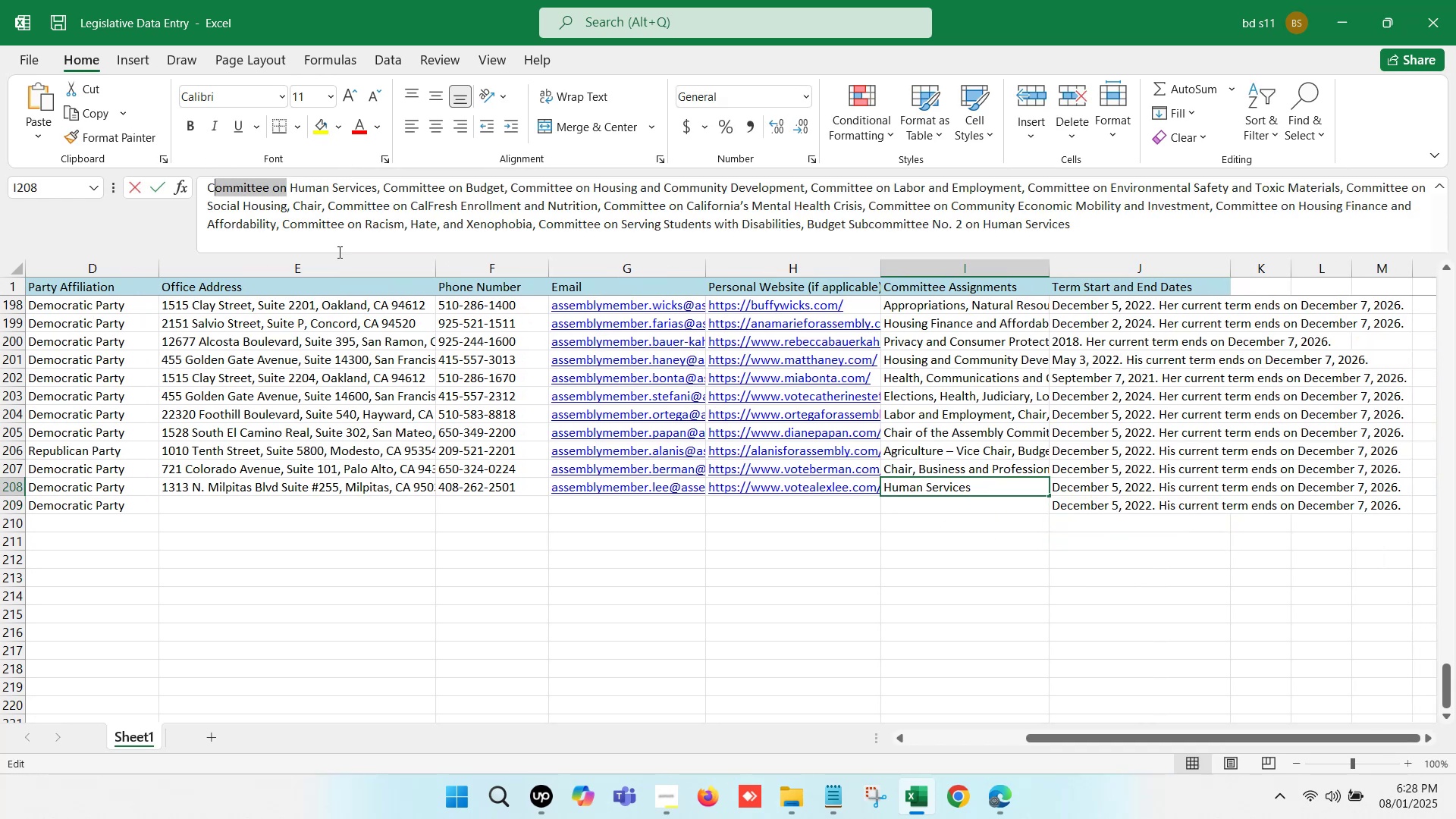 
key(Backspace)
 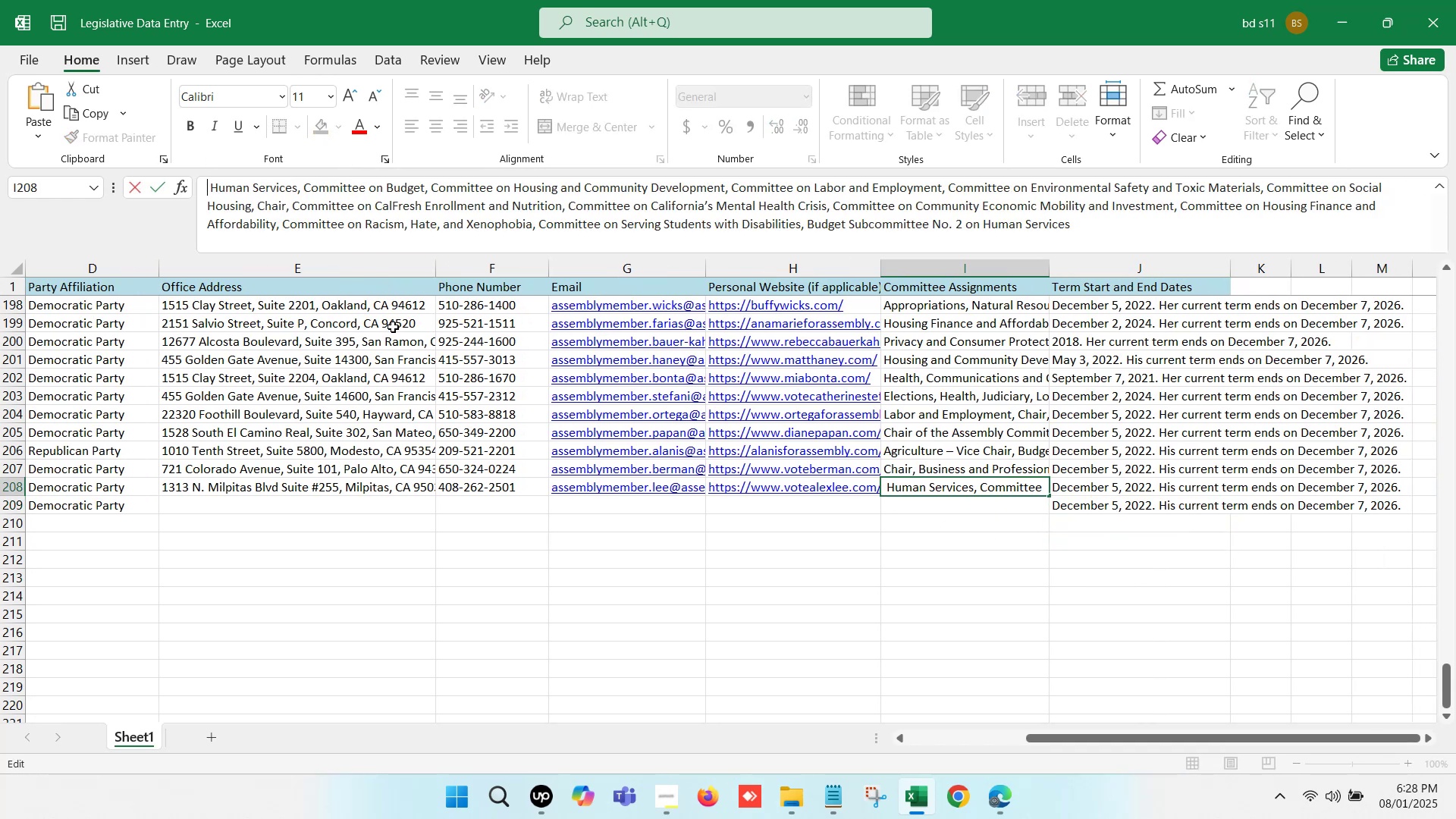 
key(ArrowRight)
 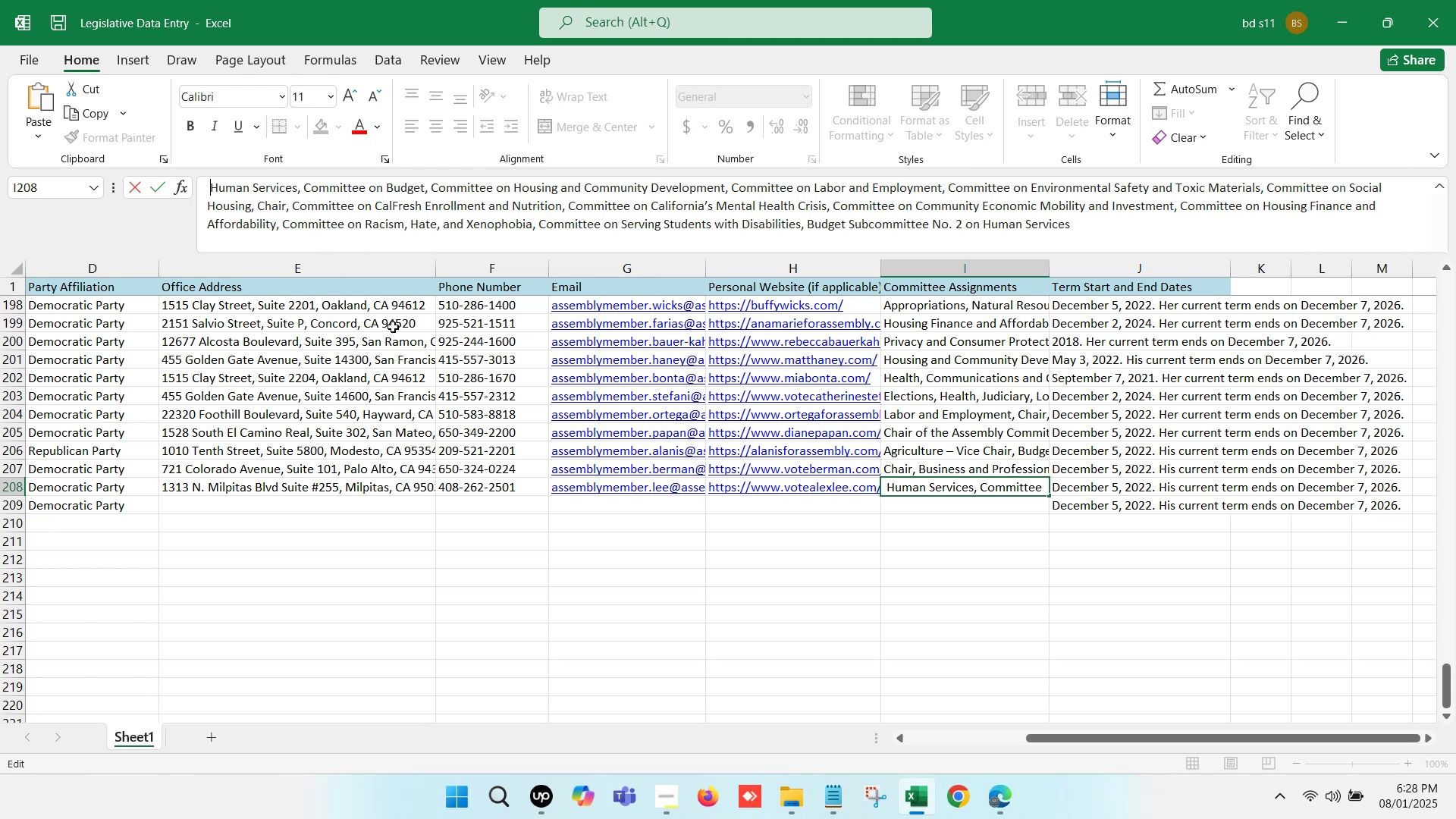 
key(Backspace)
 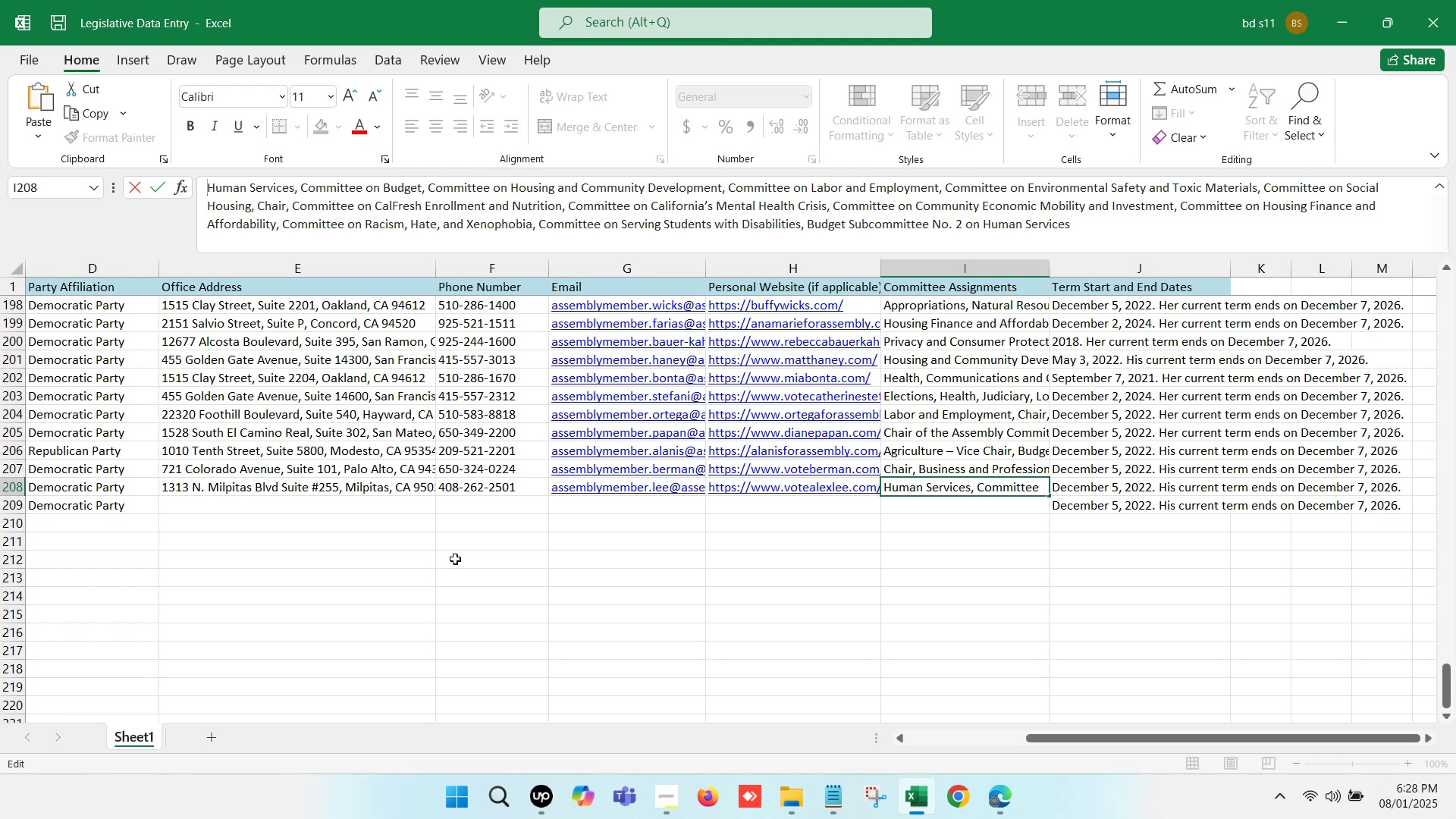 
left_click([494, 600])
 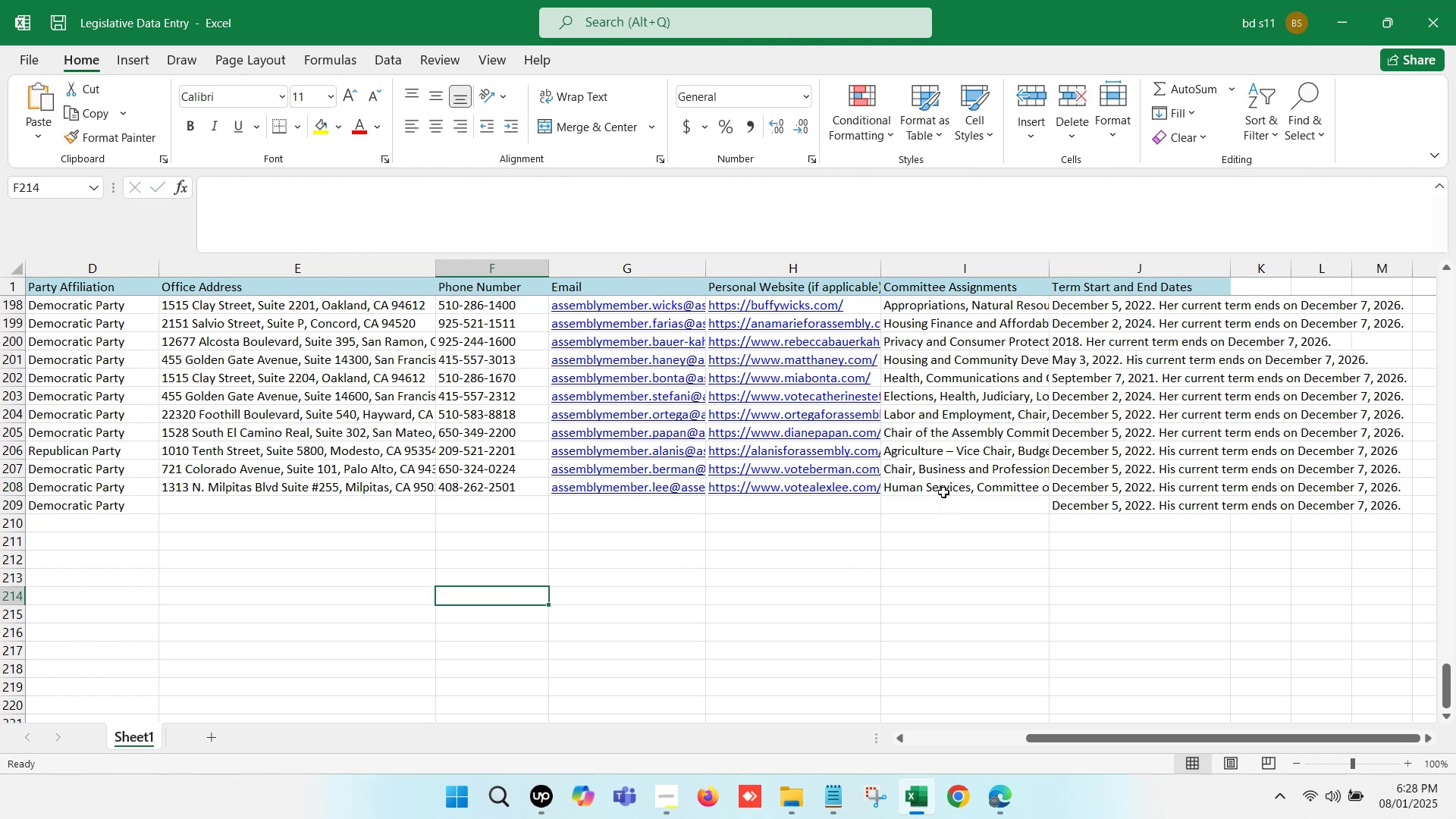 
left_click([943, 498])
 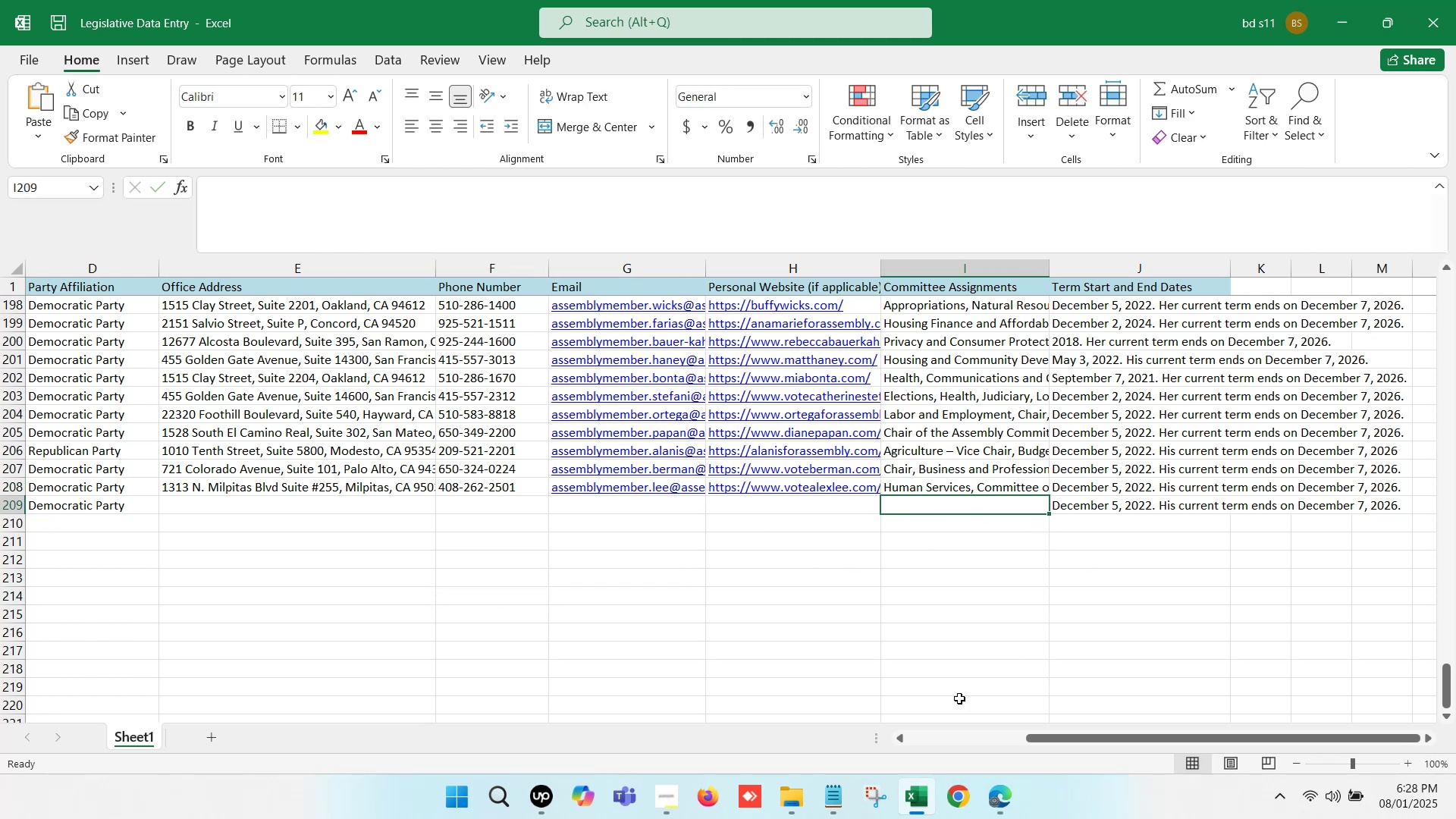 
left_click([998, 809])
 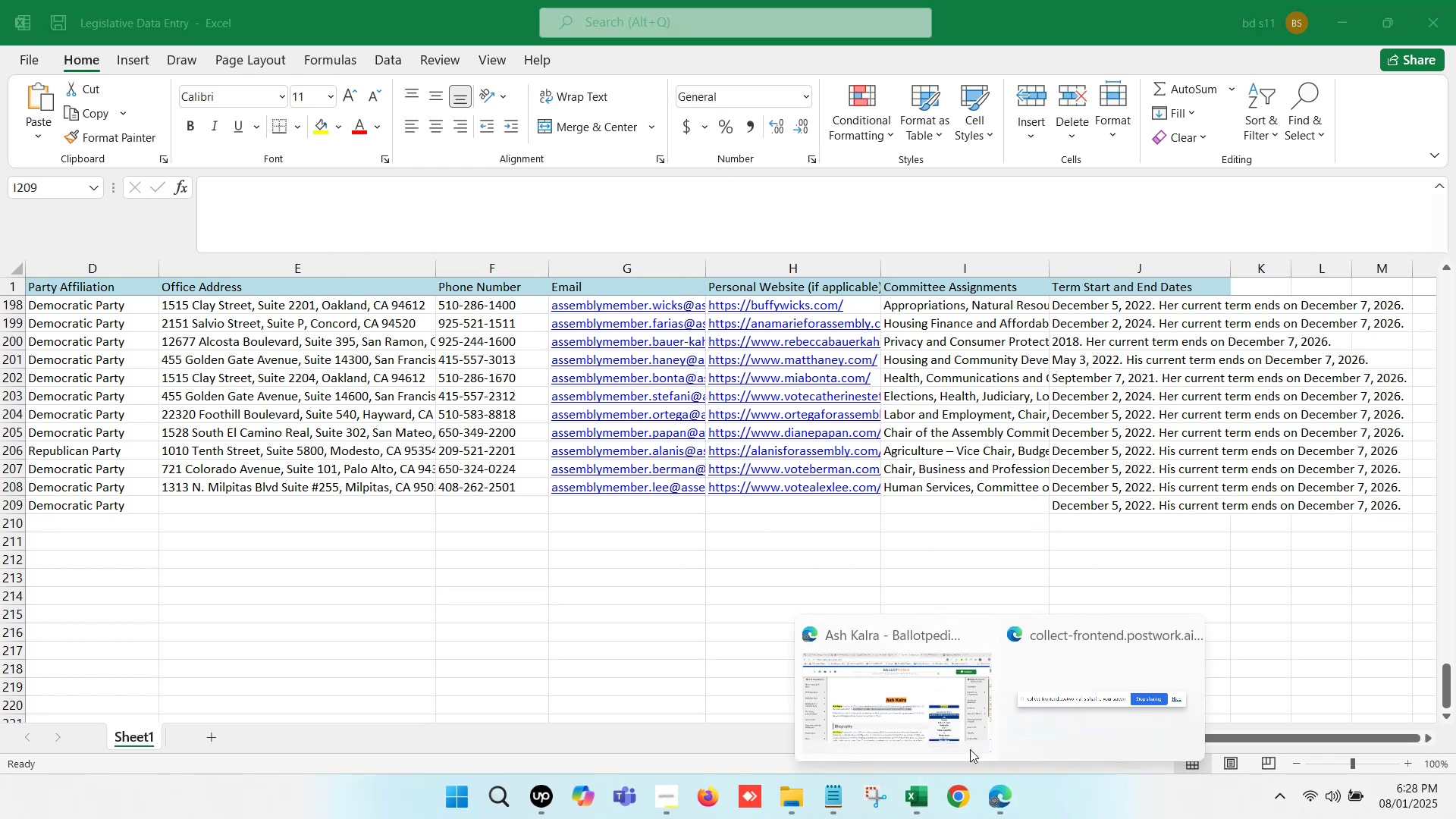 
left_click([908, 704])
 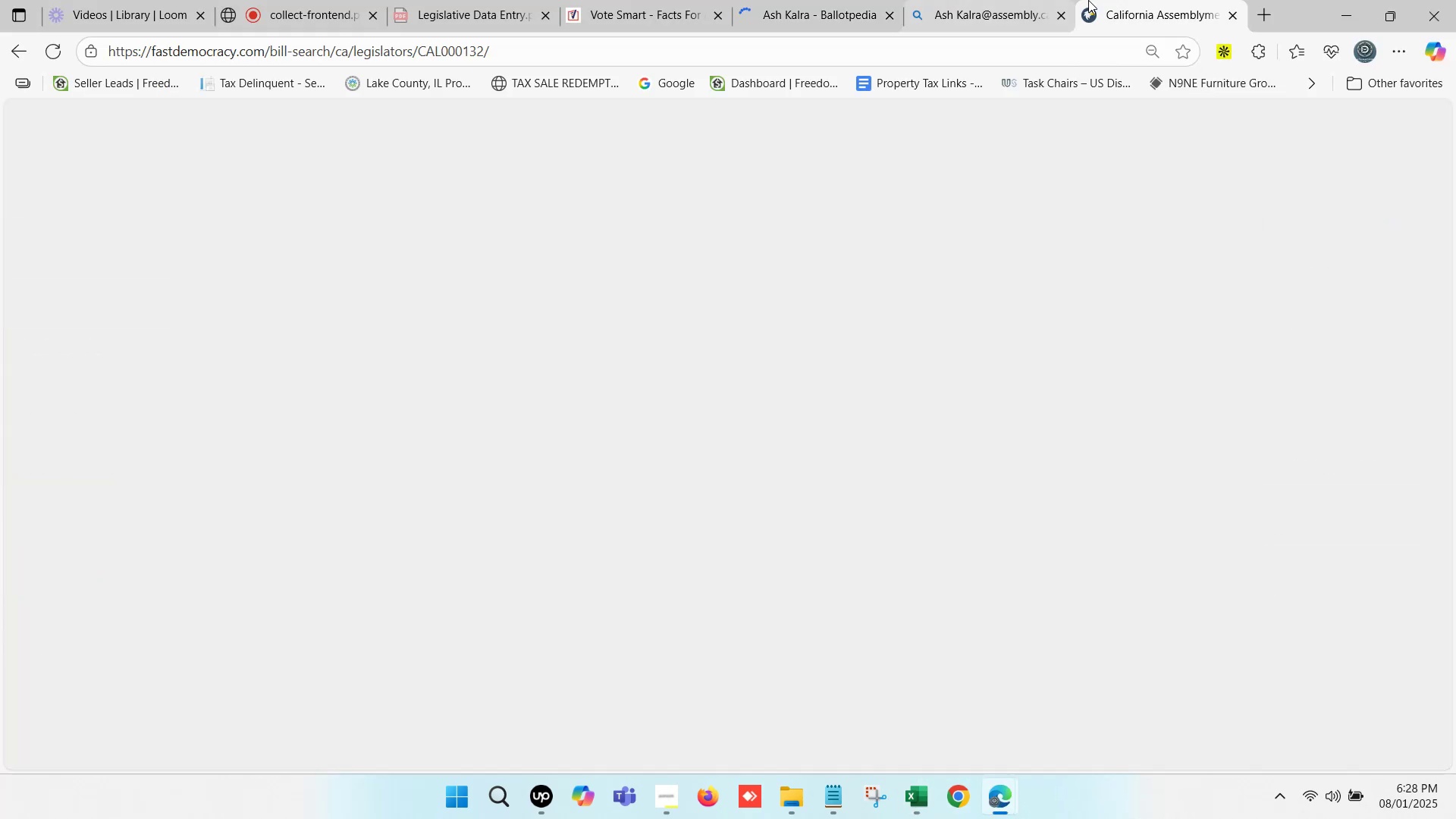 
scroll: coordinate [376, 479], scroll_direction: down, amount: 9.0
 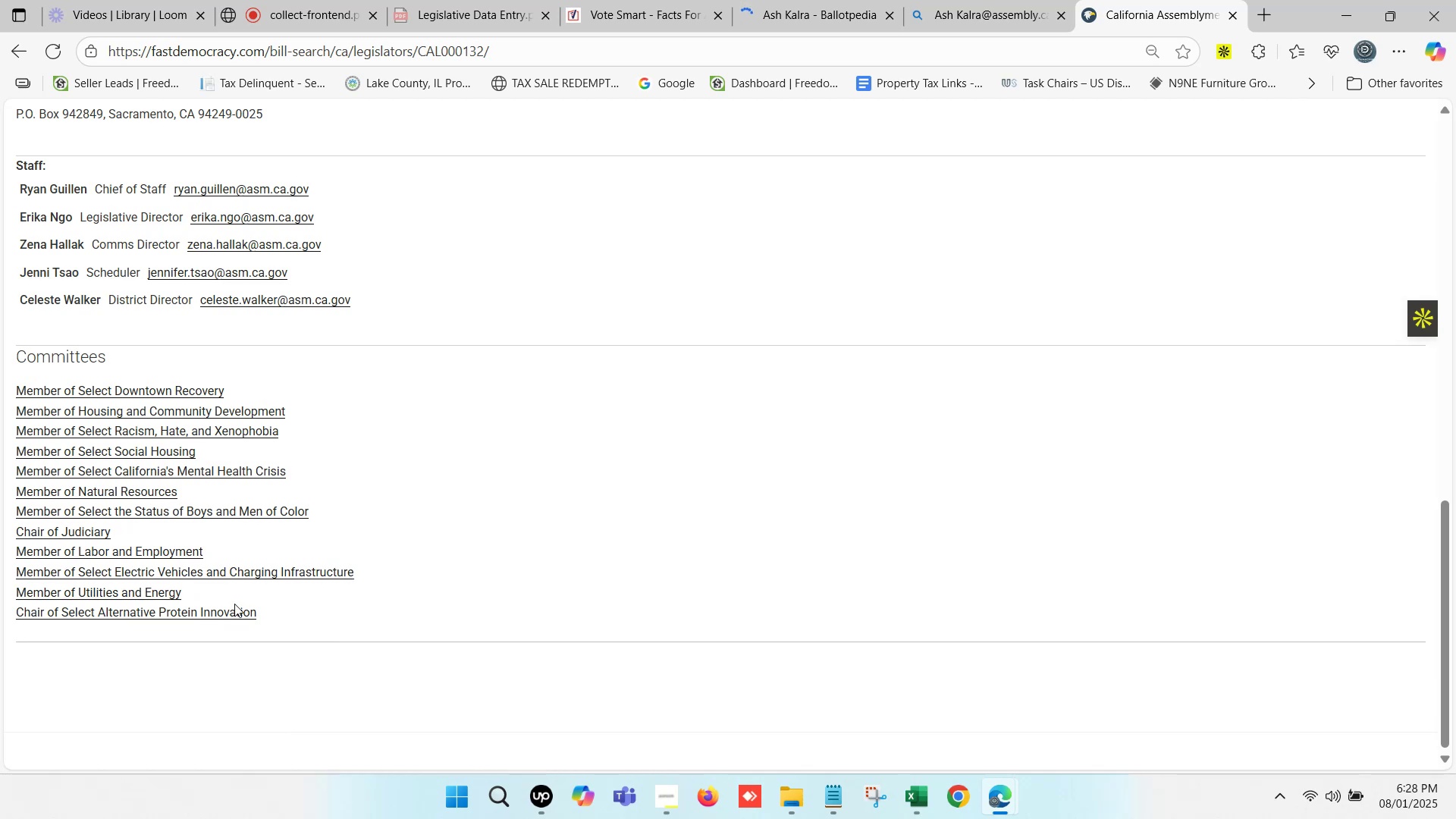 
left_click_drag(start_coordinate=[273, 616], to_coordinate=[0, 396])
 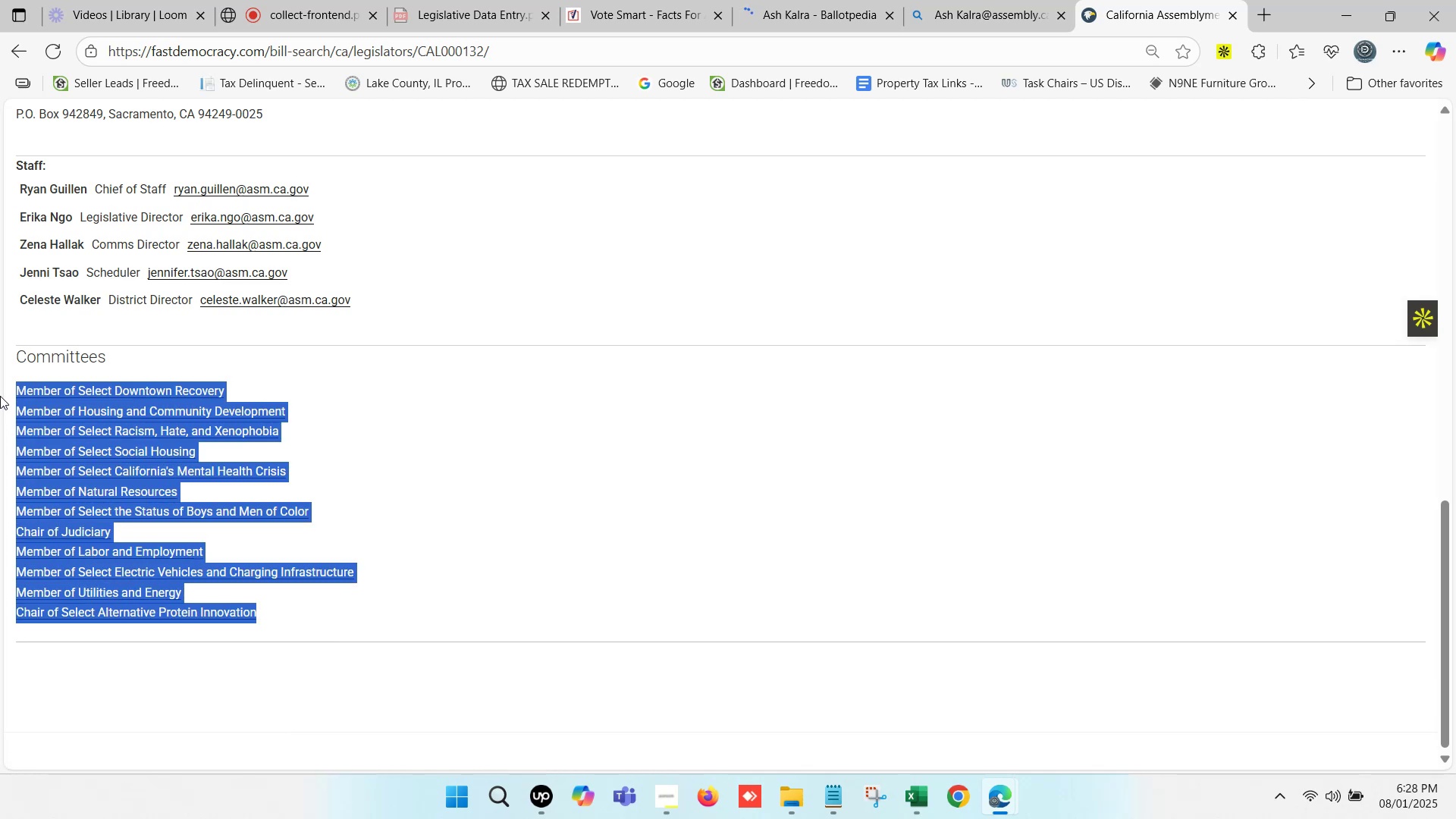 
key(Control+C)
 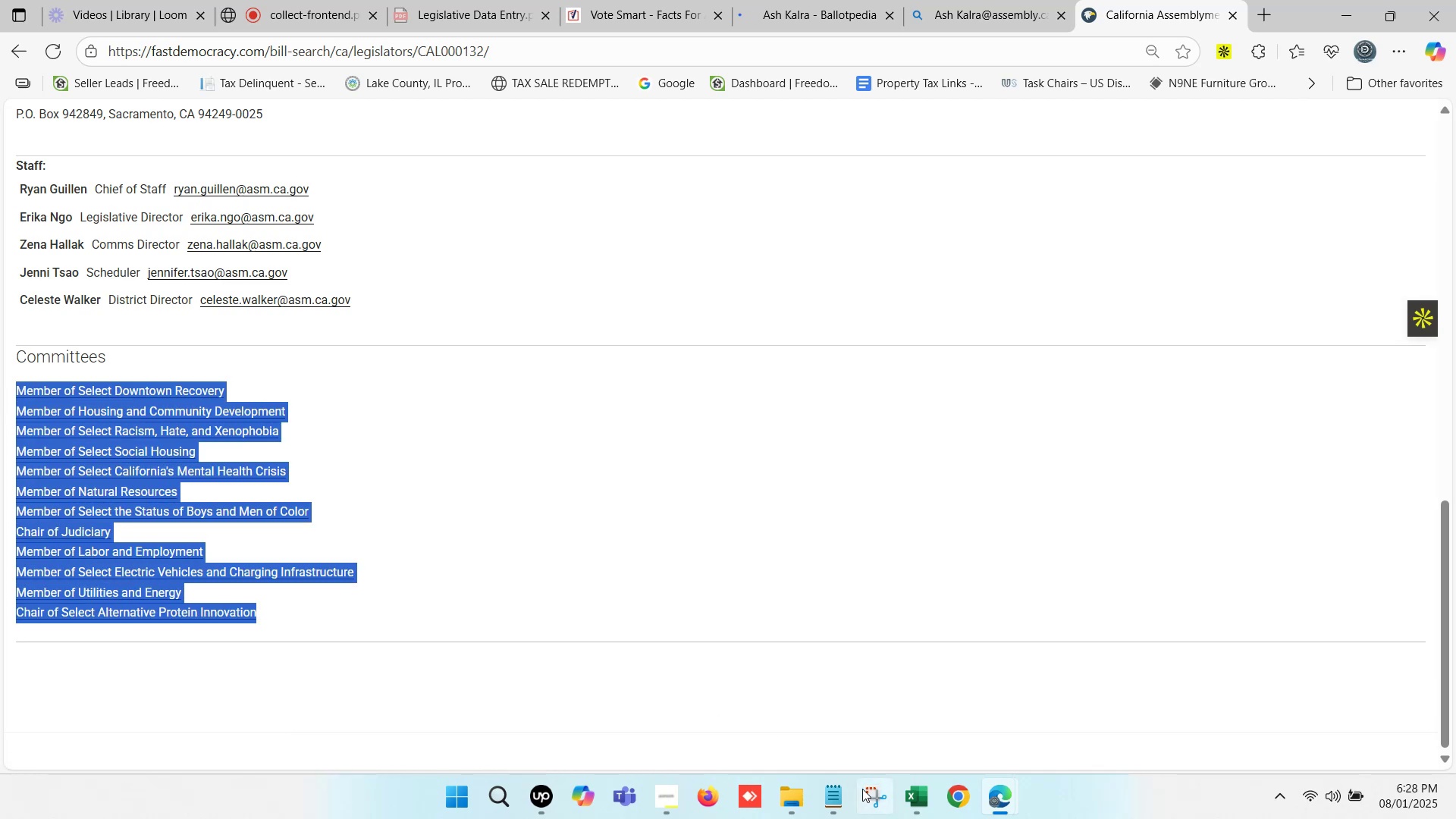 
left_click([921, 792])
 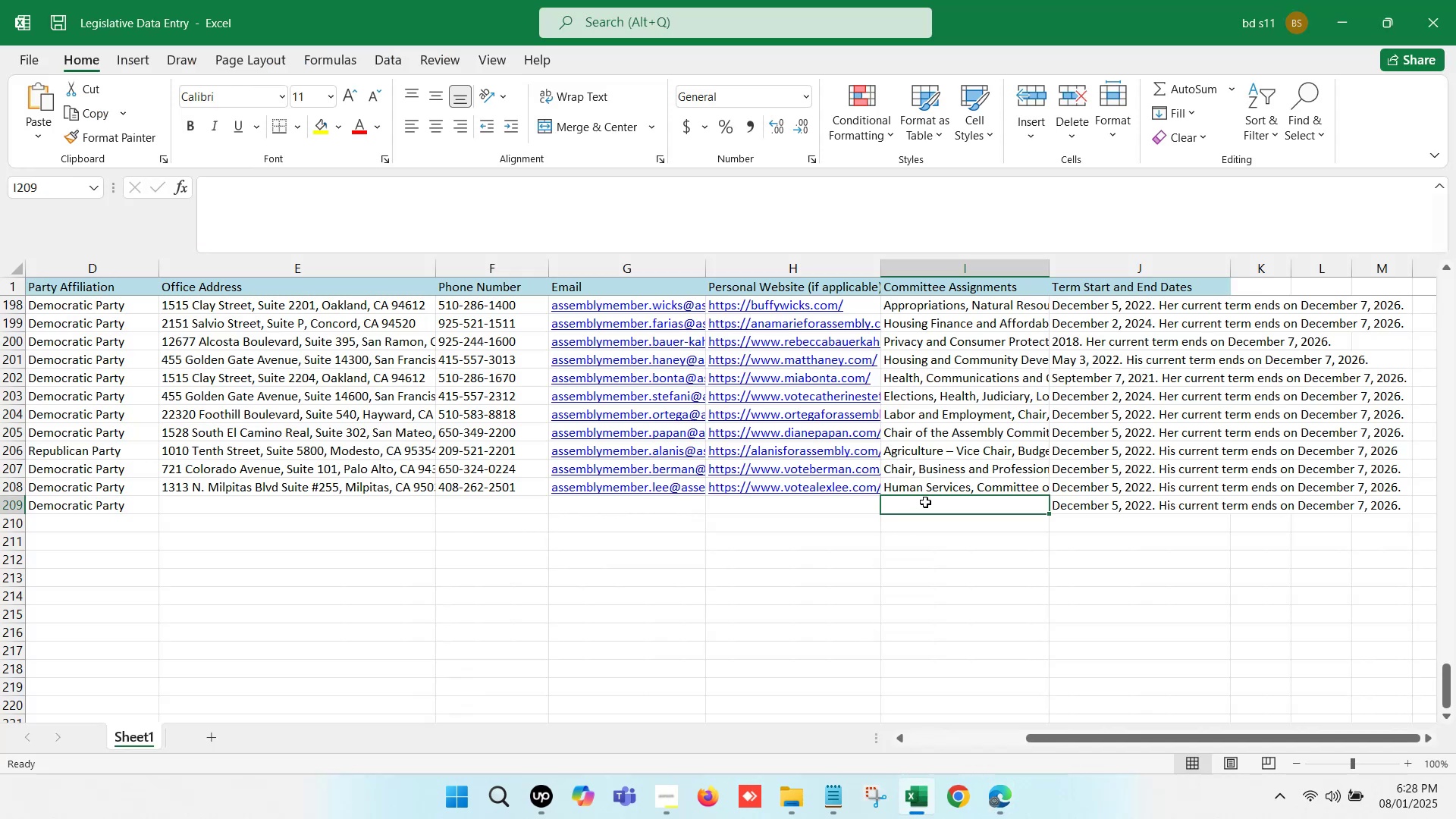 
double_click([921, 504])
 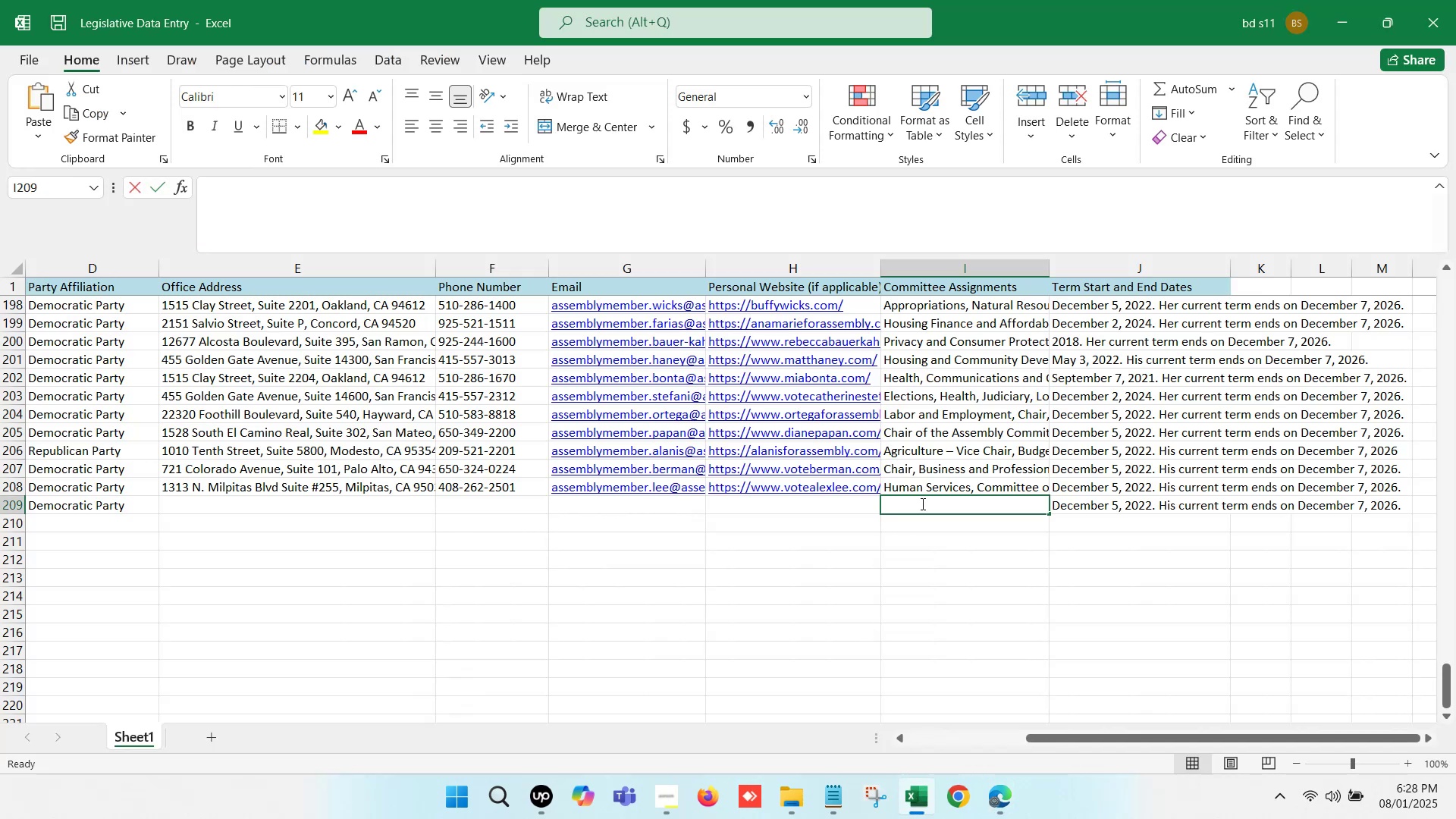 
key(Control+V)
 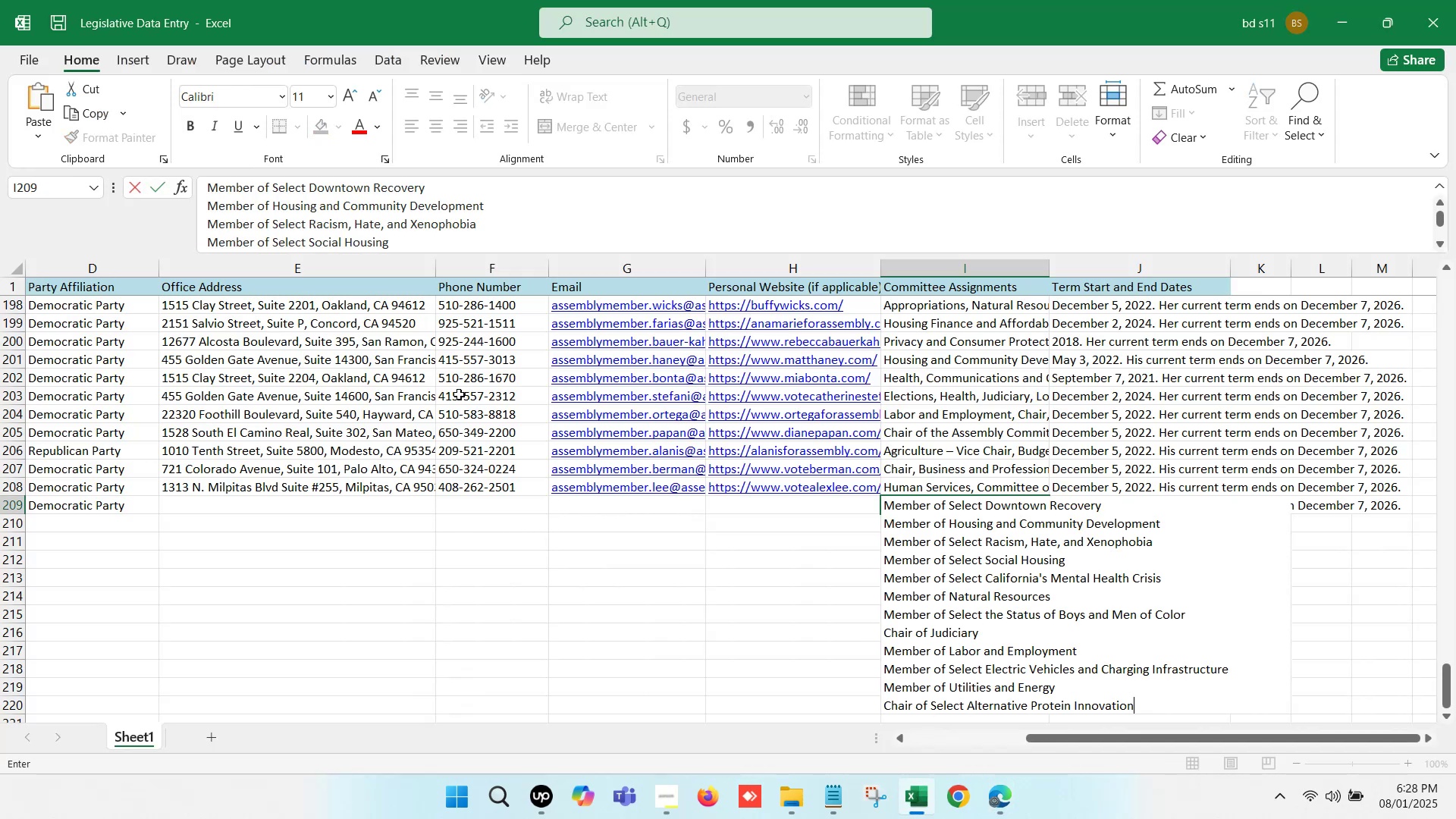 
scroll: coordinate [289, 207], scroll_direction: up, amount: 6.0
 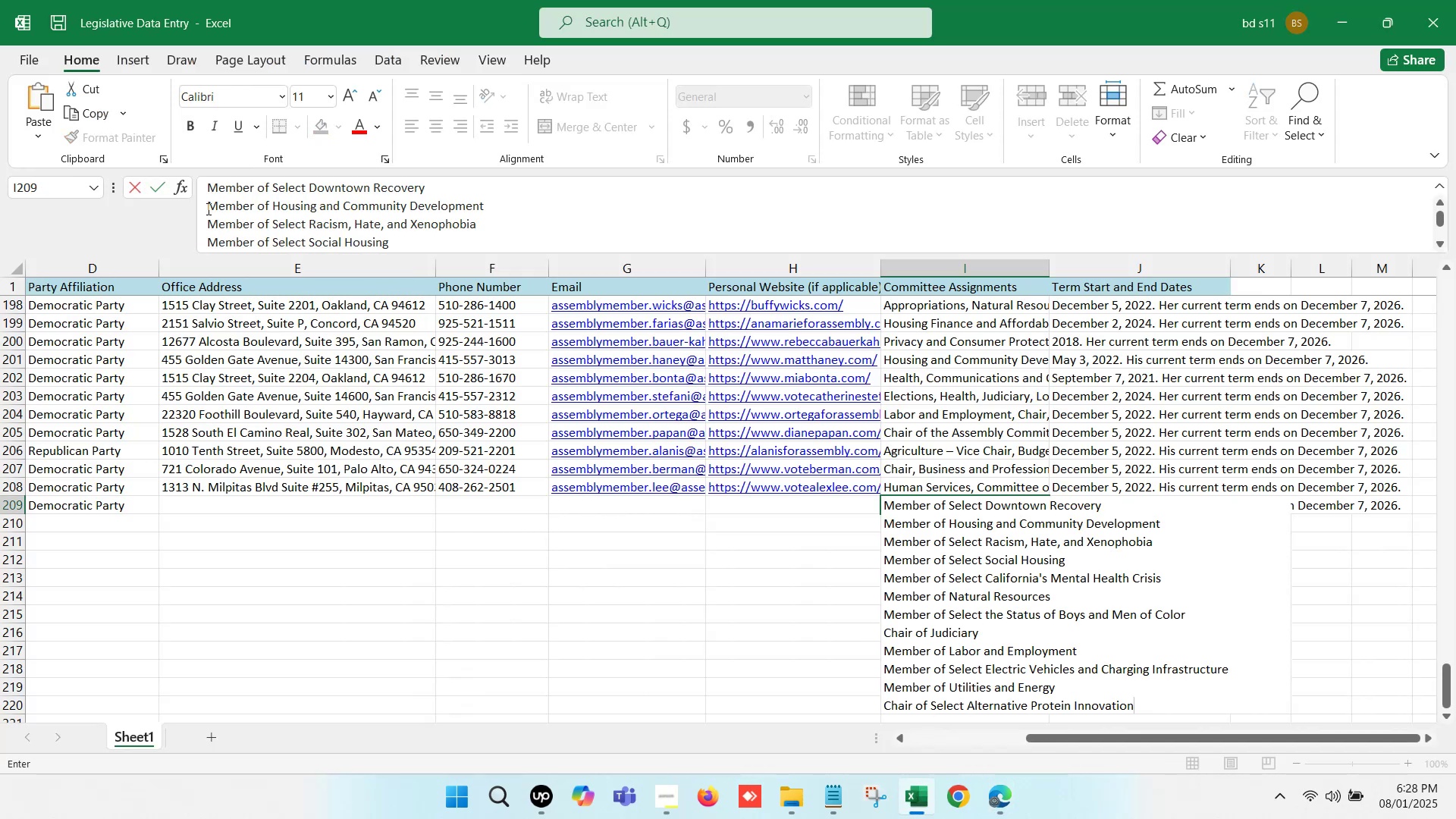 
left_click([206, 208])
 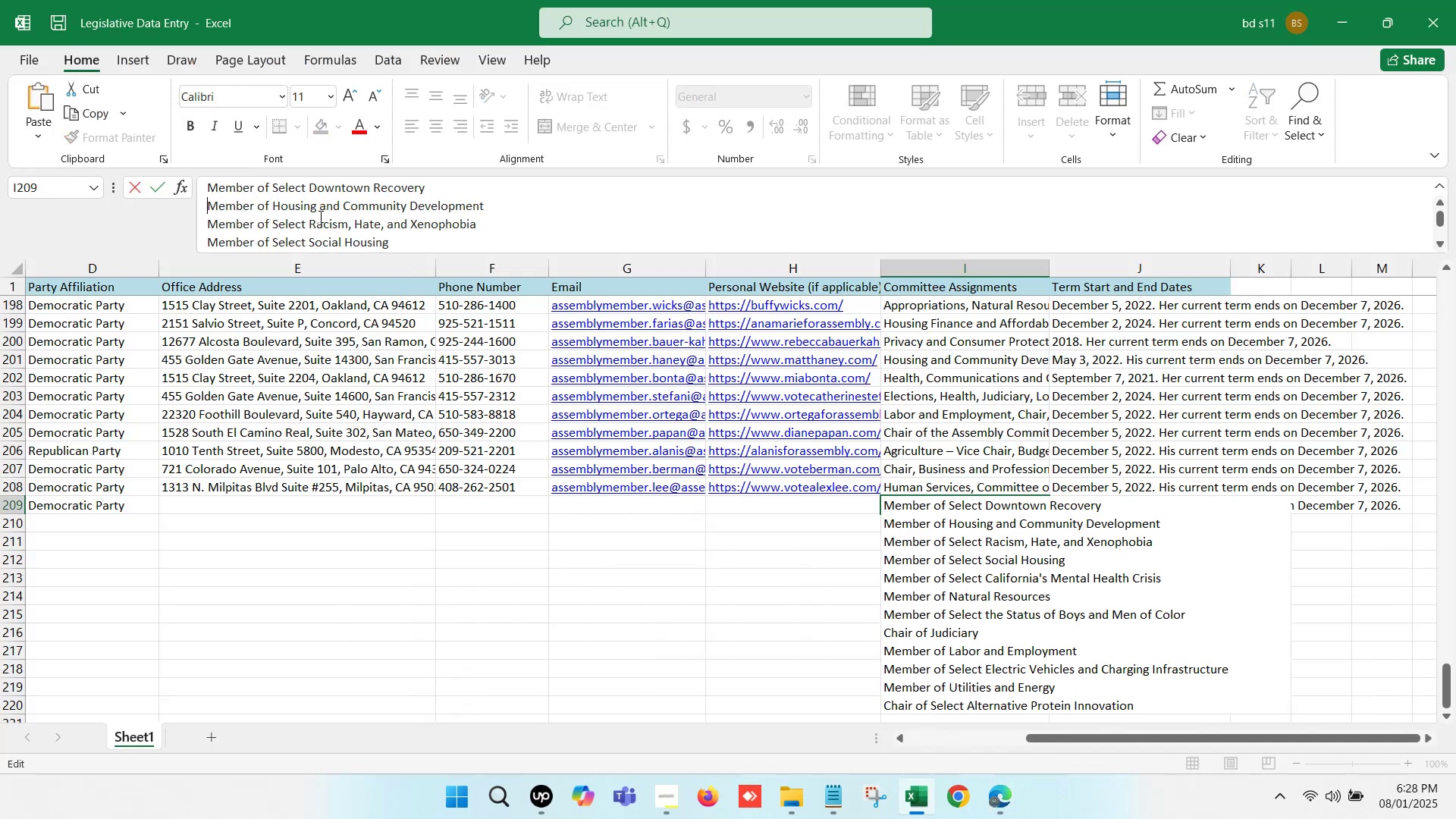 
key(Backspace)
 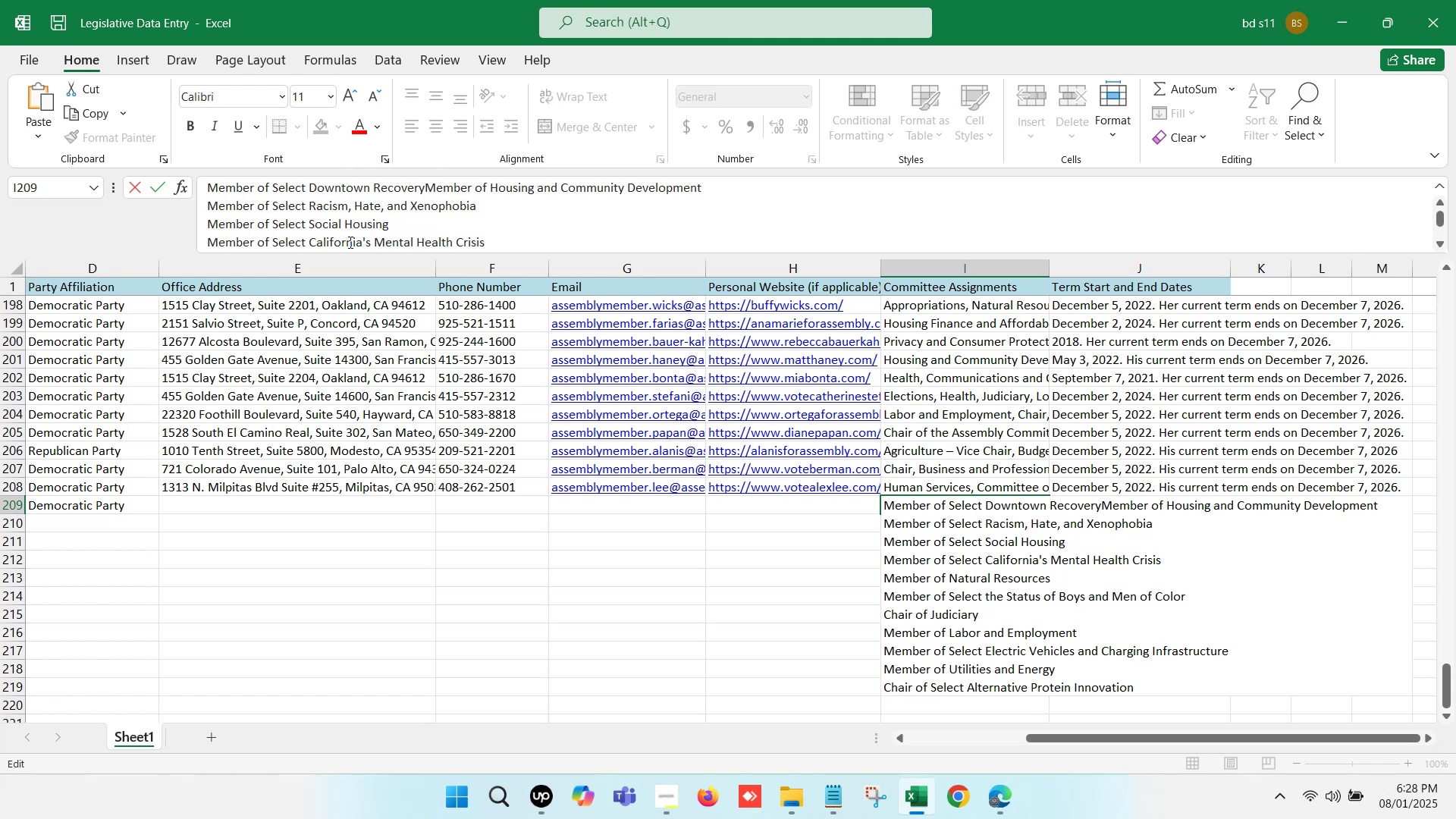 
key(Comma)
 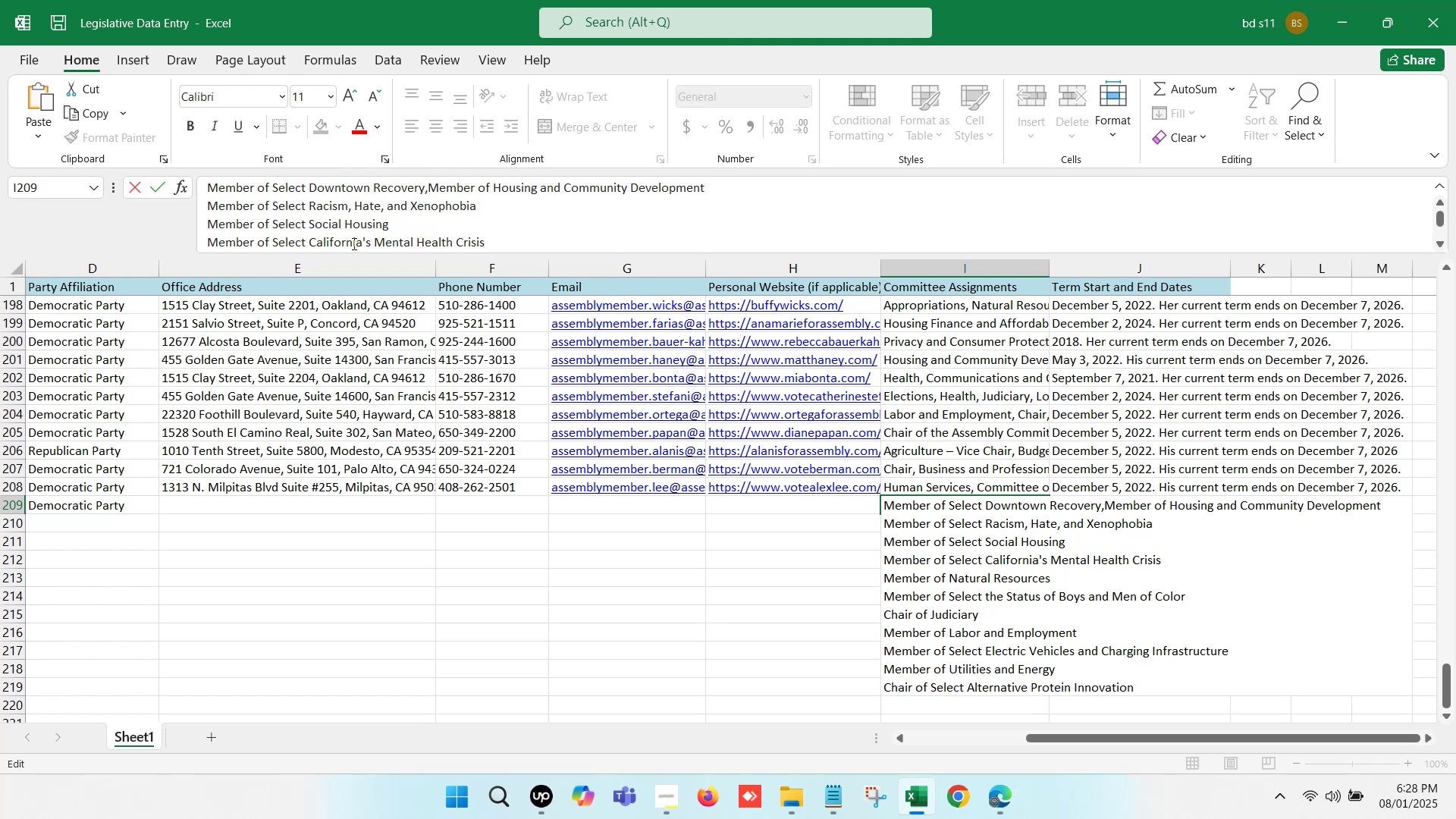 
key(Space)
 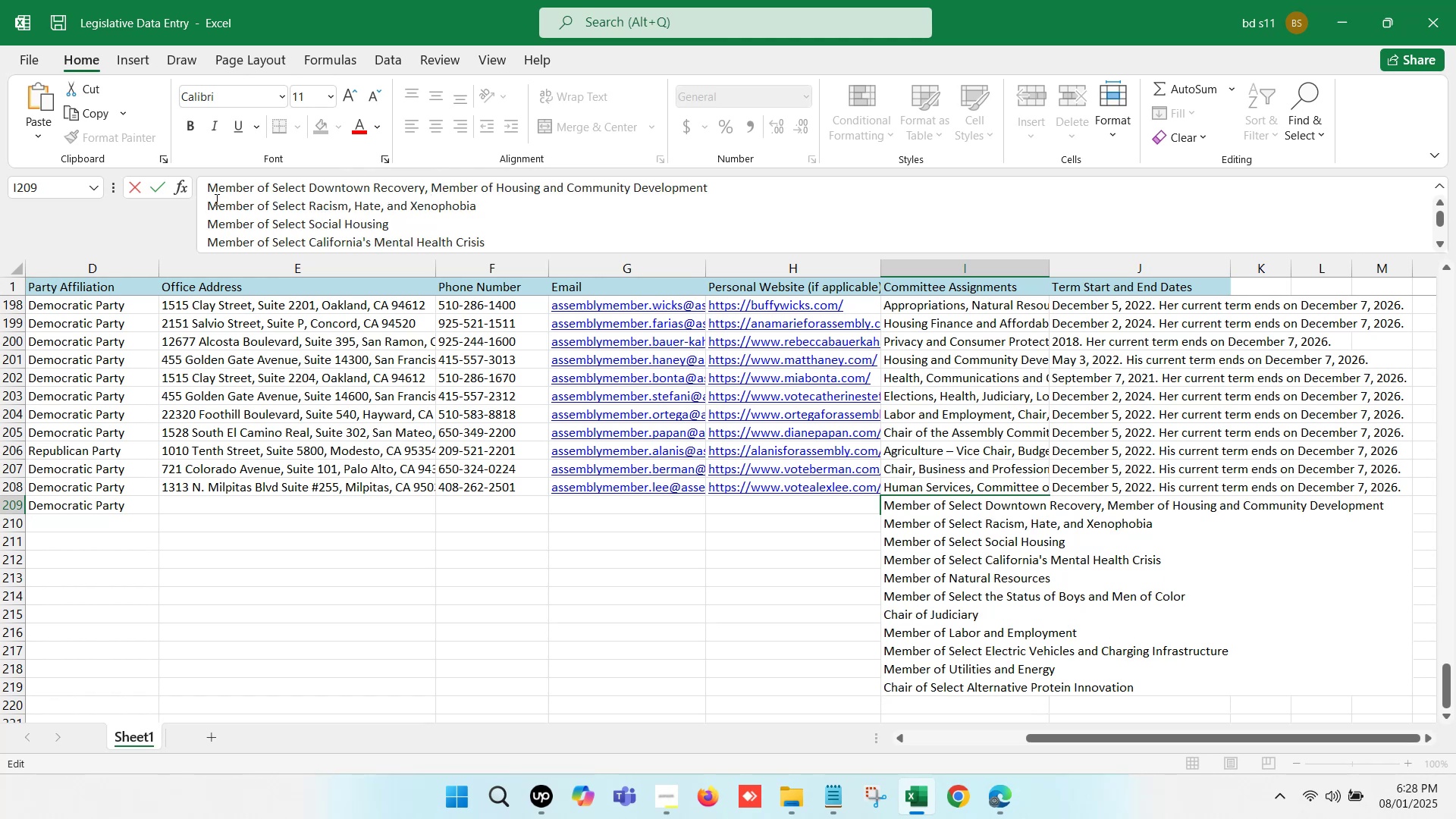 
left_click([211, 199])
 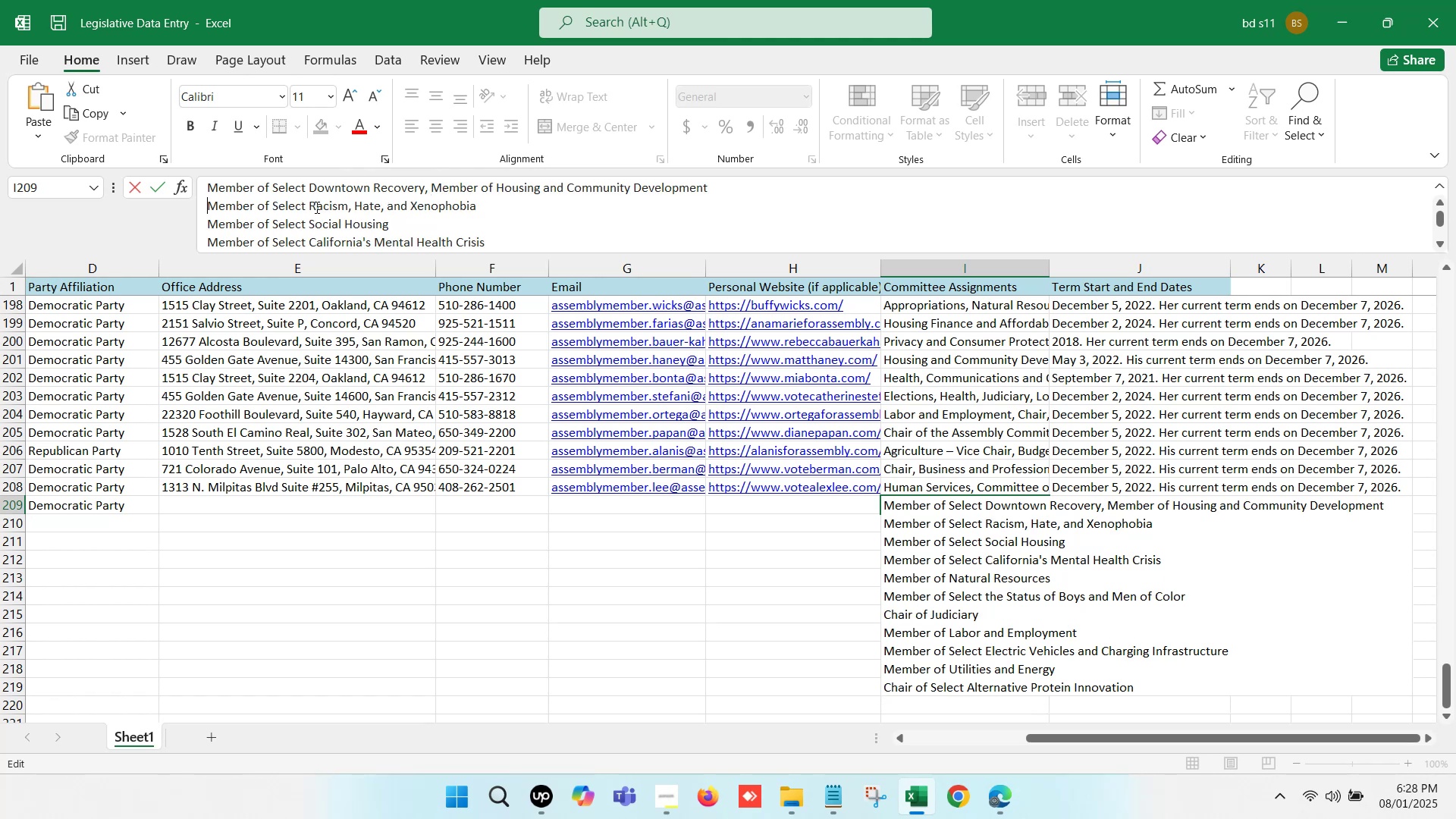 
key(Backspace)
 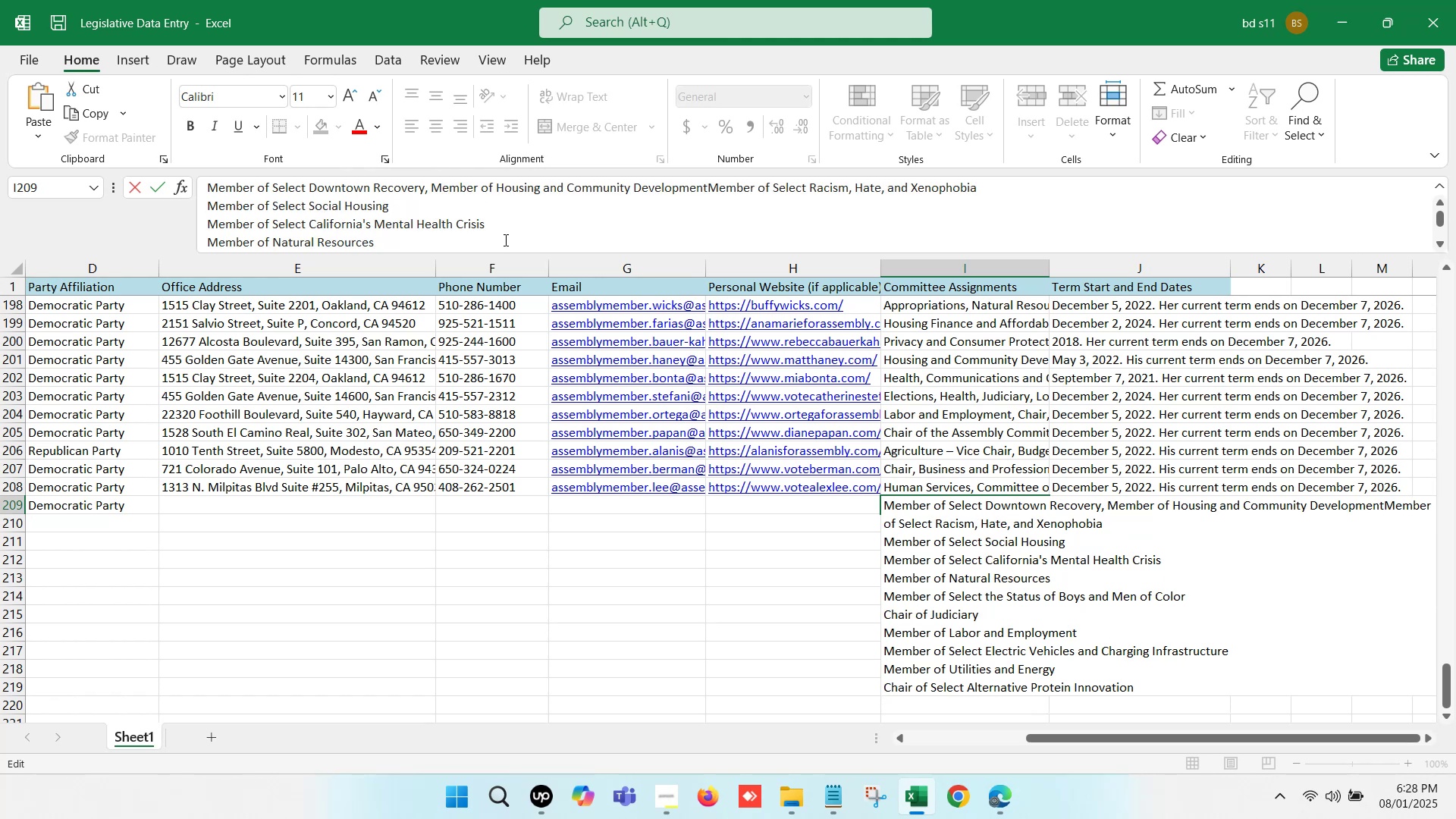 
key(Comma)
 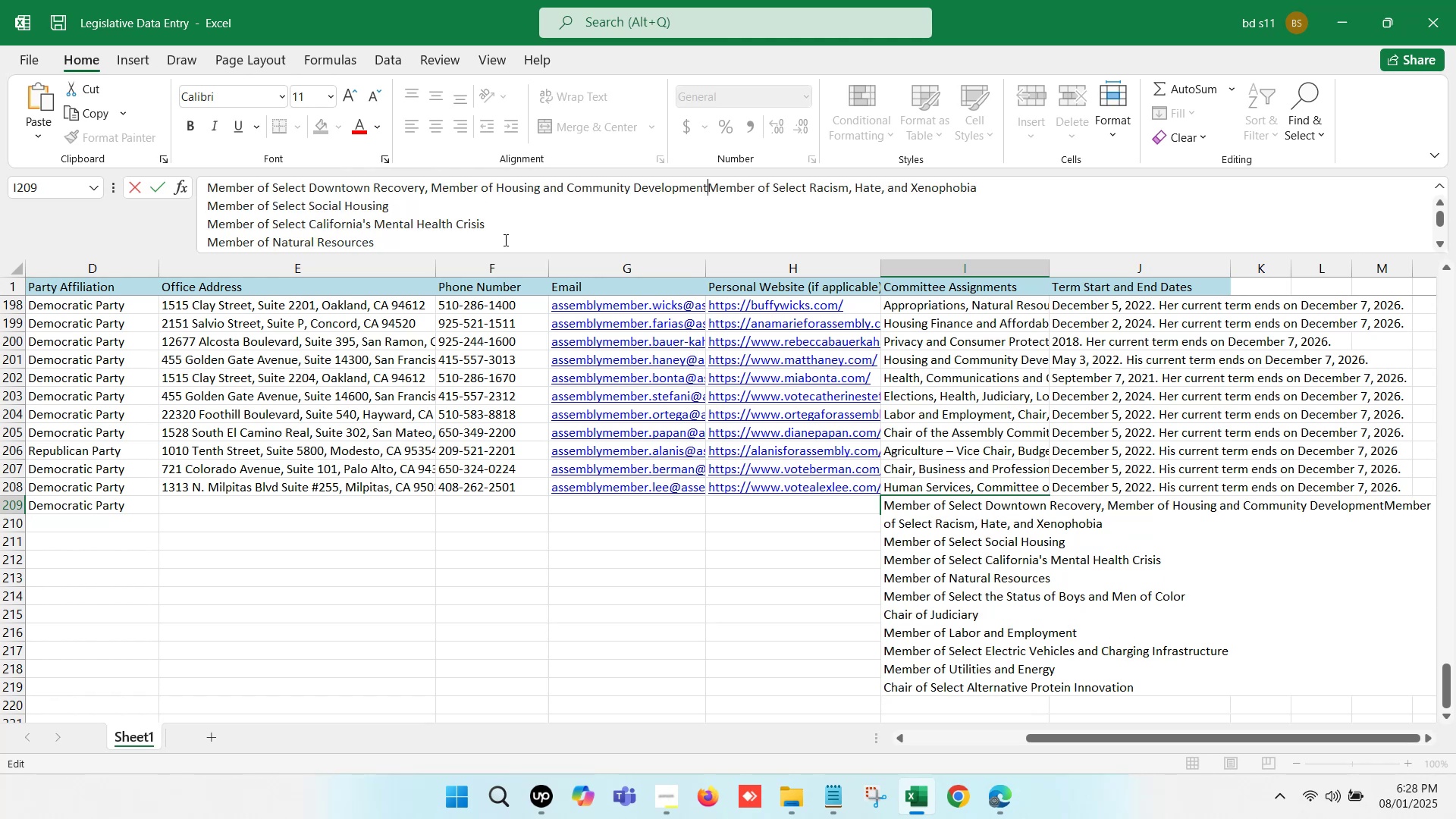 
key(Space)
 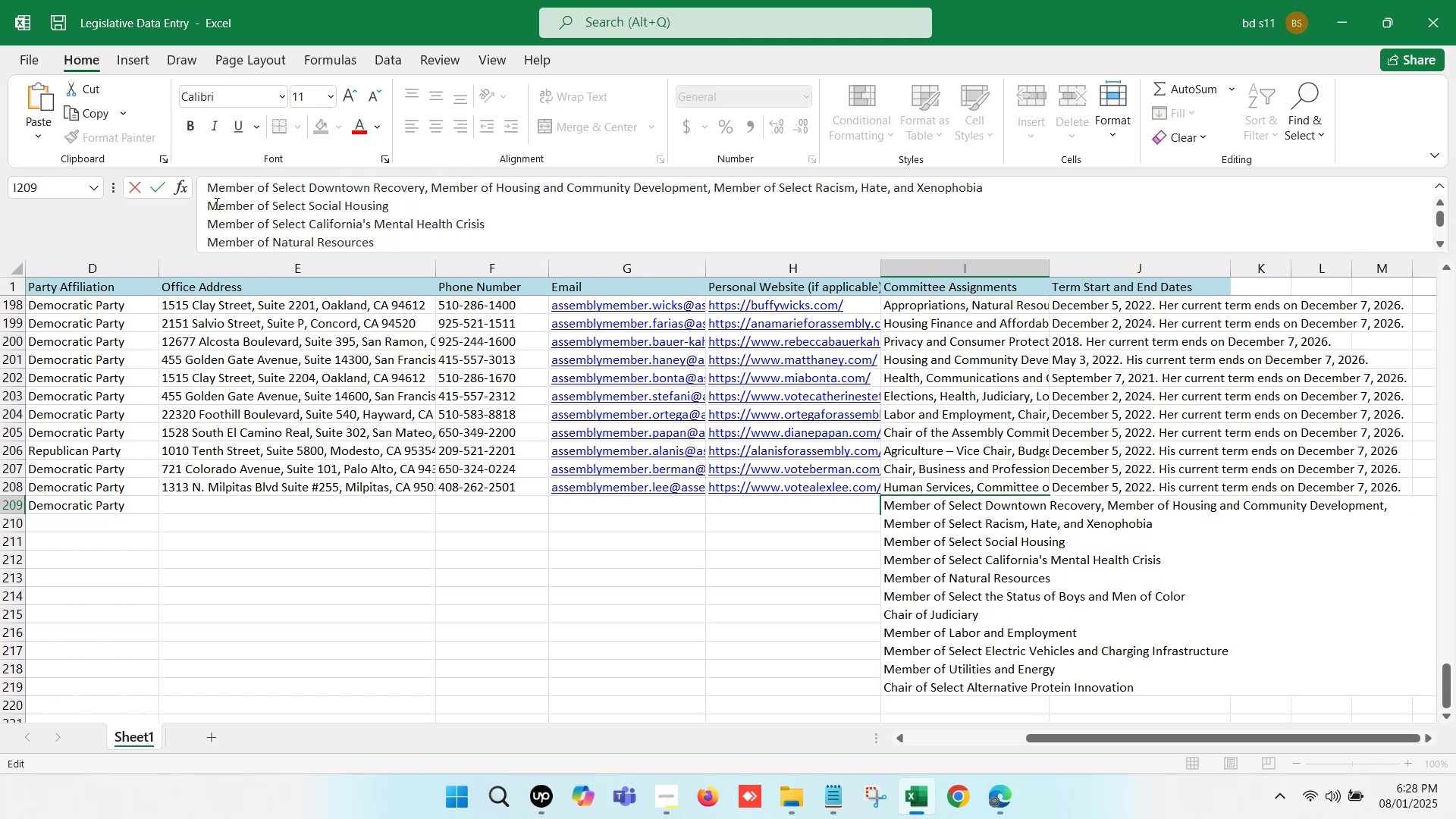 
left_click([205, 200])
 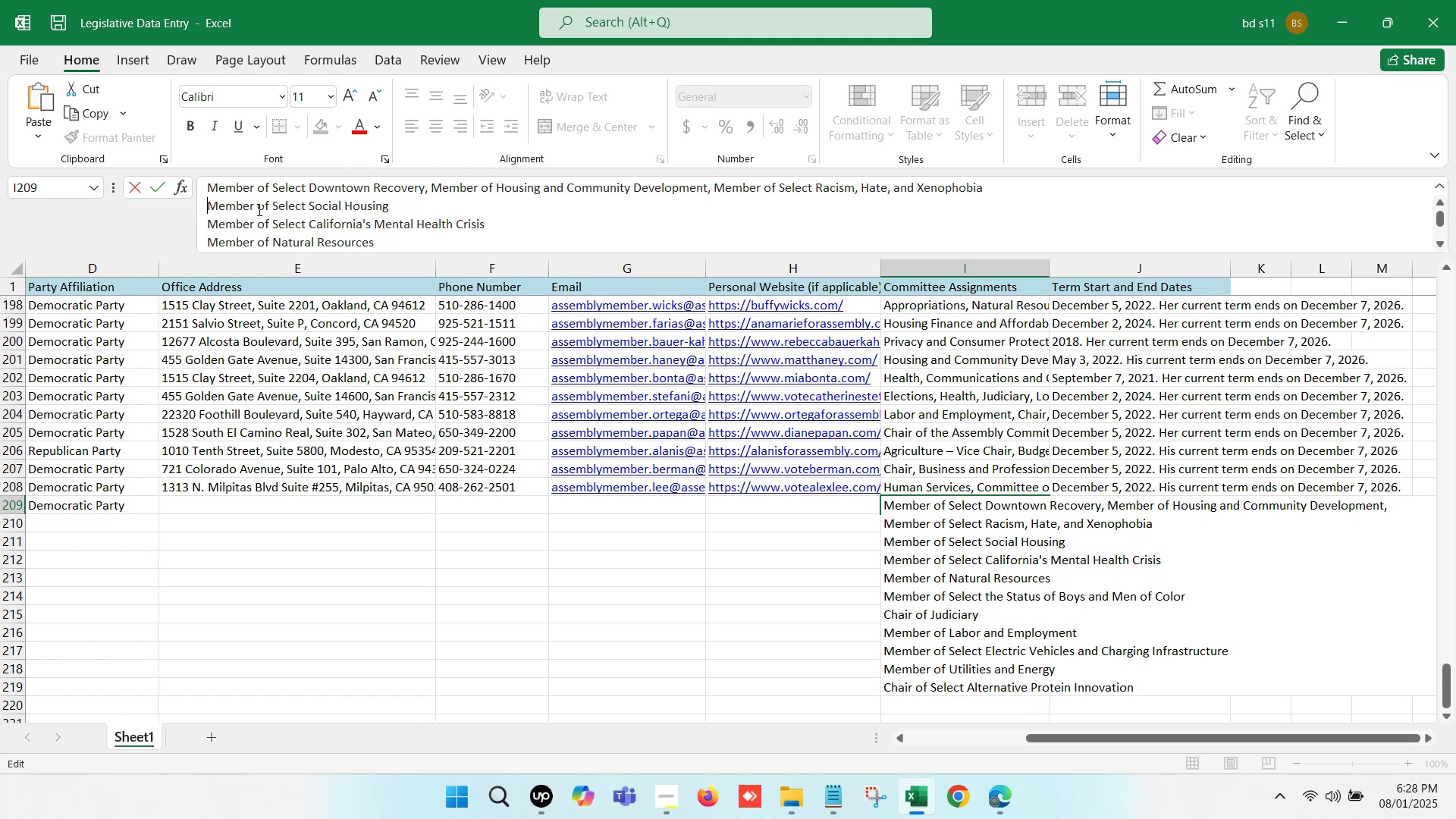 
key(Backspace)
 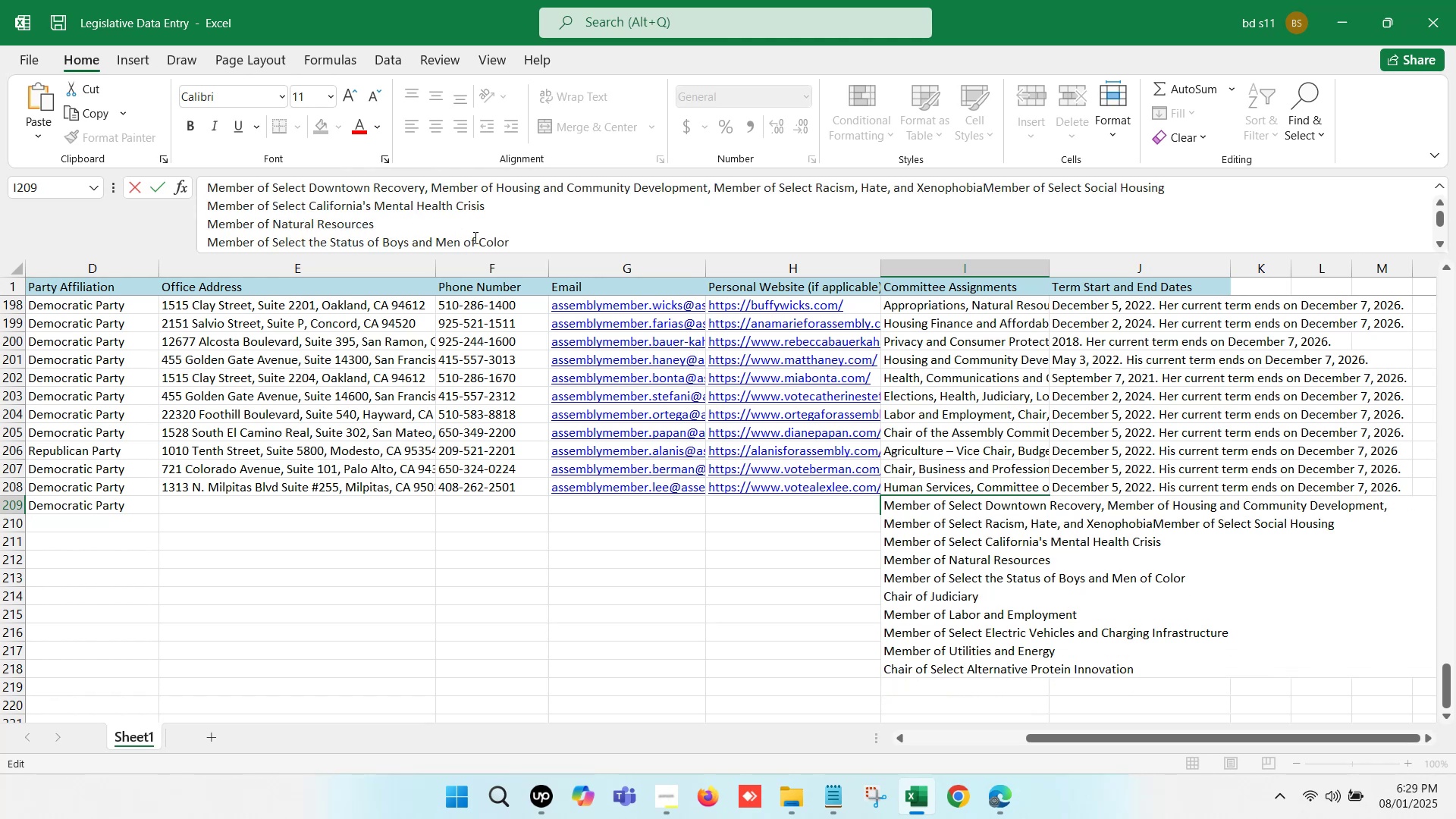 
key(Comma)
 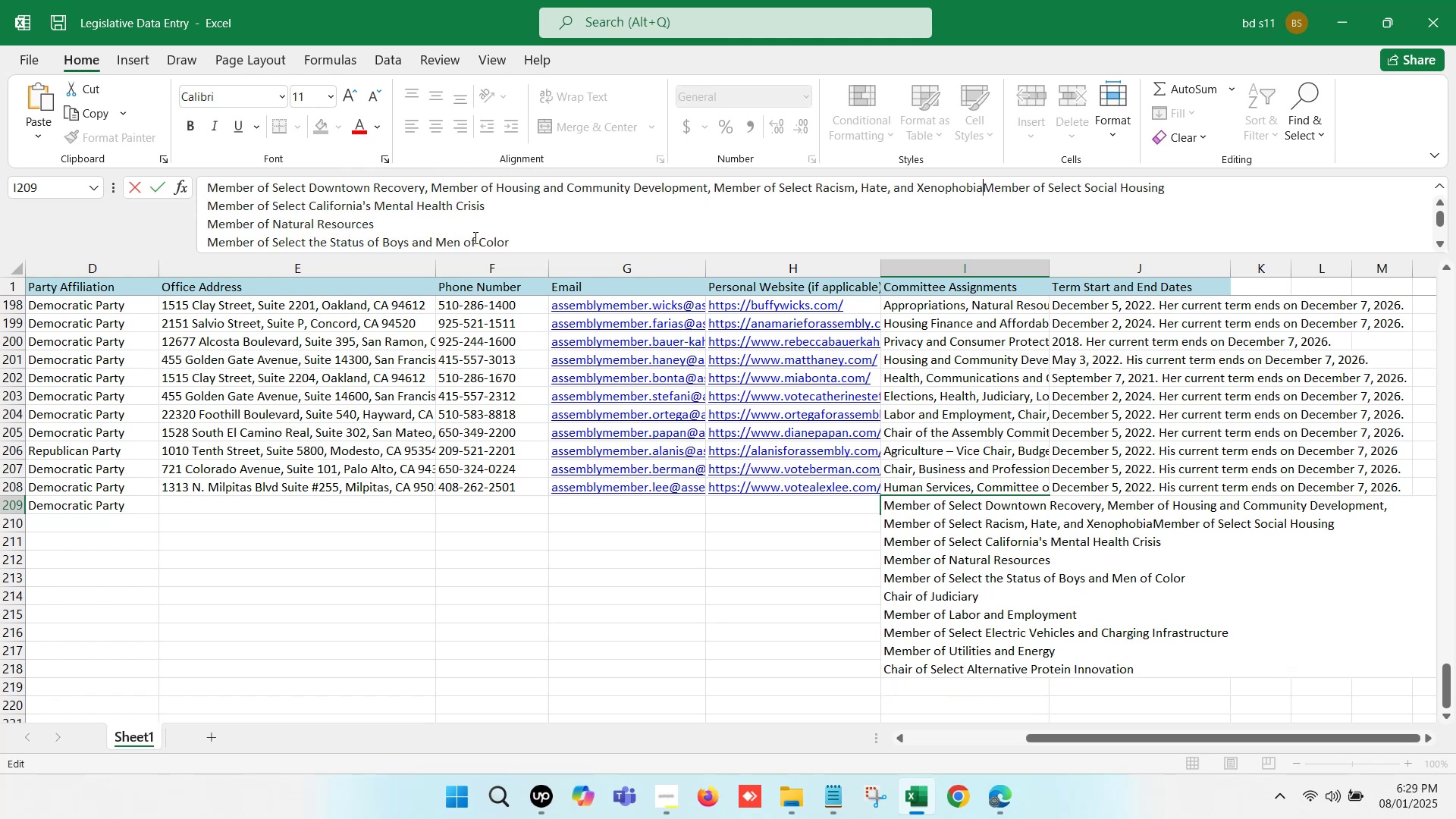 
key(Space)
 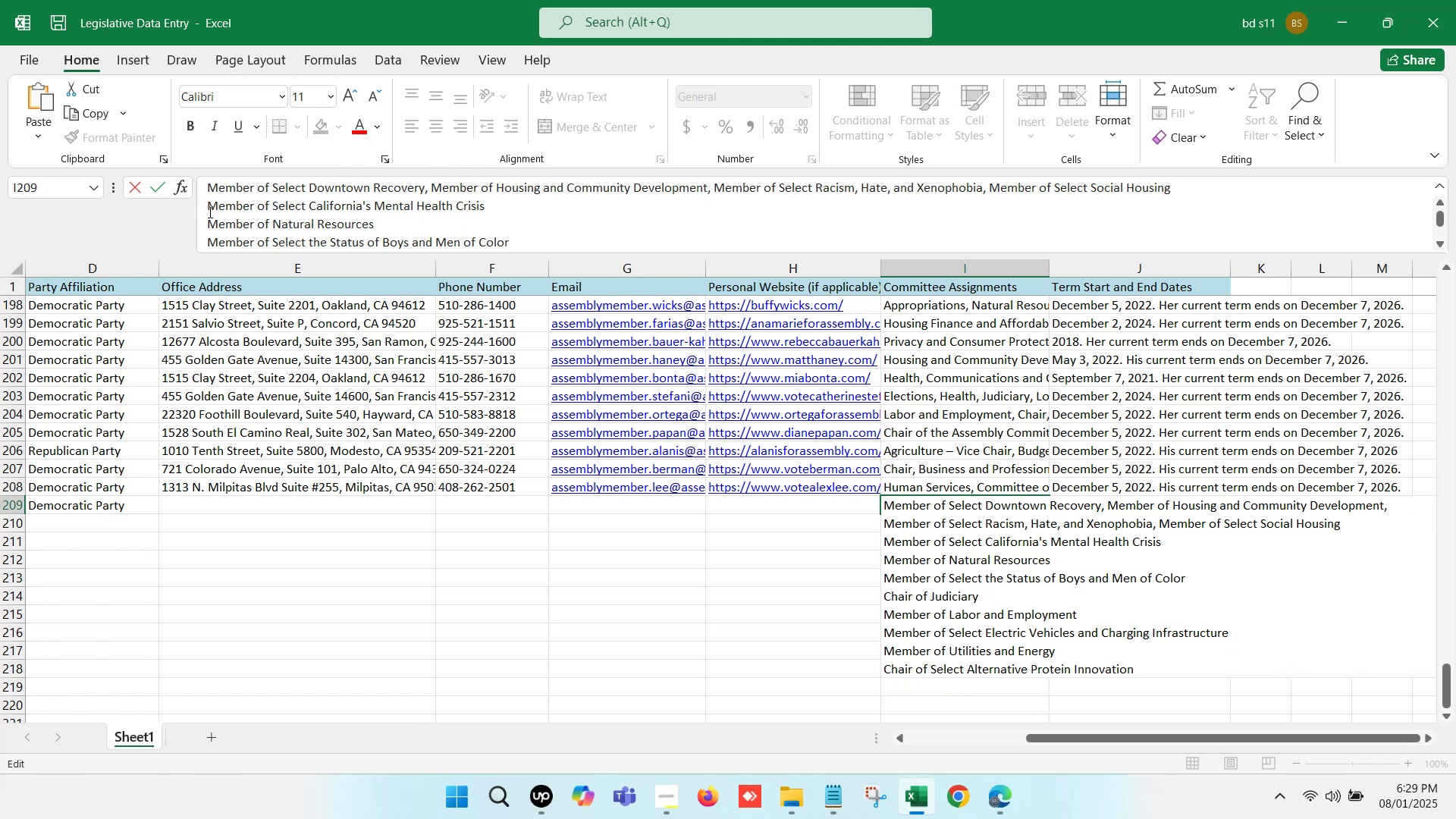 
left_click([207, 204])
 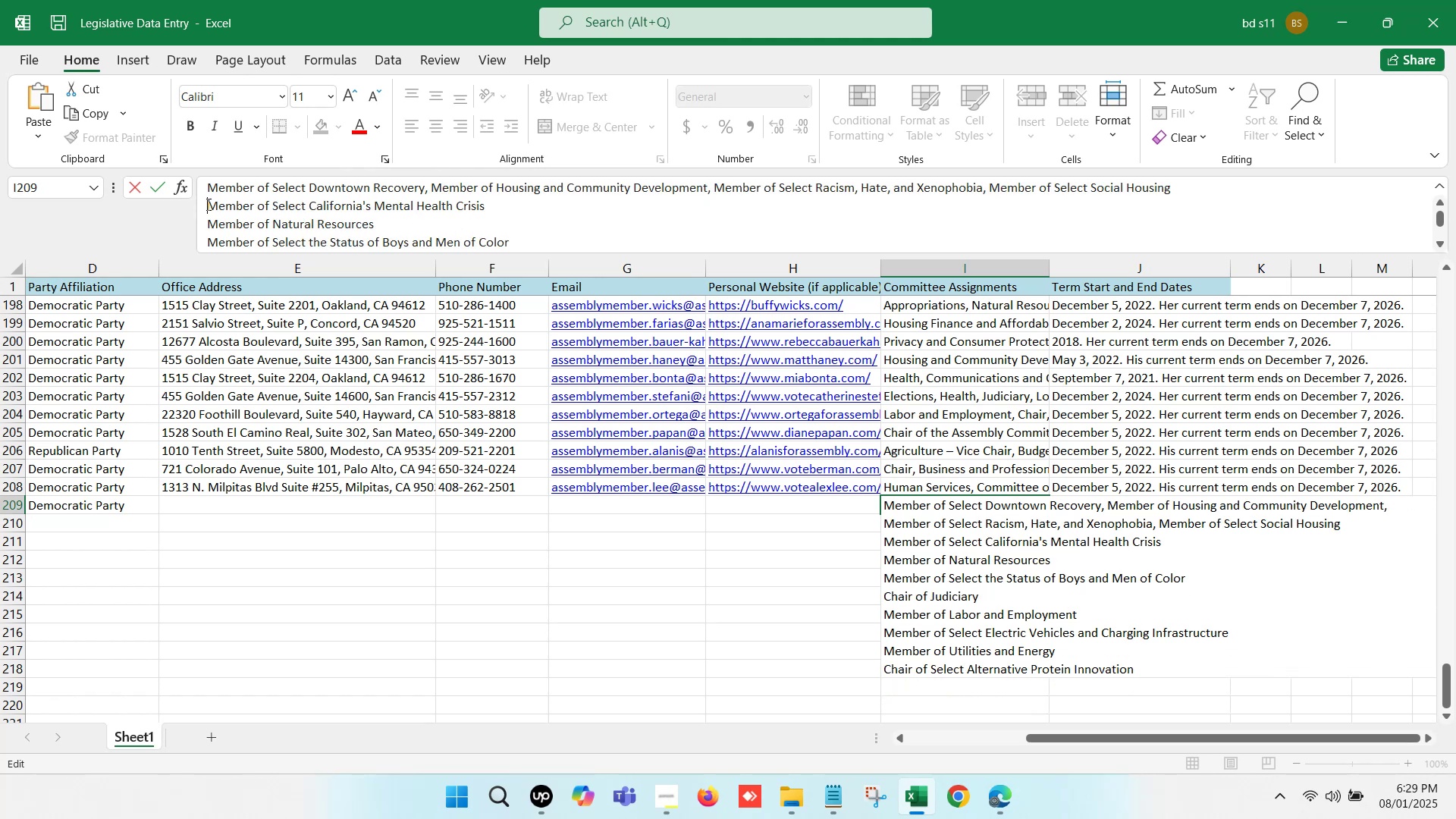 
key(Backspace)
 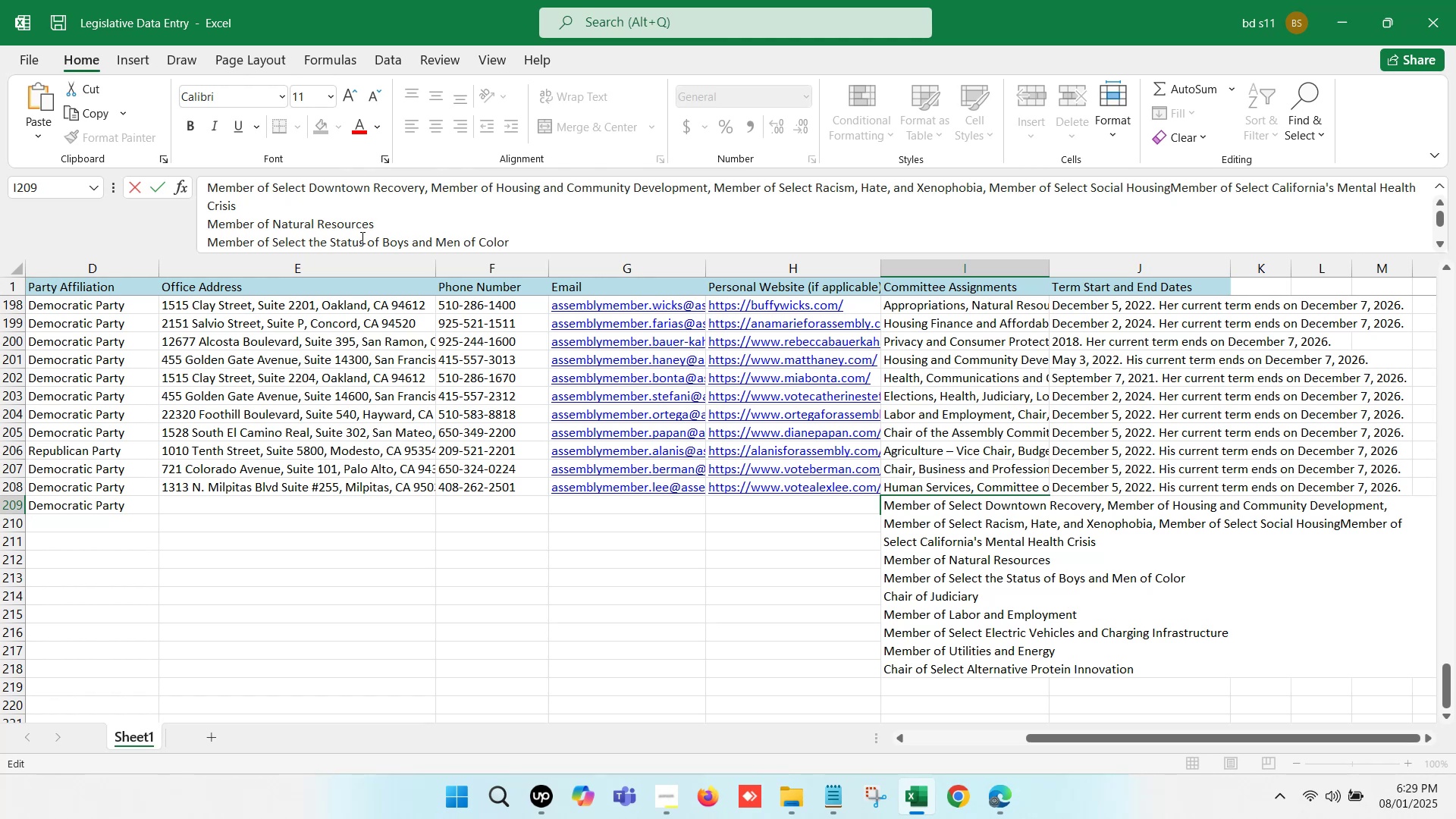 
key(Comma)
 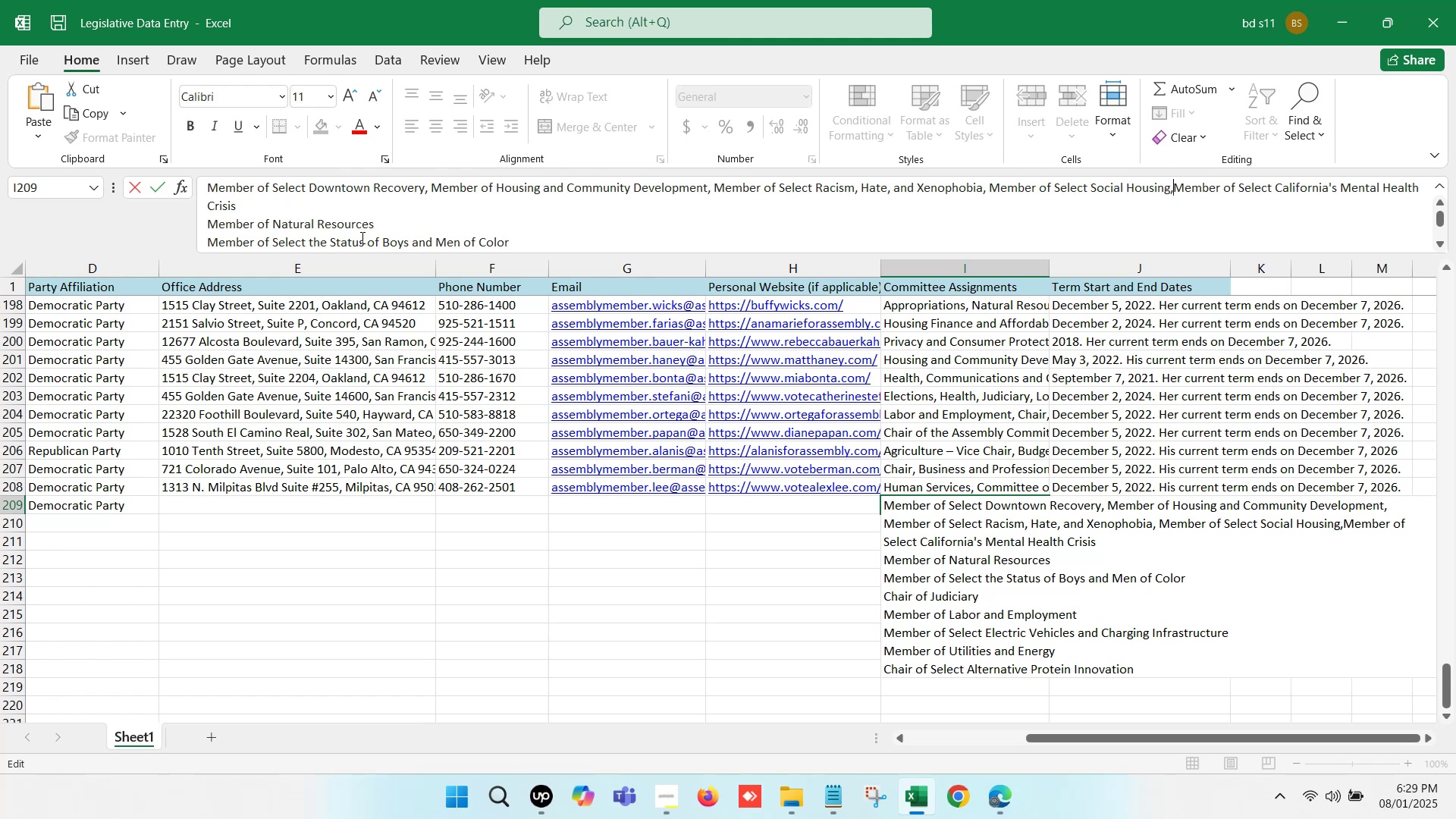 
key(Space)
 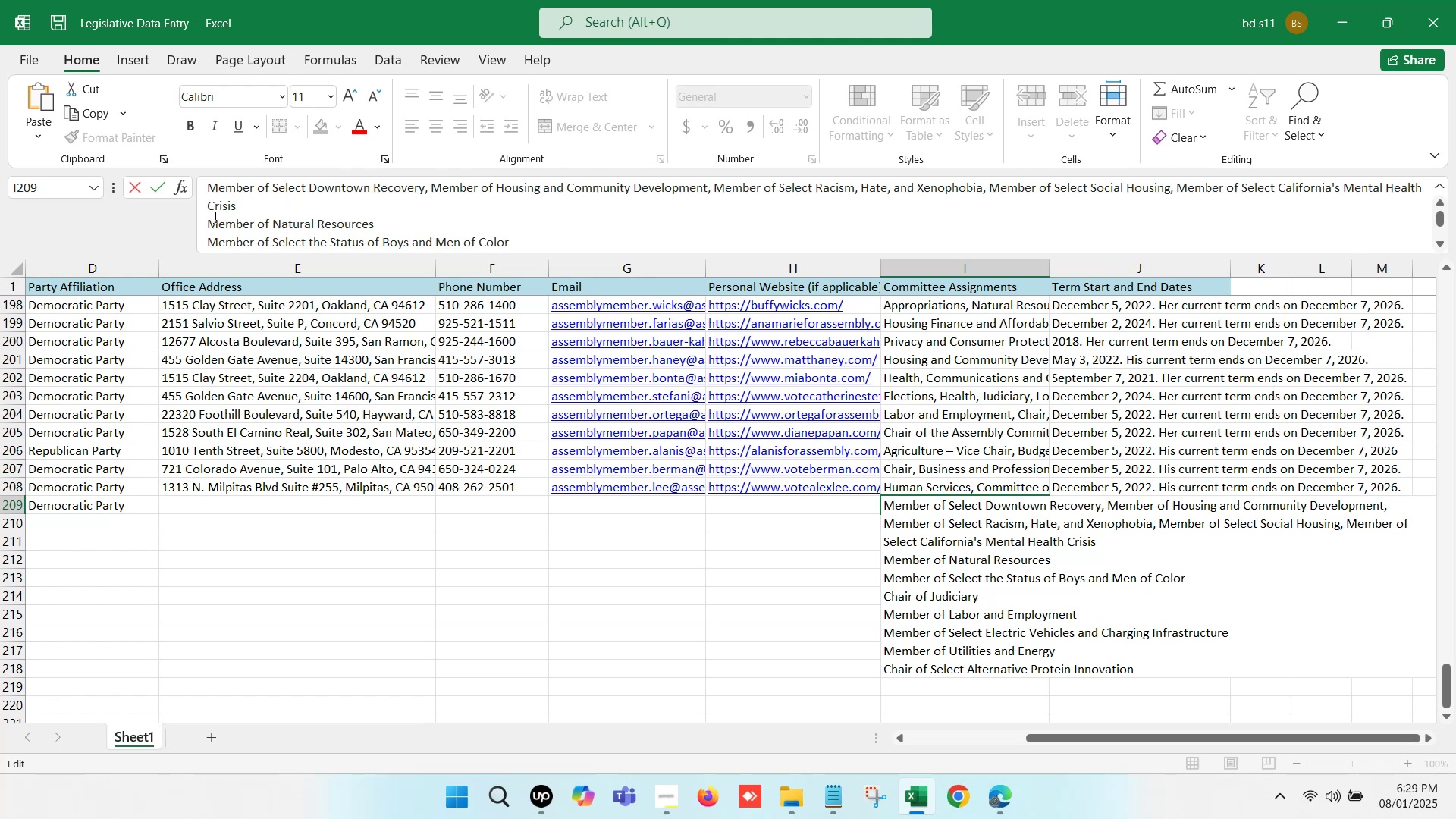 
left_click([203, 215])
 